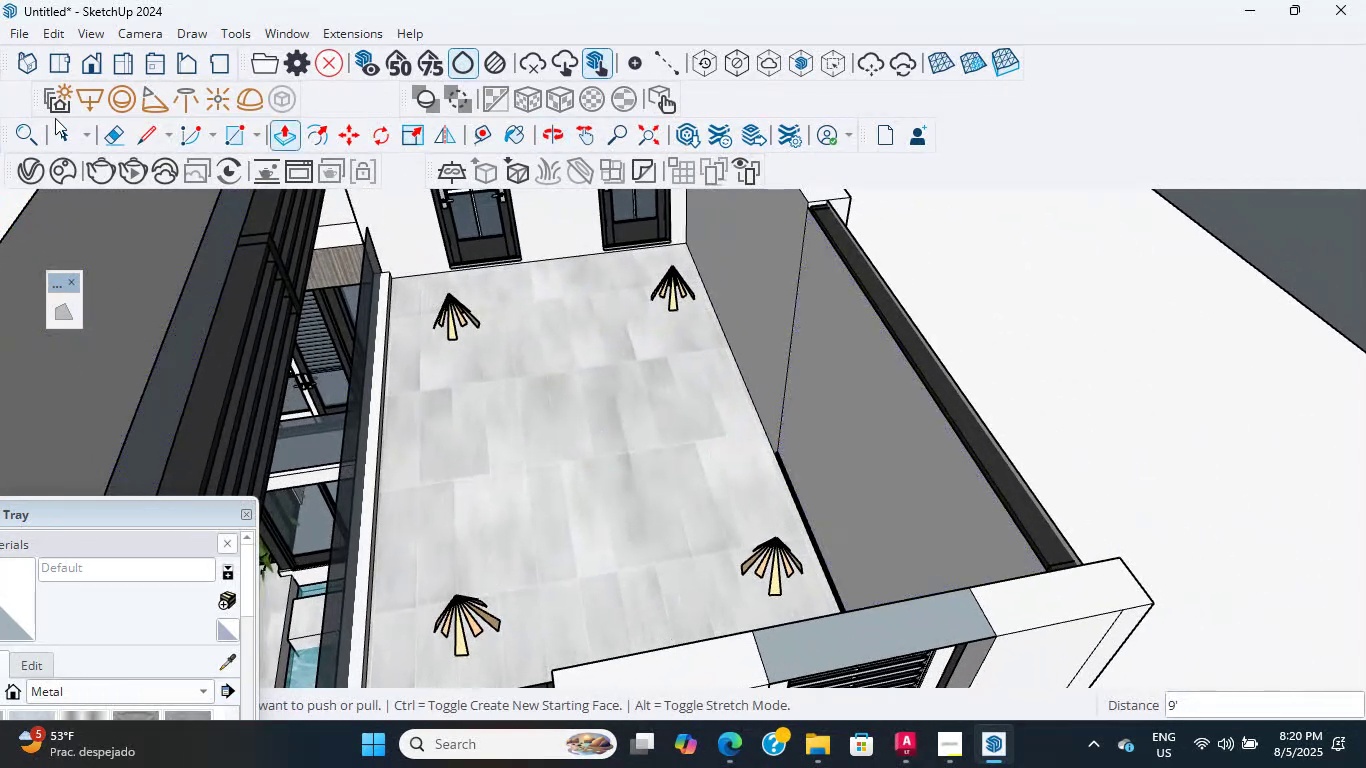 
left_click([66, 137])
 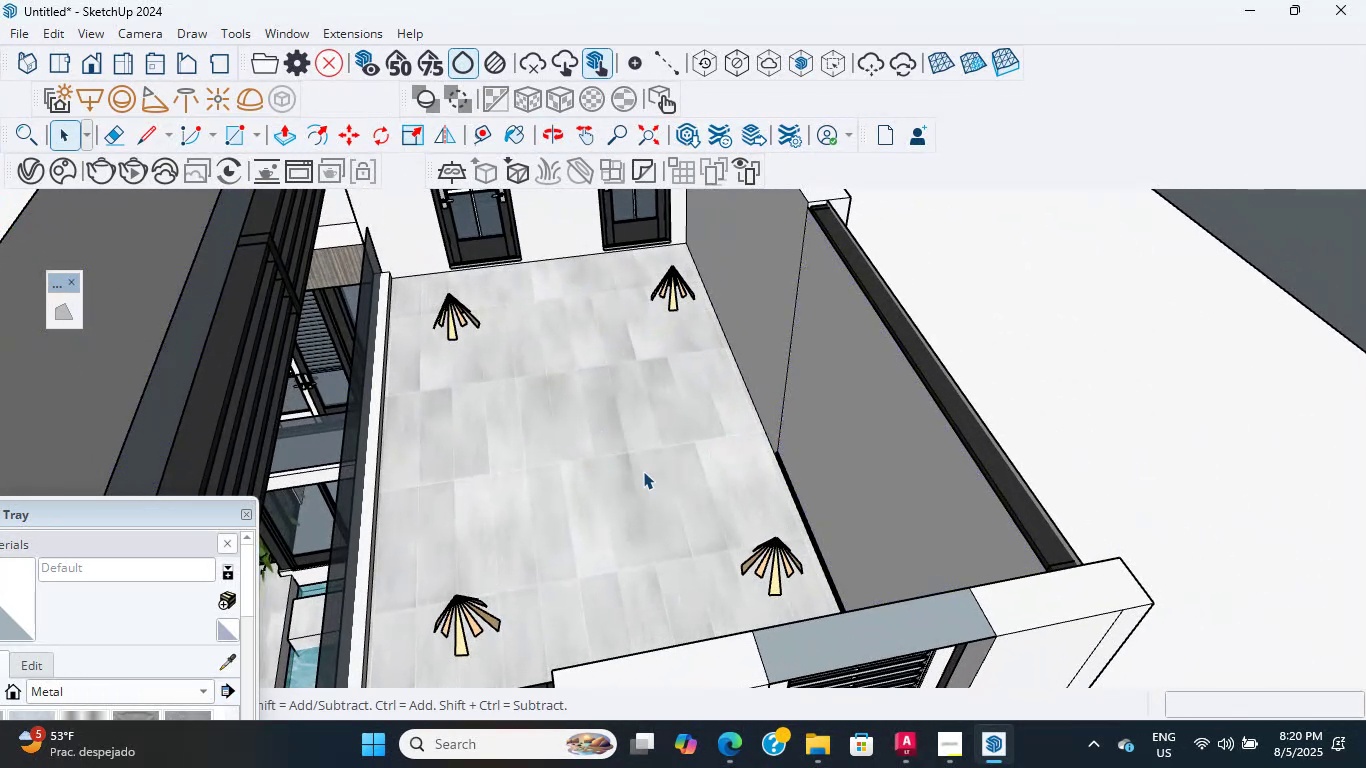 
scroll: coordinate [865, 535], scroll_direction: up, amount: 2.0
 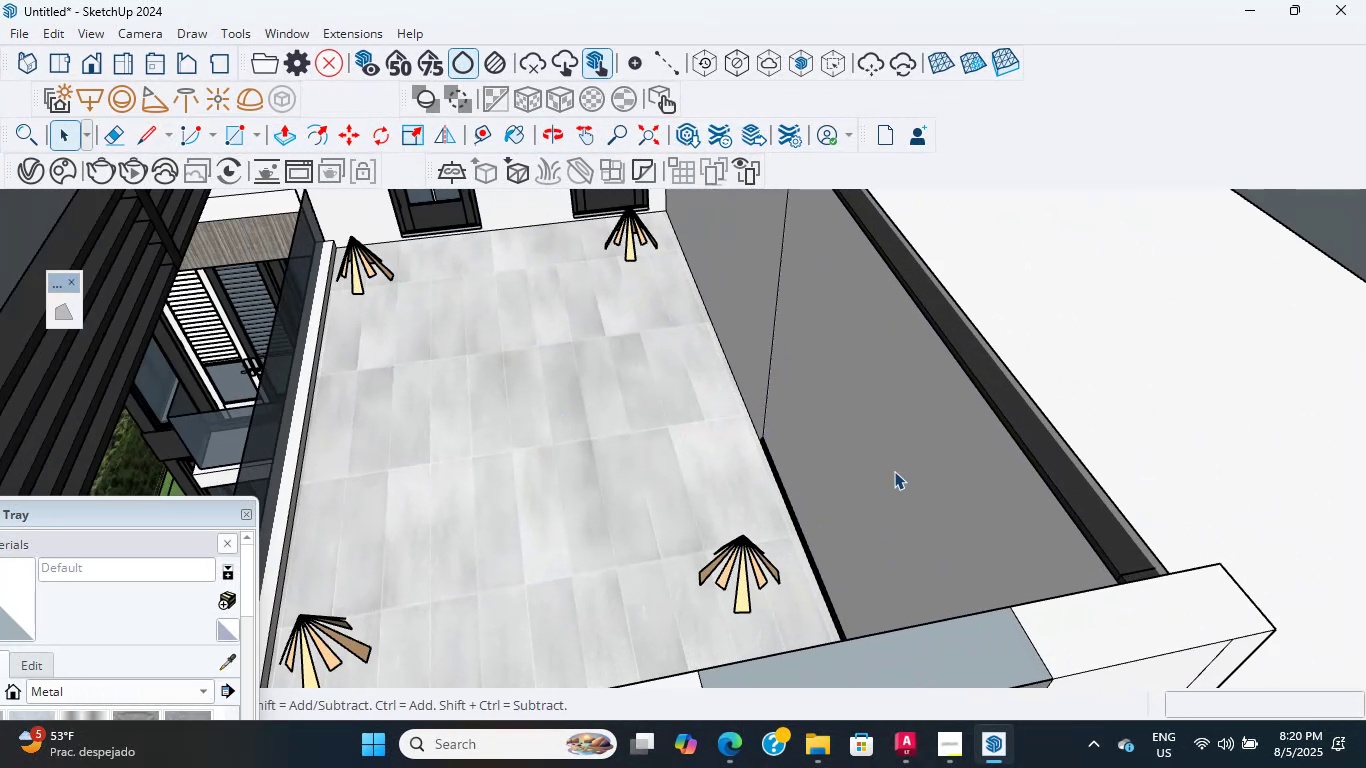 
double_click([894, 471])
 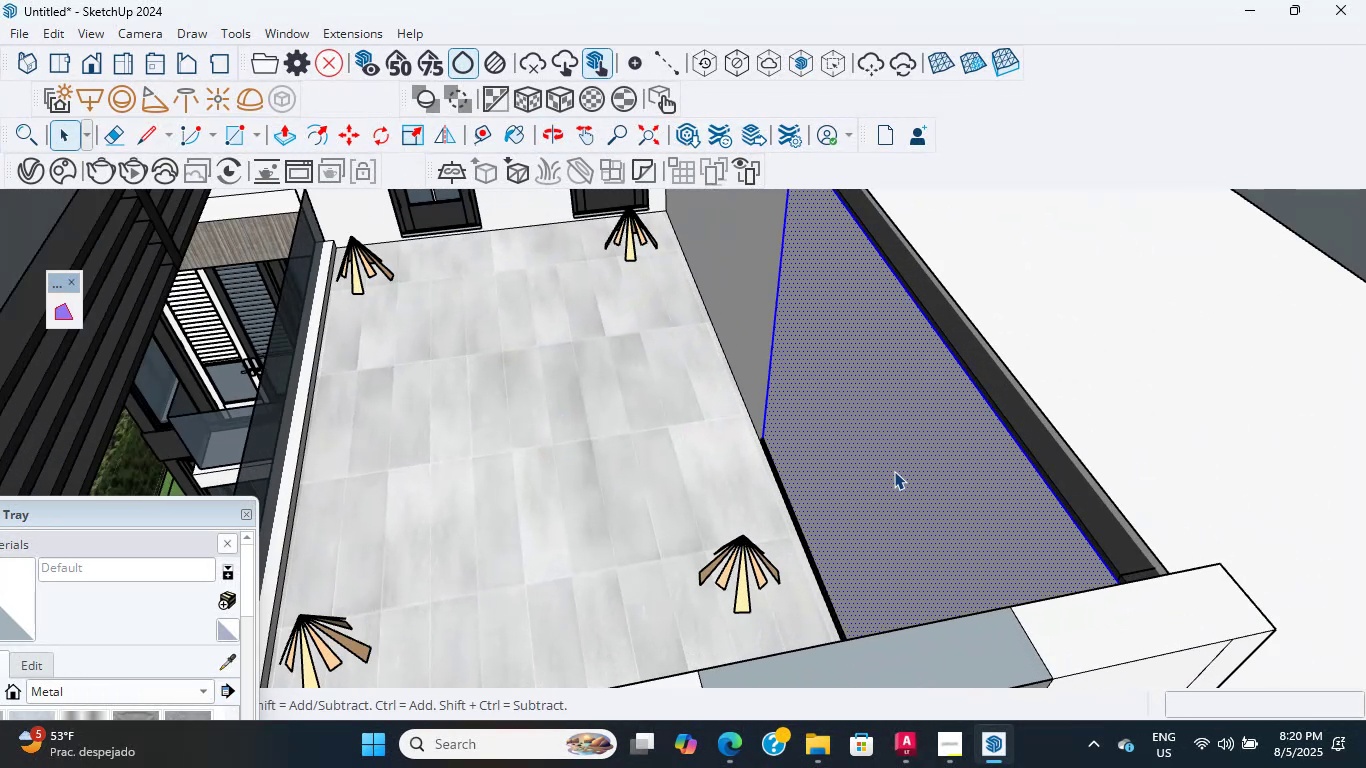 
right_click([894, 471])
 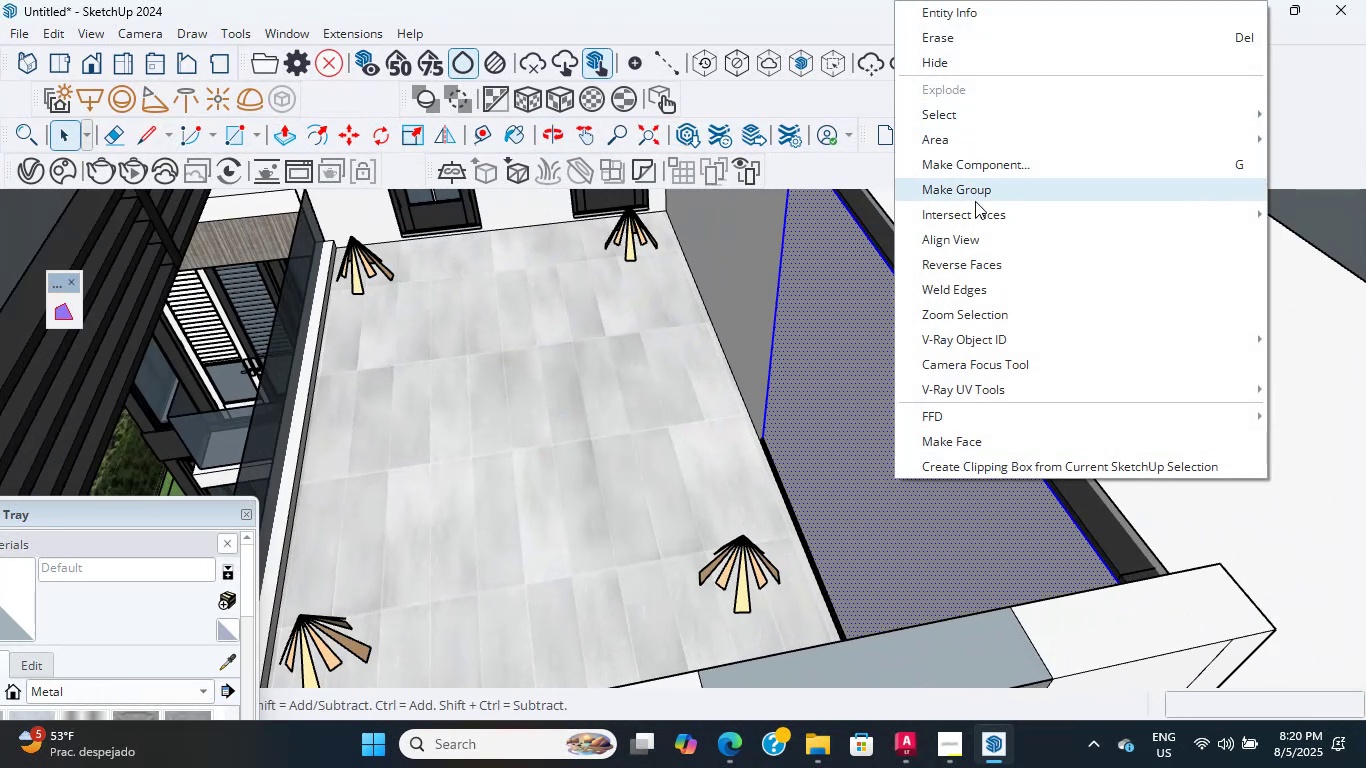 
left_click([970, 190])
 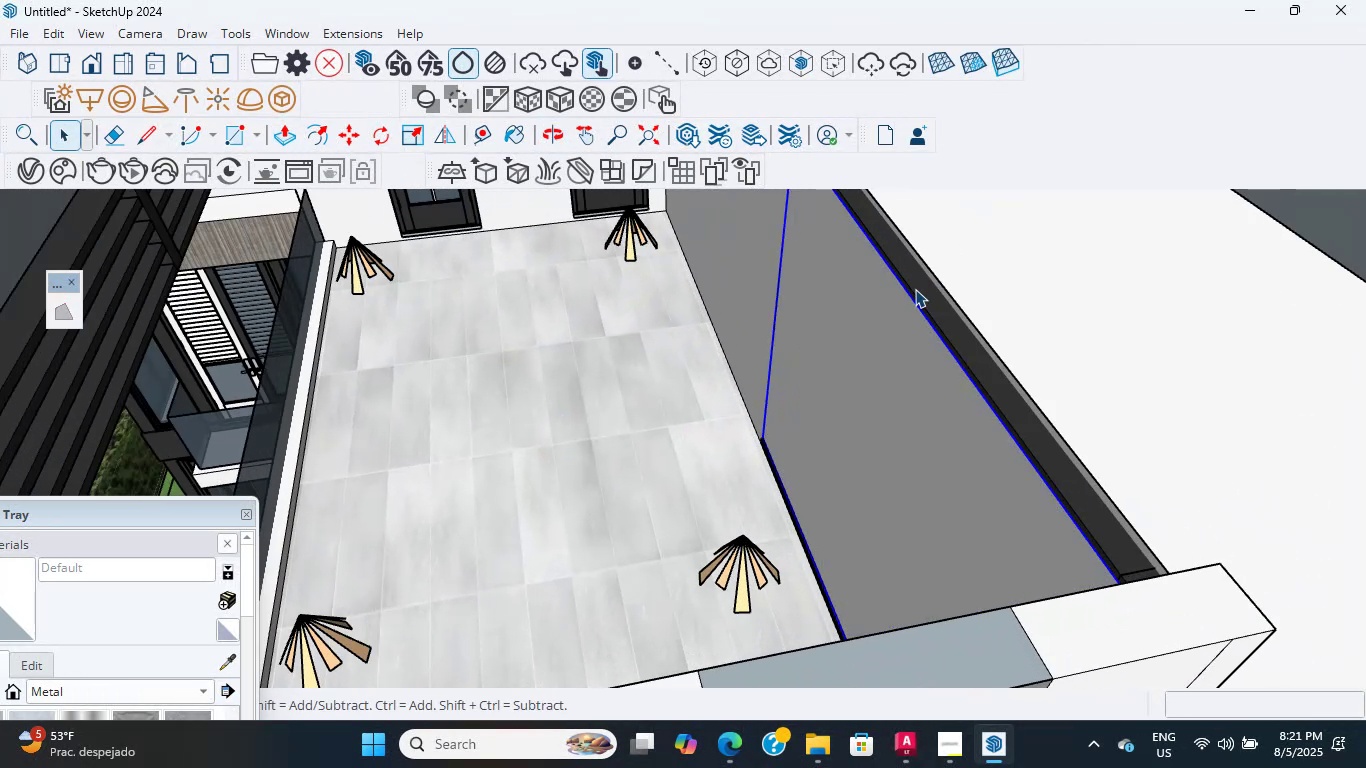 
key(Delete)
 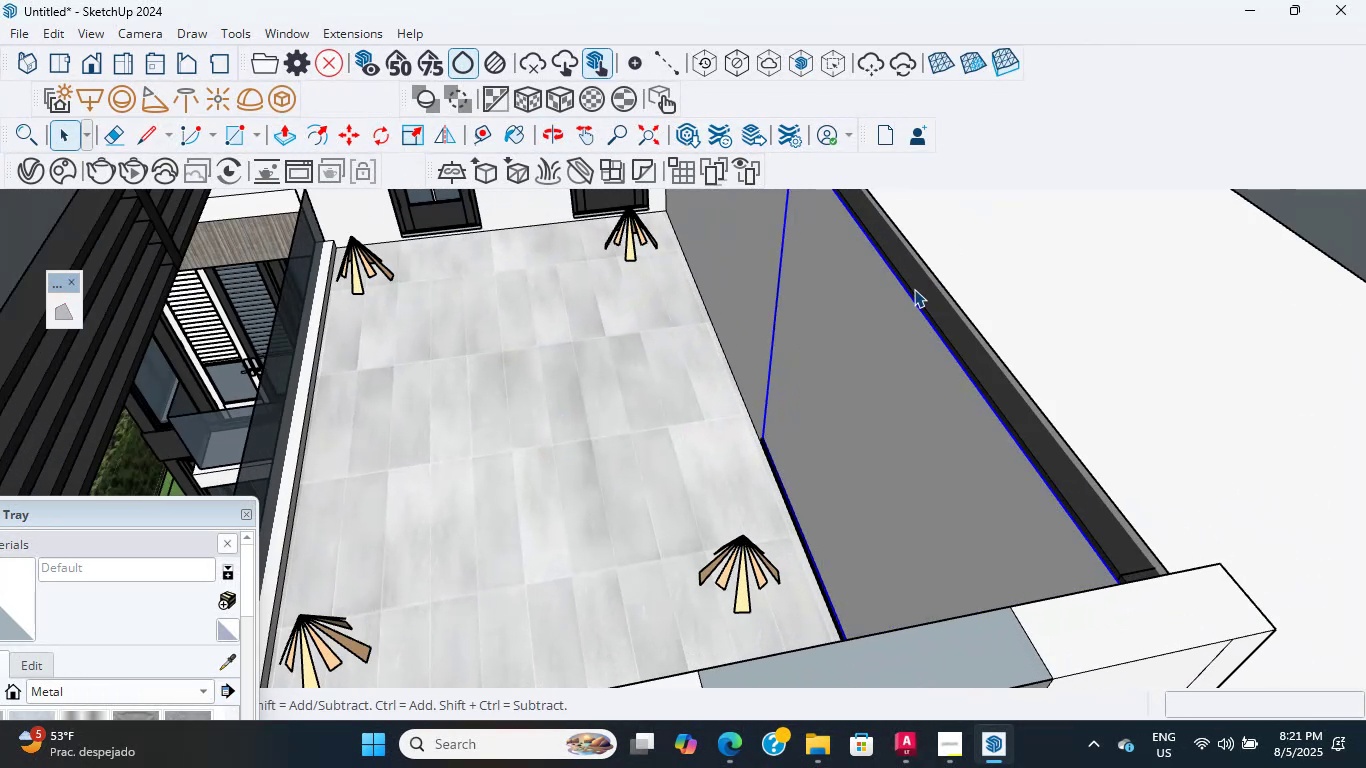 
scroll: coordinate [921, 306], scroll_direction: down, amount: 3.0
 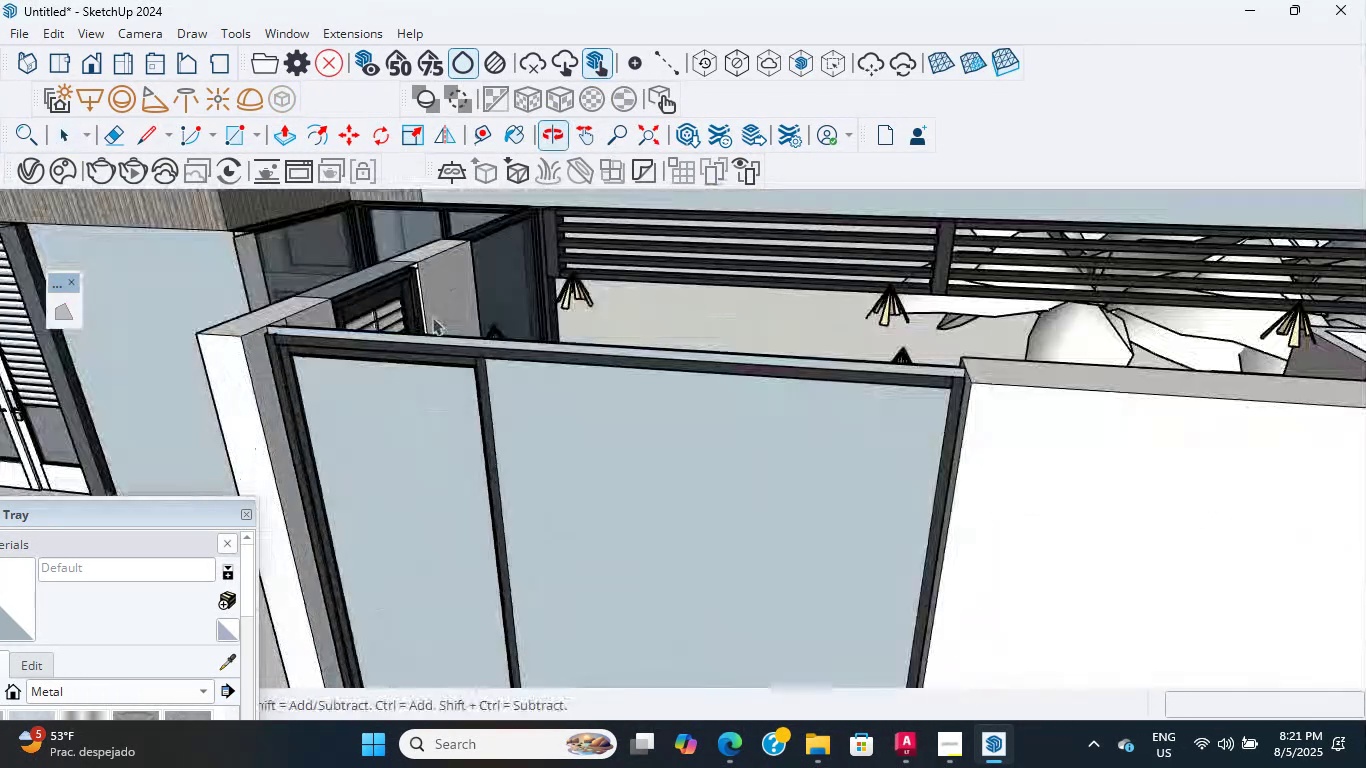 
double_click([547, 454])
 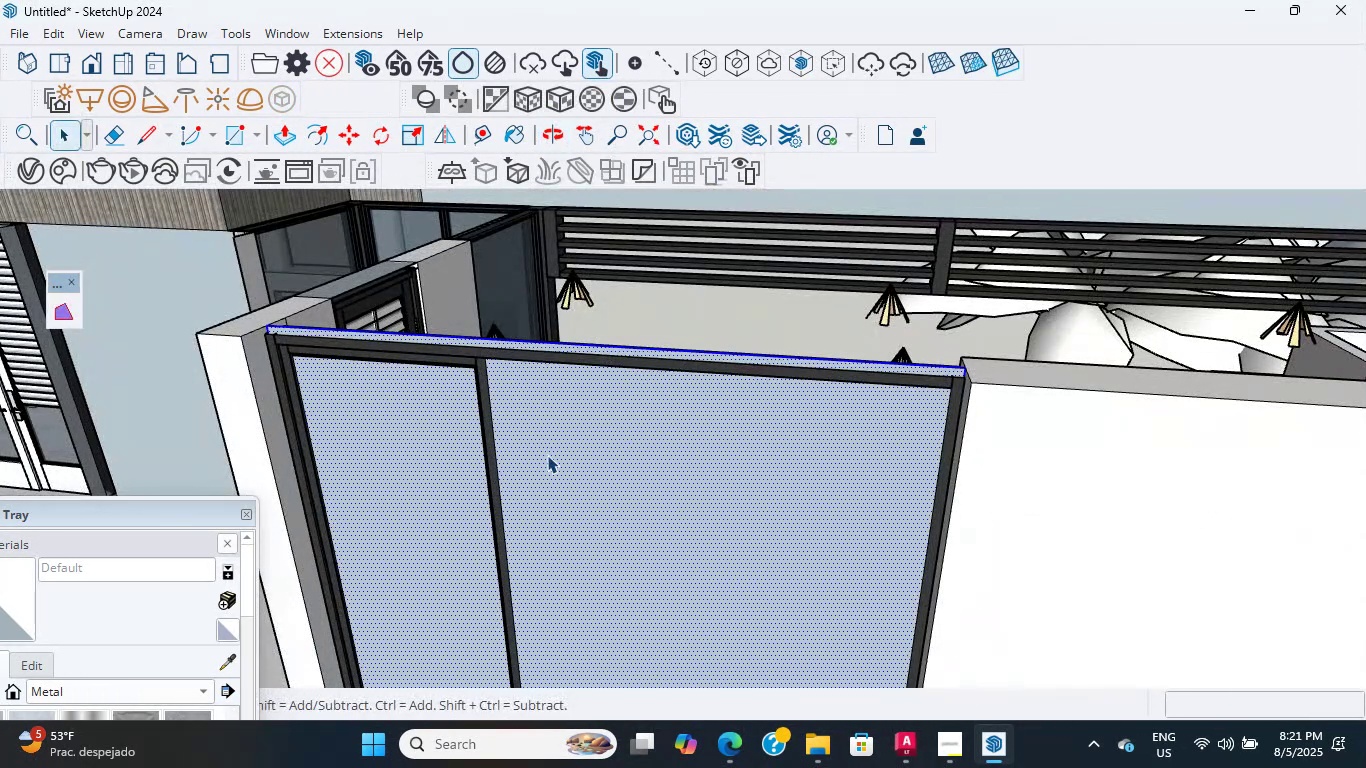 
right_click([547, 455])
 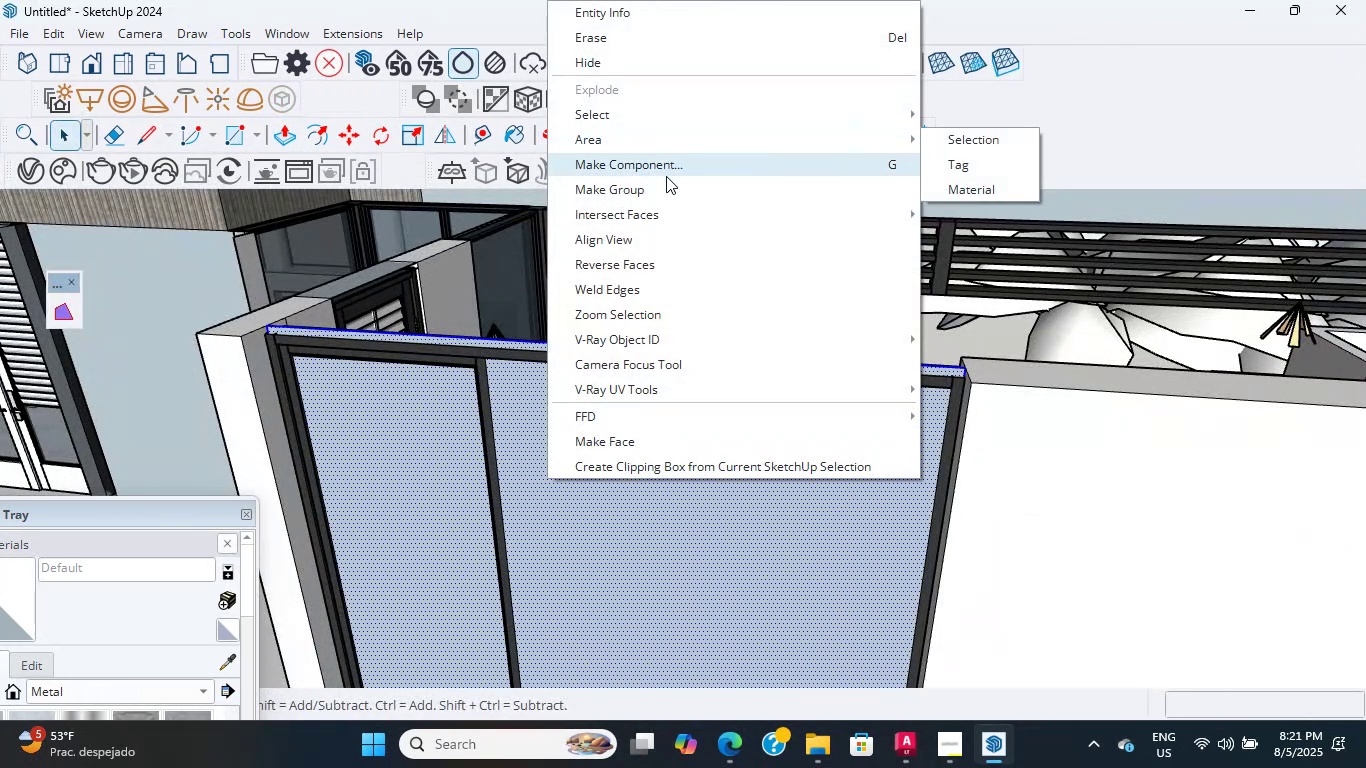 
left_click([664, 185])
 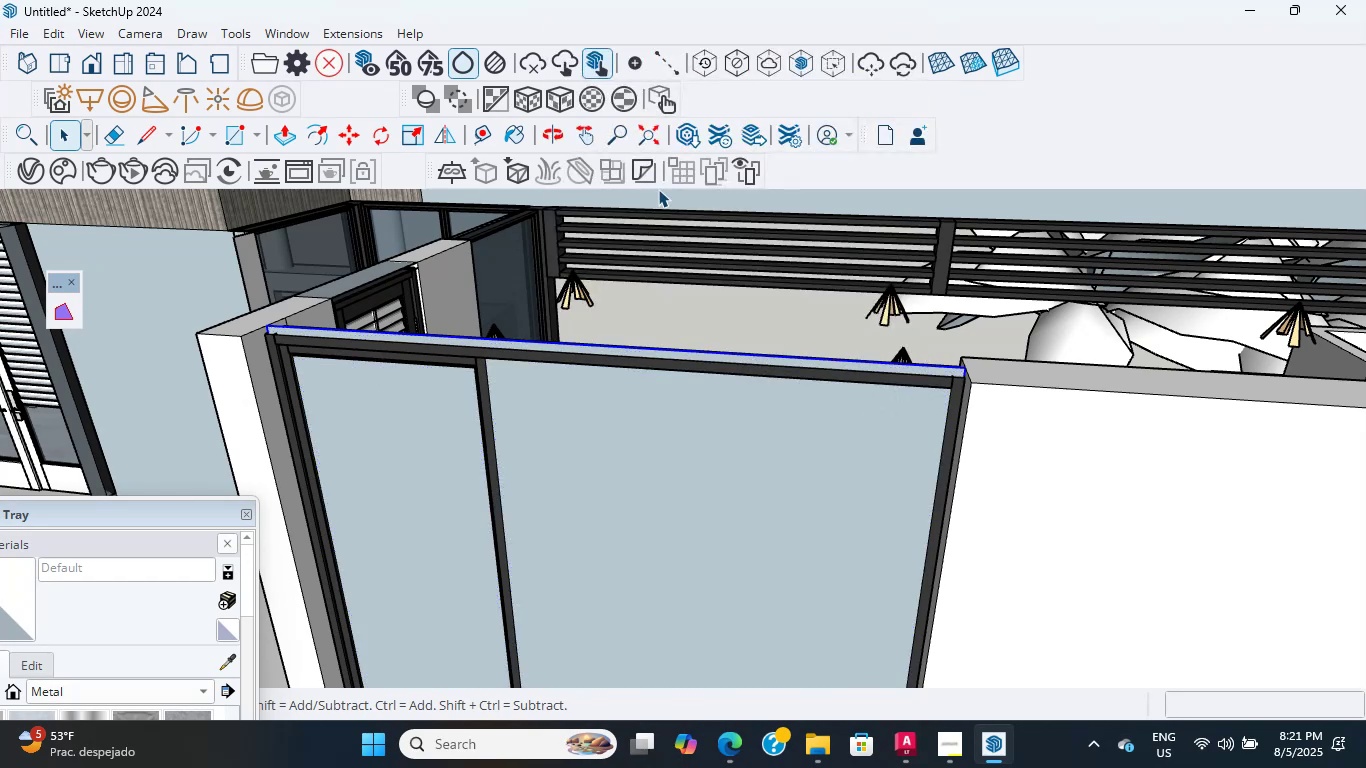 
scroll: coordinate [633, 261], scroll_direction: down, amount: 5.0
 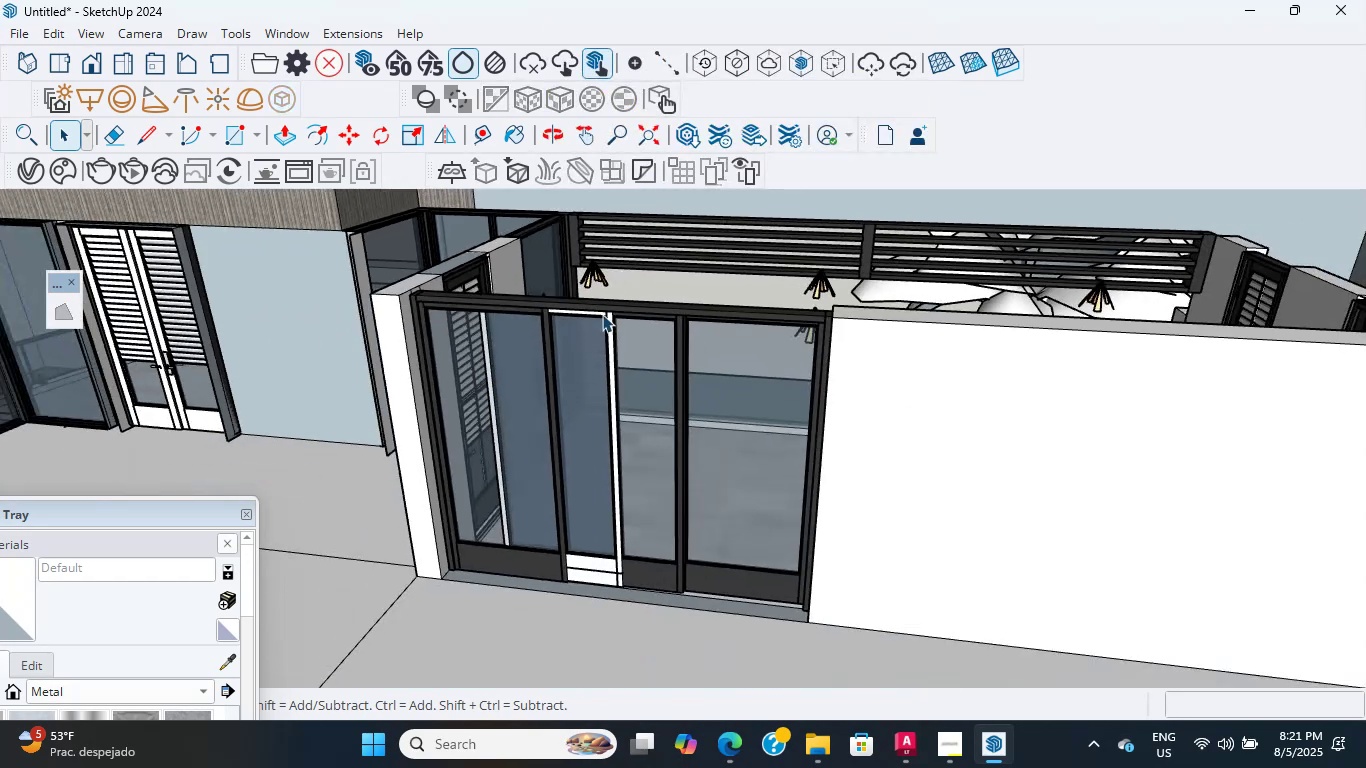 
key(Delete)
 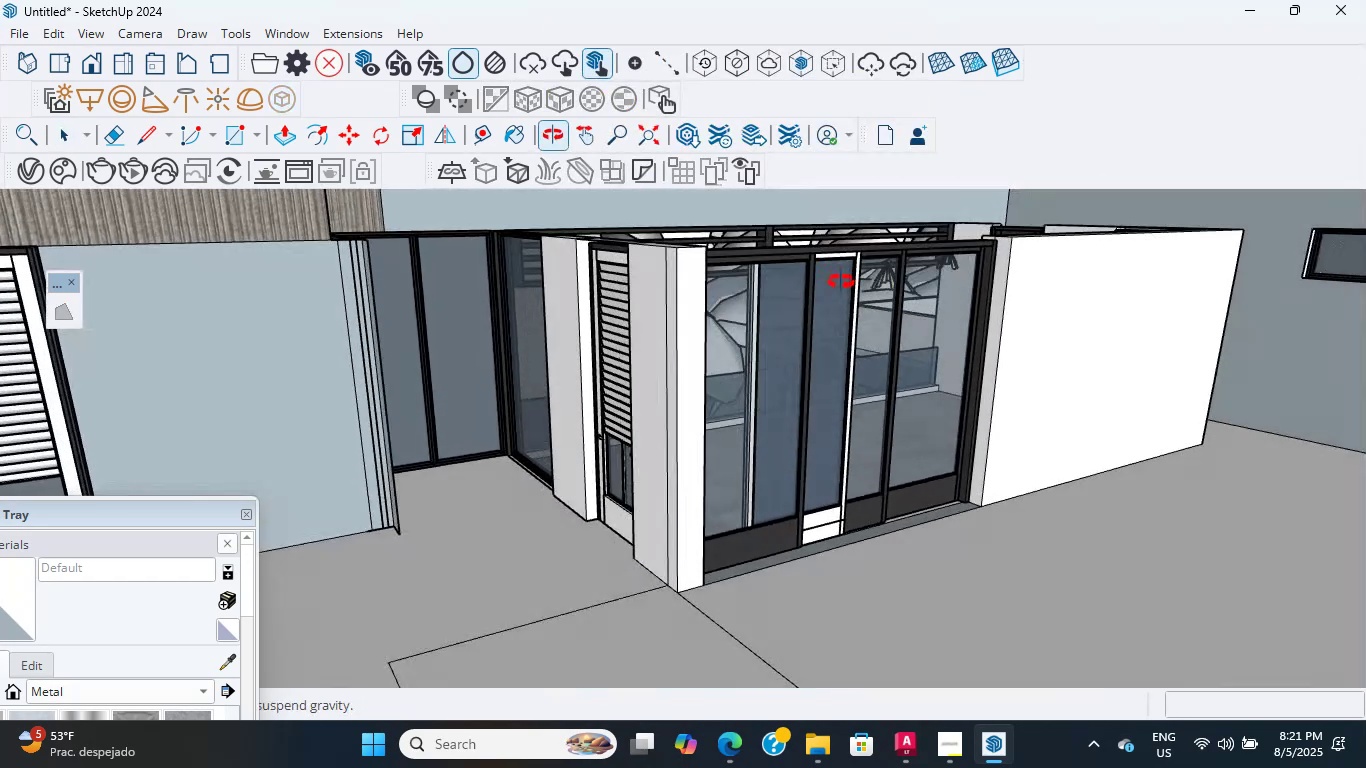 
scroll: coordinate [867, 317], scroll_direction: up, amount: 5.0
 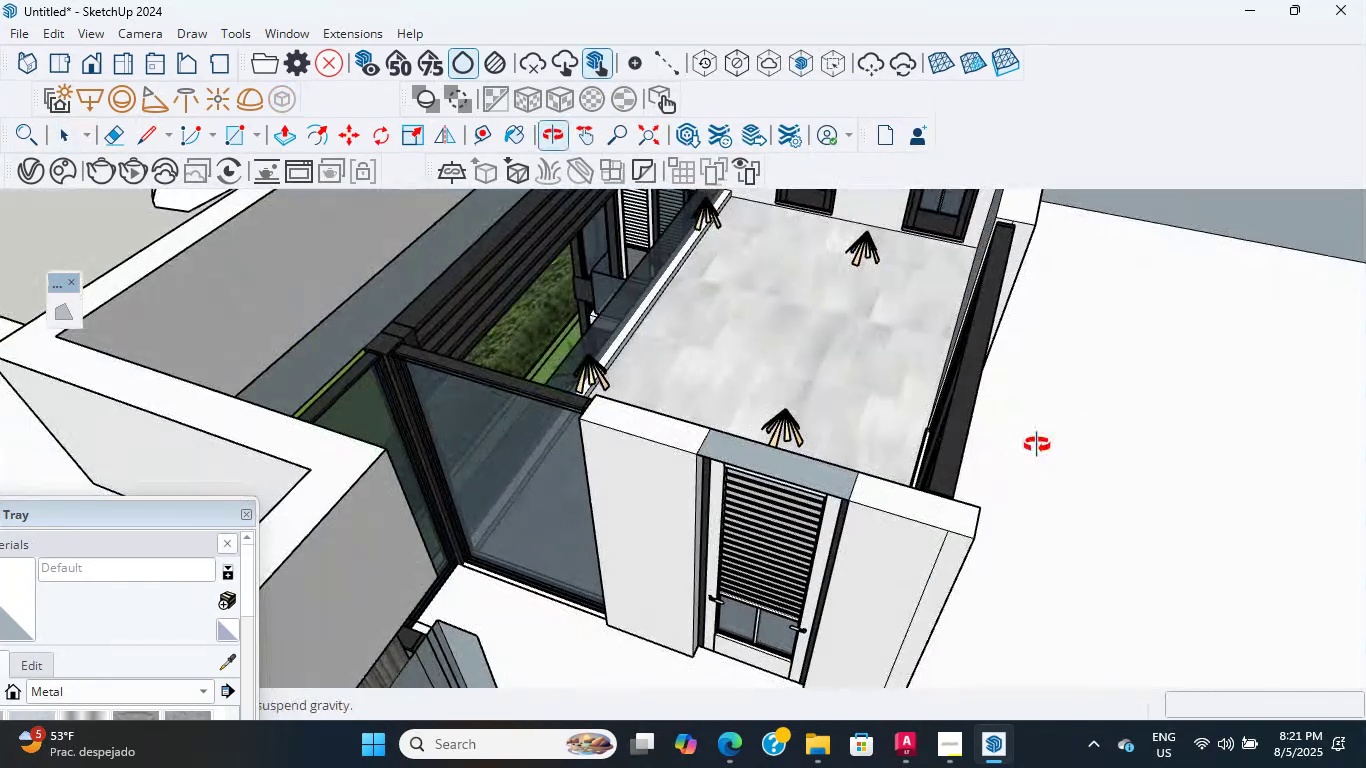 
hold_key(key=ShiftLeft, duration=0.44)
scroll: coordinate [920, 343], scroll_direction: up, amount: 4.0
 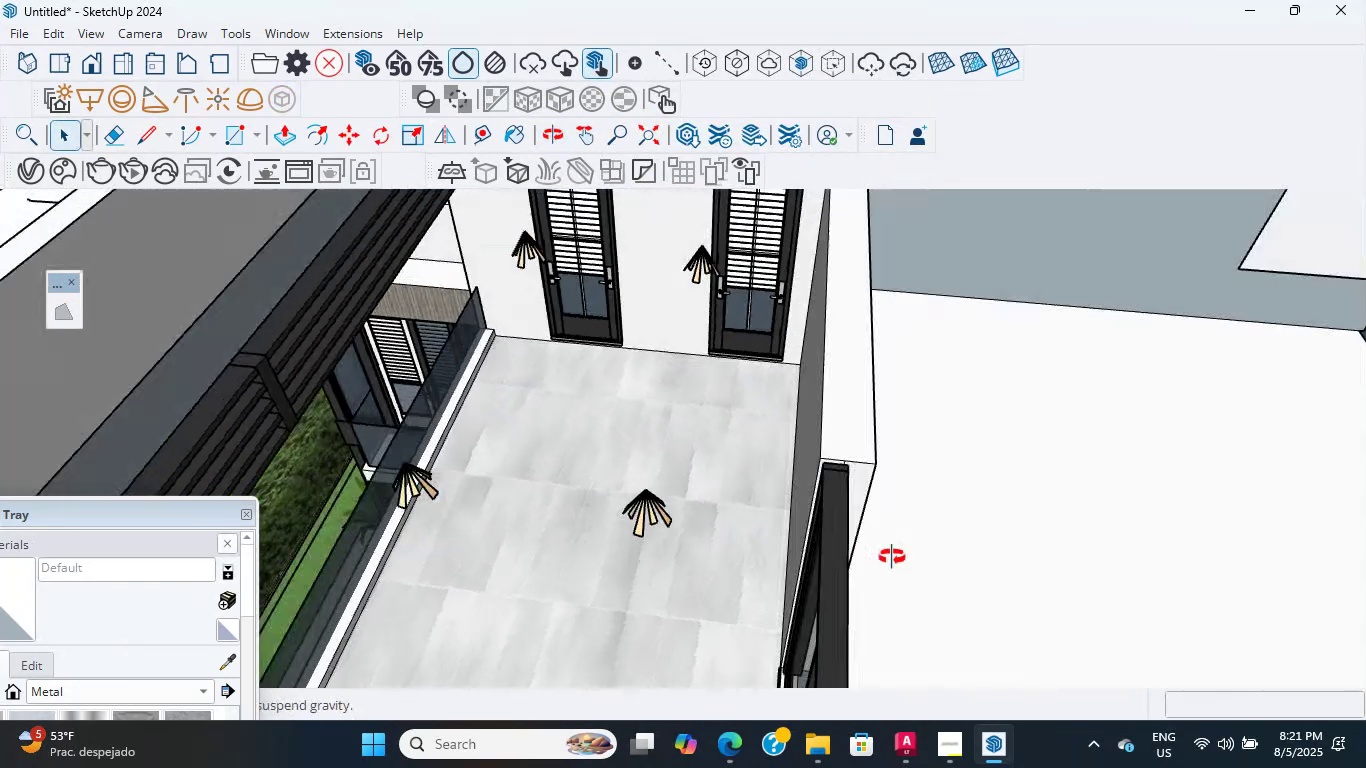 
hold_key(key=ShiftLeft, duration=0.66)
scroll: coordinate [779, 377], scroll_direction: up, amount: 4.0
 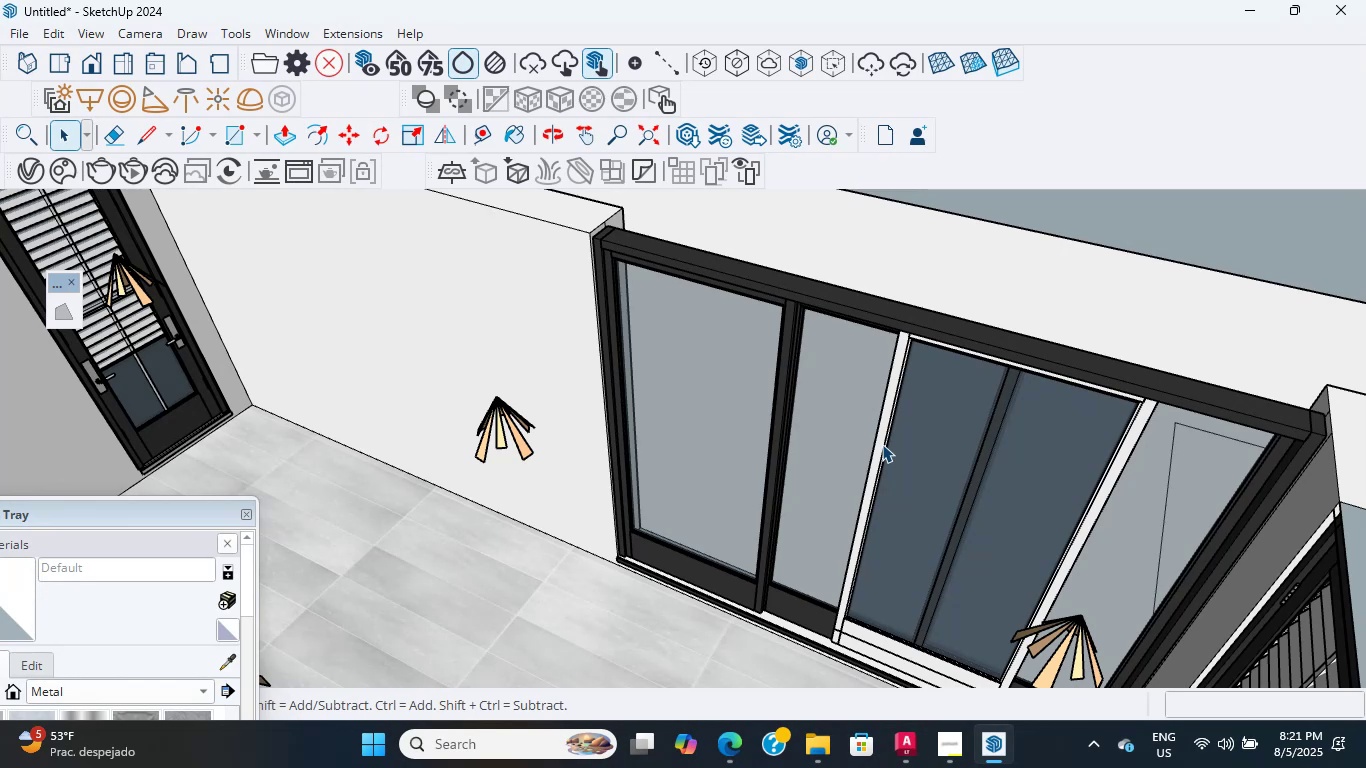 
wait(19.94)
 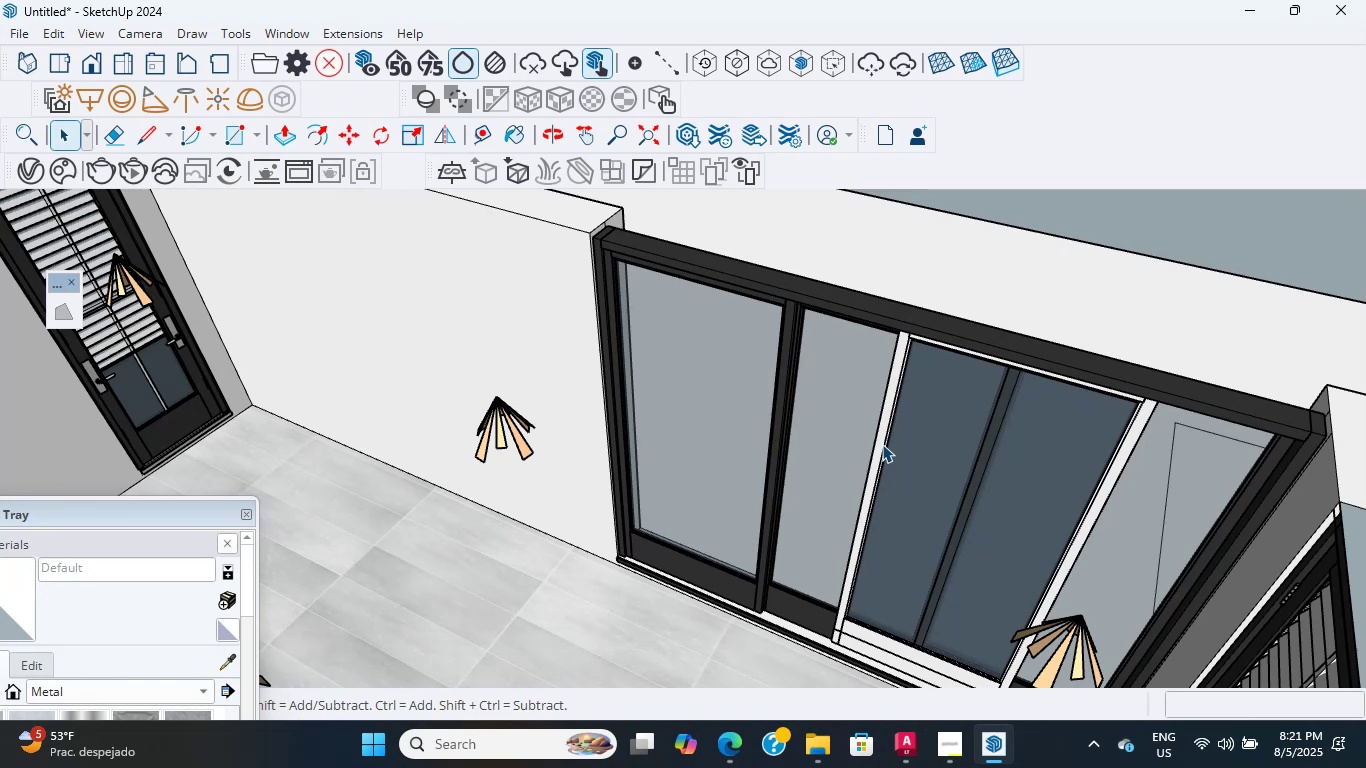 
scroll: coordinate [586, 411], scroll_direction: down, amount: 4.0
 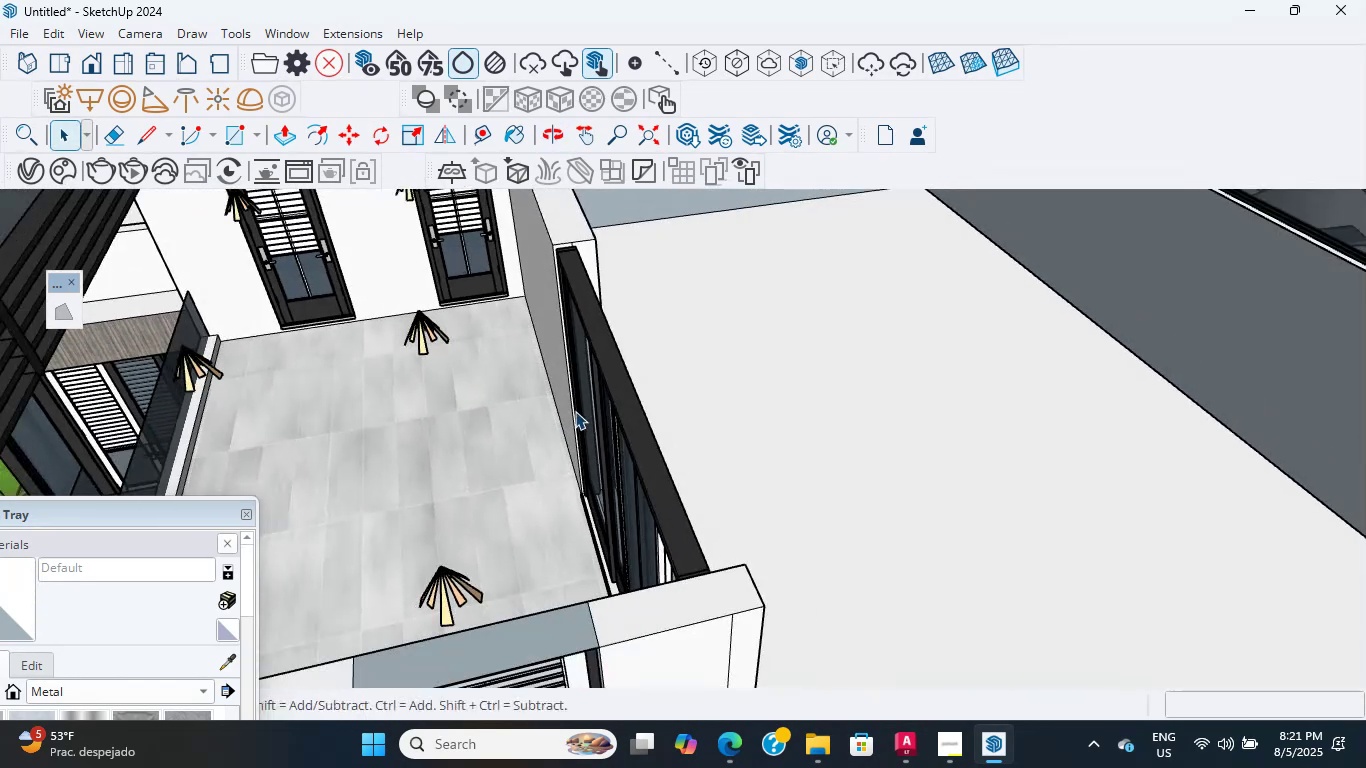 
hold_key(key=ShiftLeft, duration=0.34)
 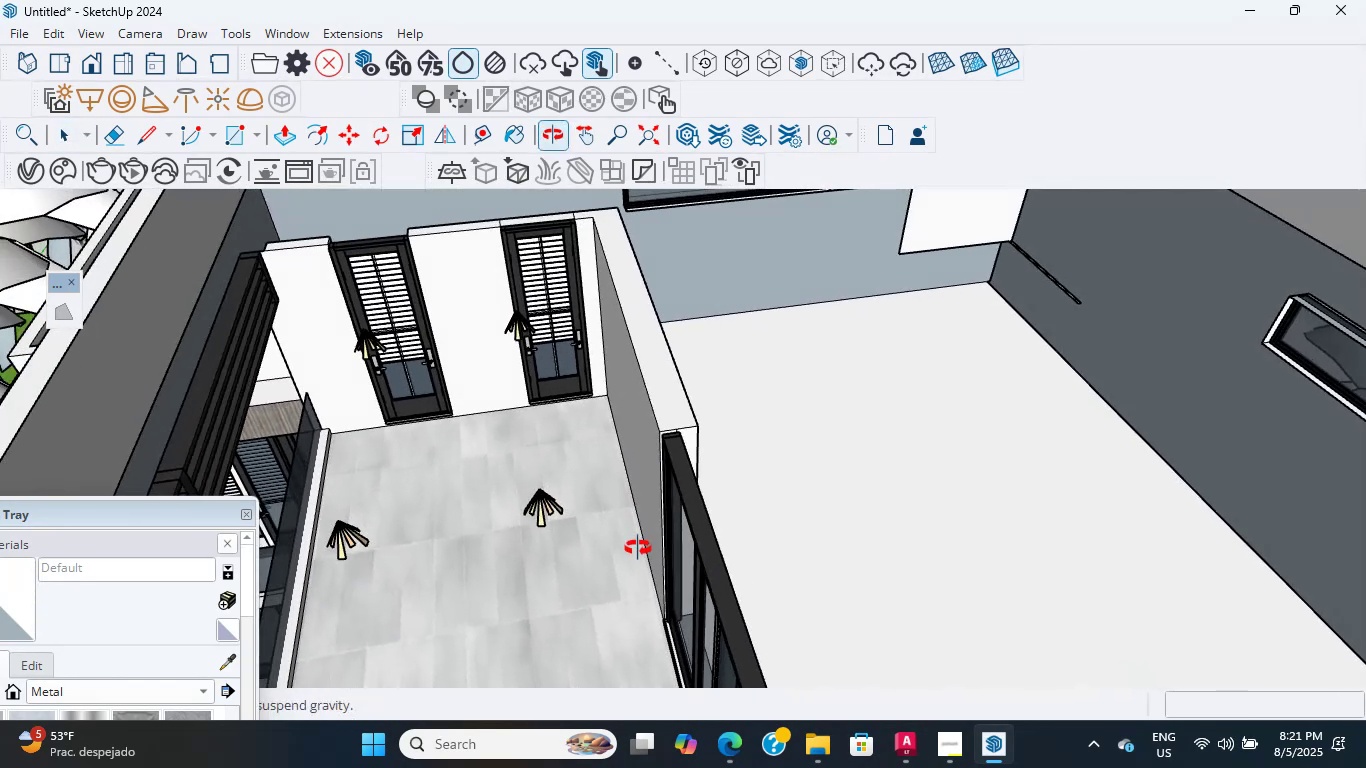 
hold_key(key=ShiftLeft, duration=1.39)
scroll: coordinate [582, 512], scroll_direction: up, amount: 12.0
 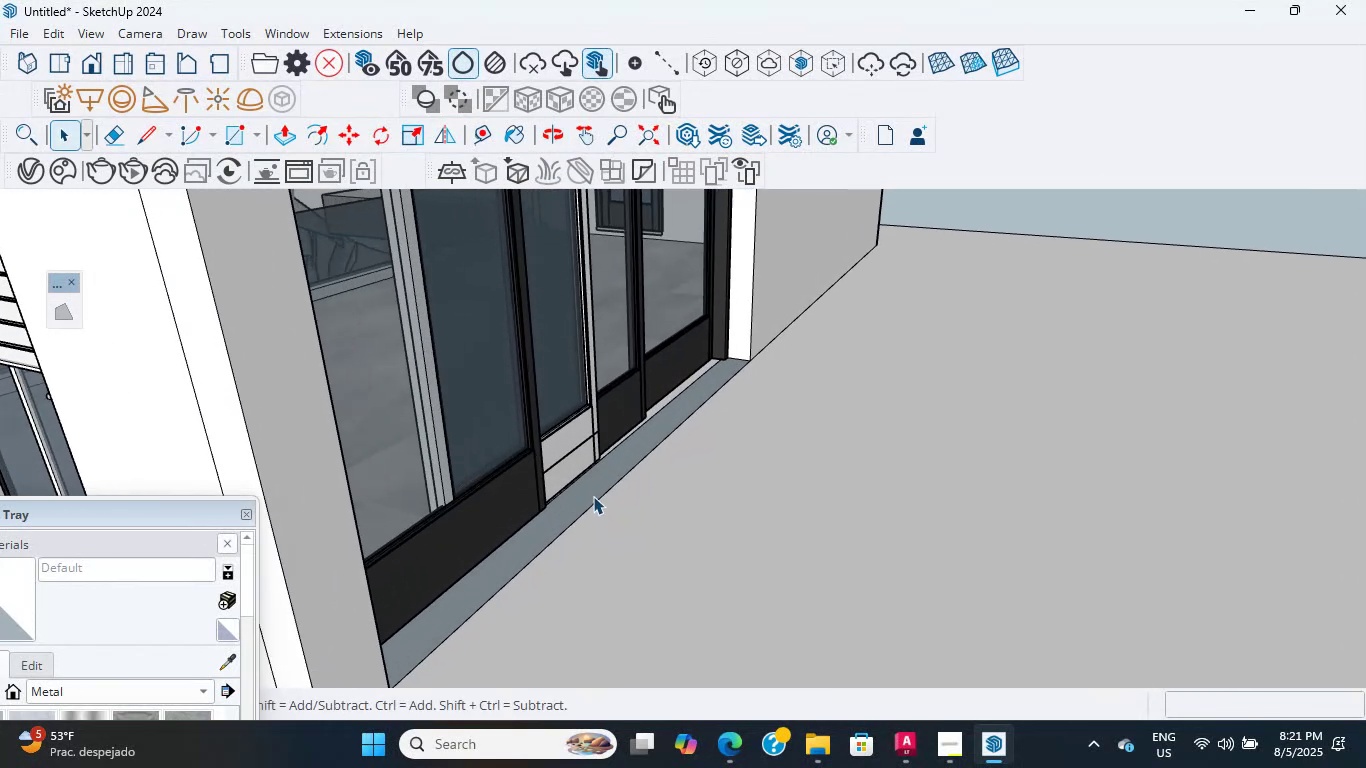 
hold_key(key=ShiftLeft, duration=0.32)
 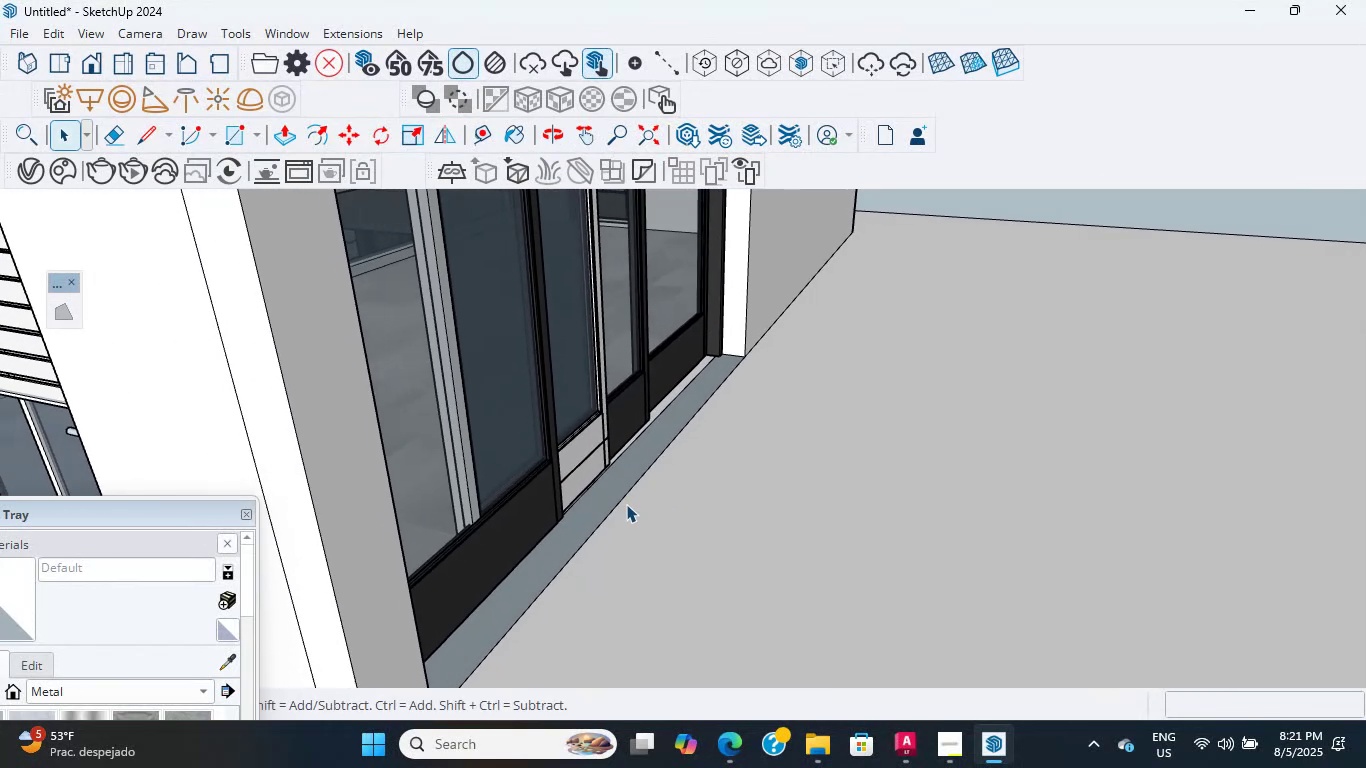 
left_click([622, 501])
 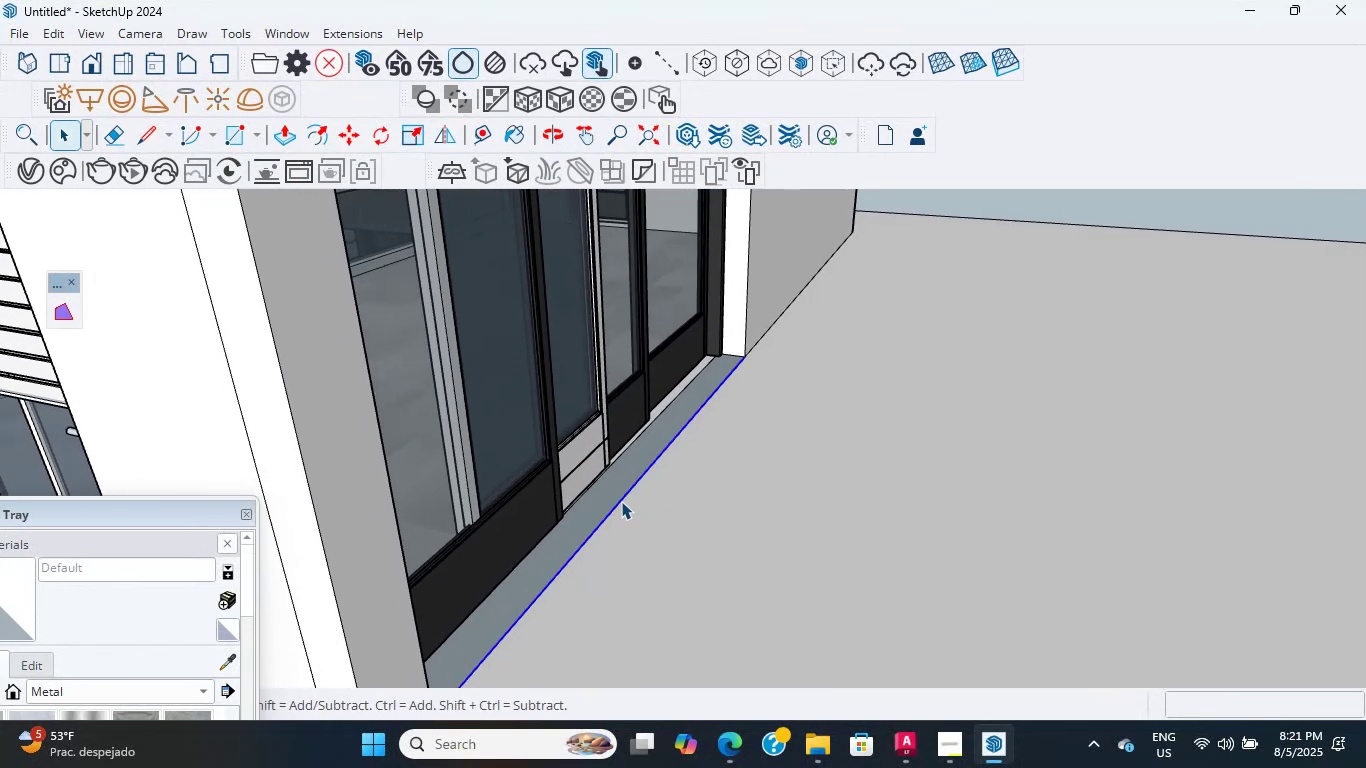 
scroll: coordinate [544, 471], scroll_direction: down, amount: 5.0
 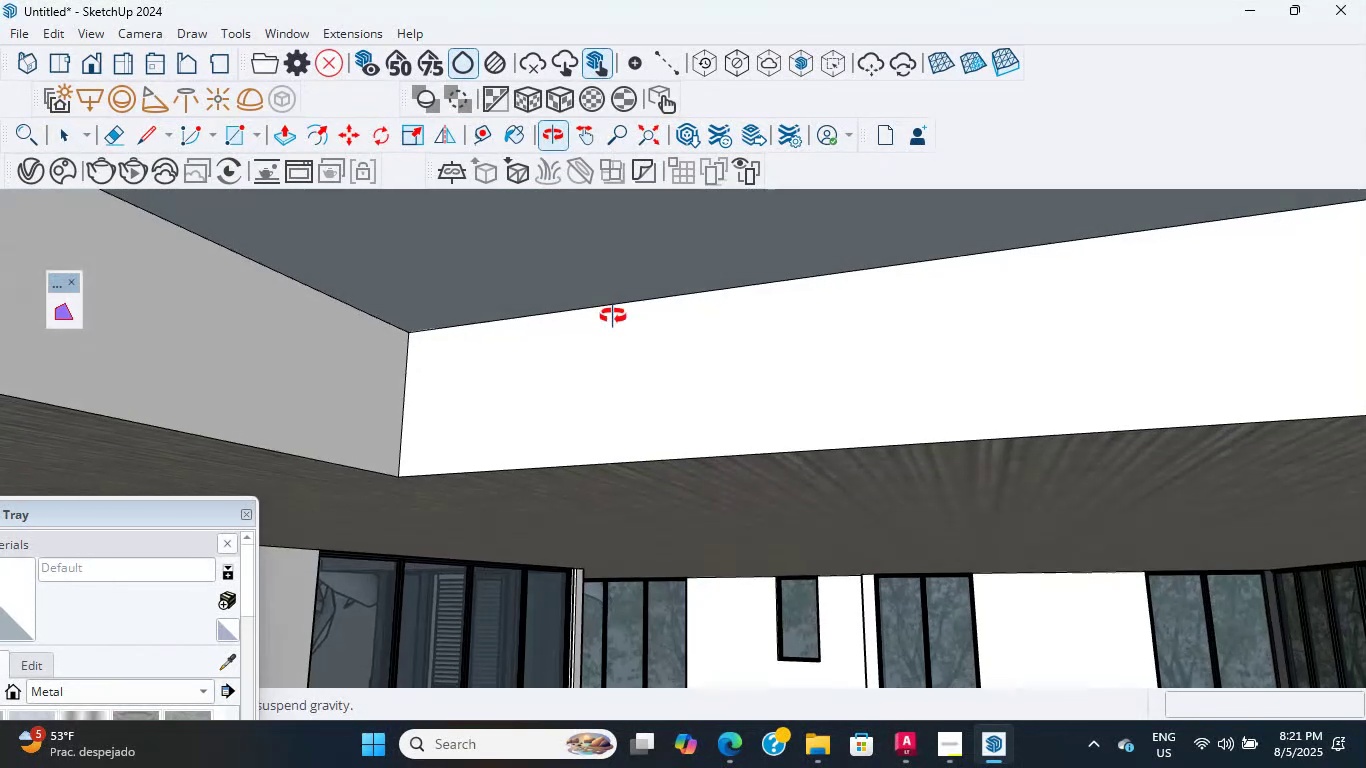 
hold_key(key=ShiftLeft, duration=0.44)
scroll: coordinate [719, 473], scroll_direction: down, amount: 6.0
 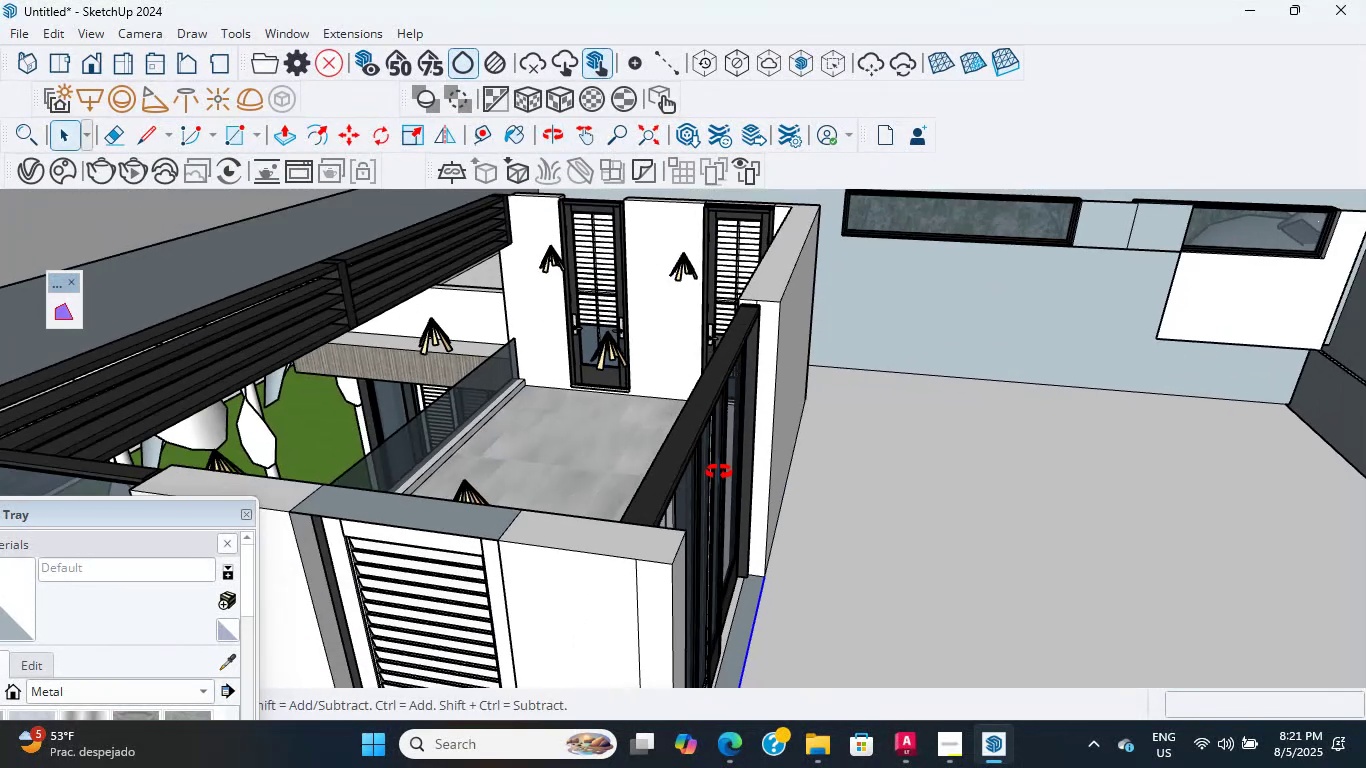 
hold_key(key=ShiftLeft, duration=0.56)
scroll: coordinate [901, 402], scroll_direction: down, amount: 9.0
 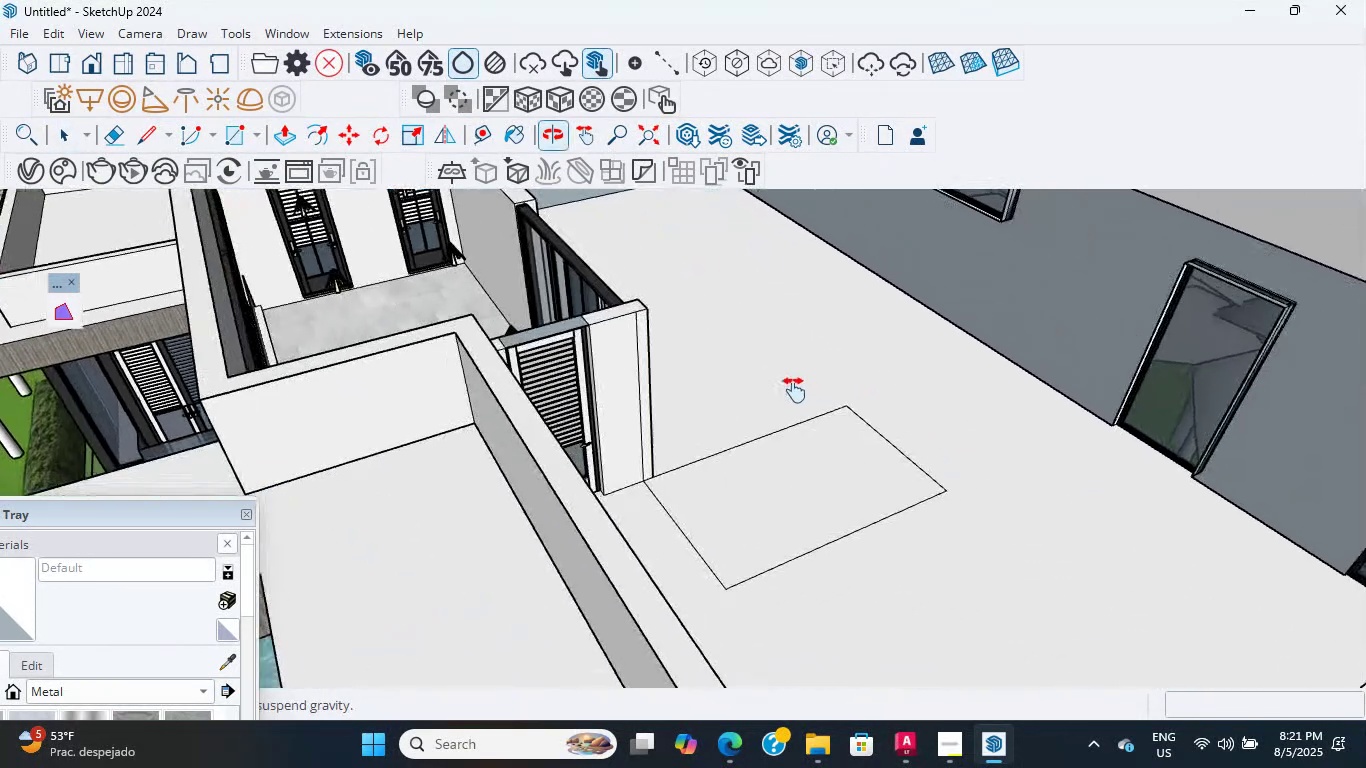 
hold_key(key=ShiftLeft, duration=0.5)
 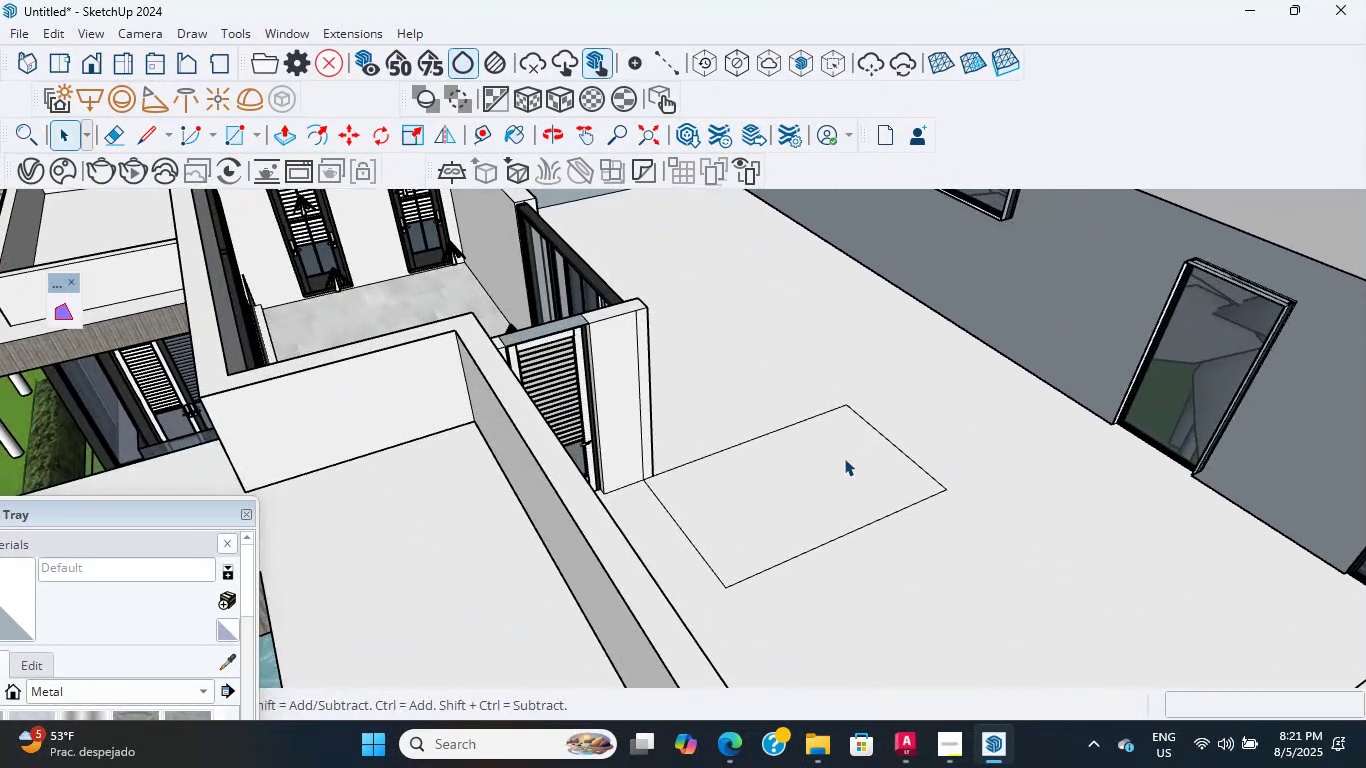 
left_click([831, 498])
 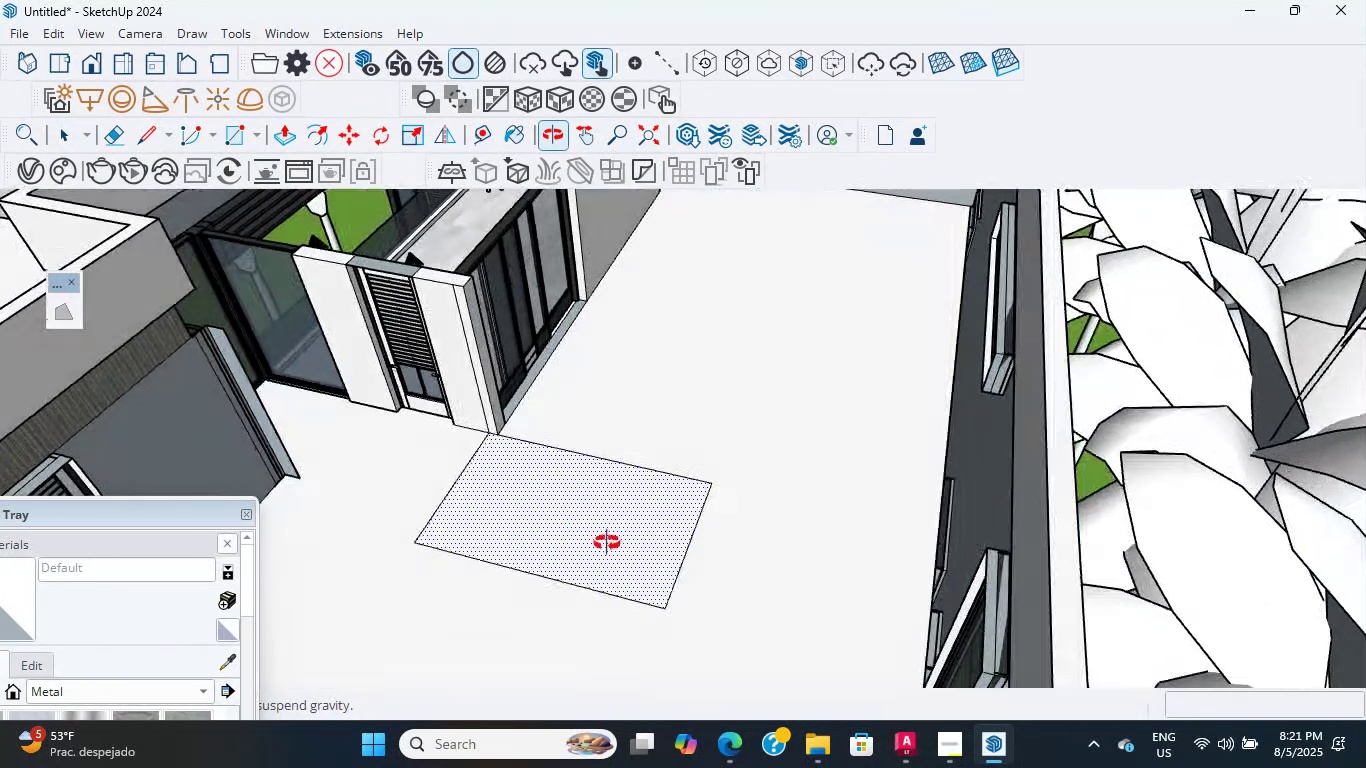 
scroll: coordinate [594, 444], scroll_direction: down, amount: 5.0
 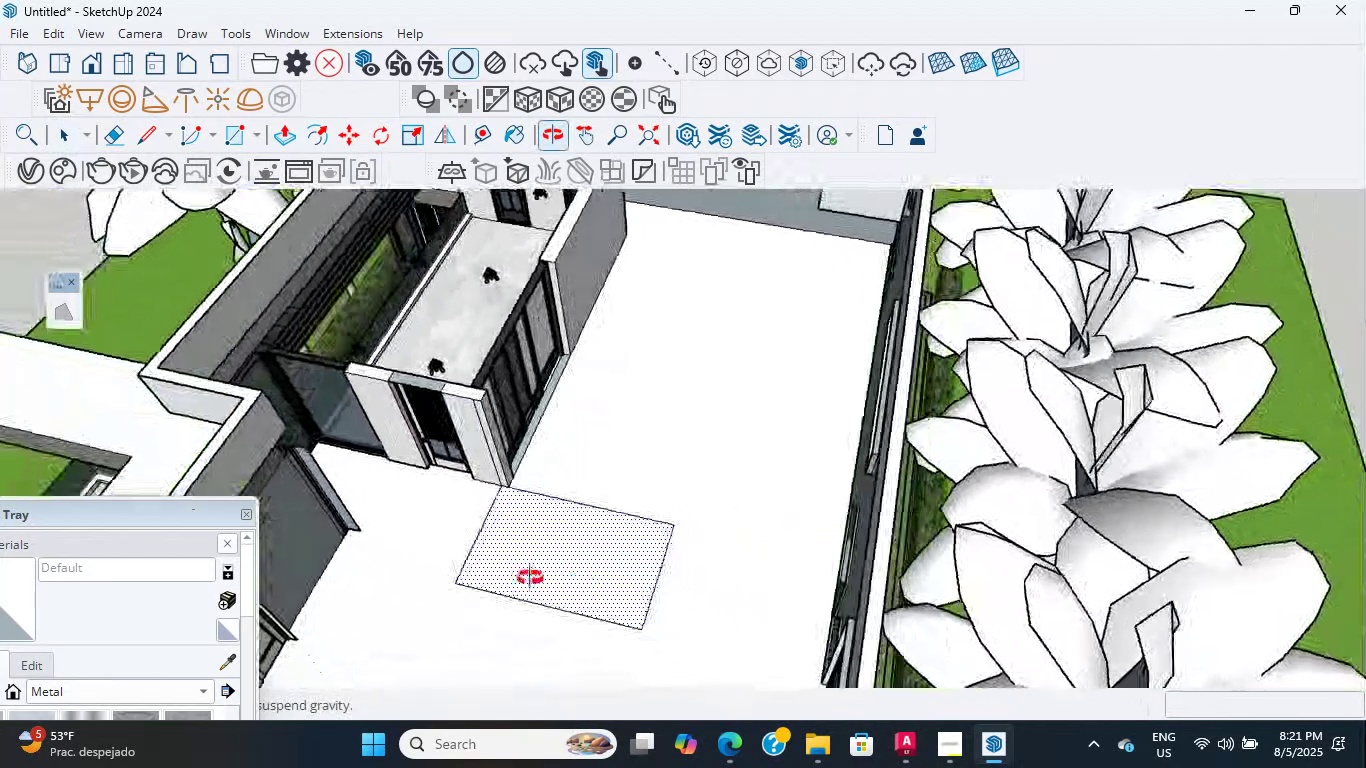 
hold_key(key=ShiftLeft, duration=0.79)
 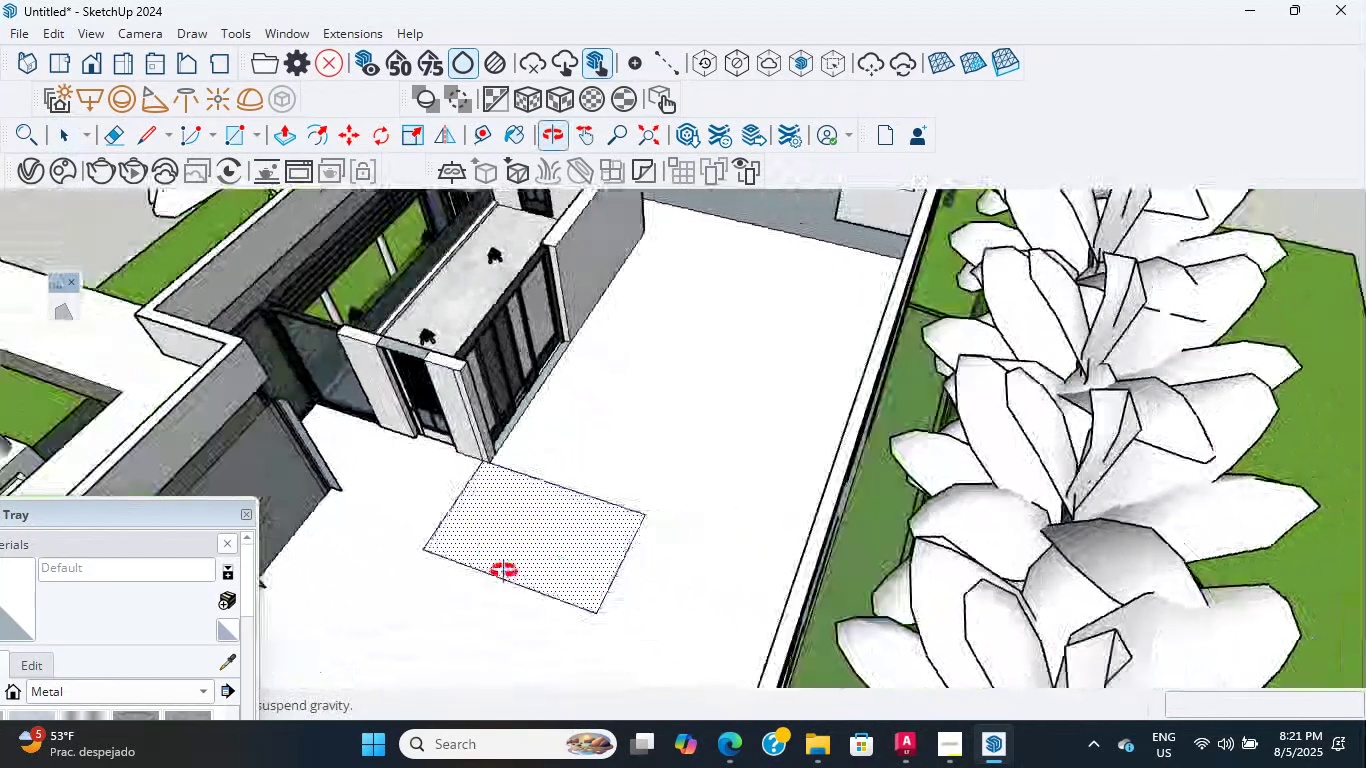 
hold_key(key=ShiftLeft, duration=0.48)
 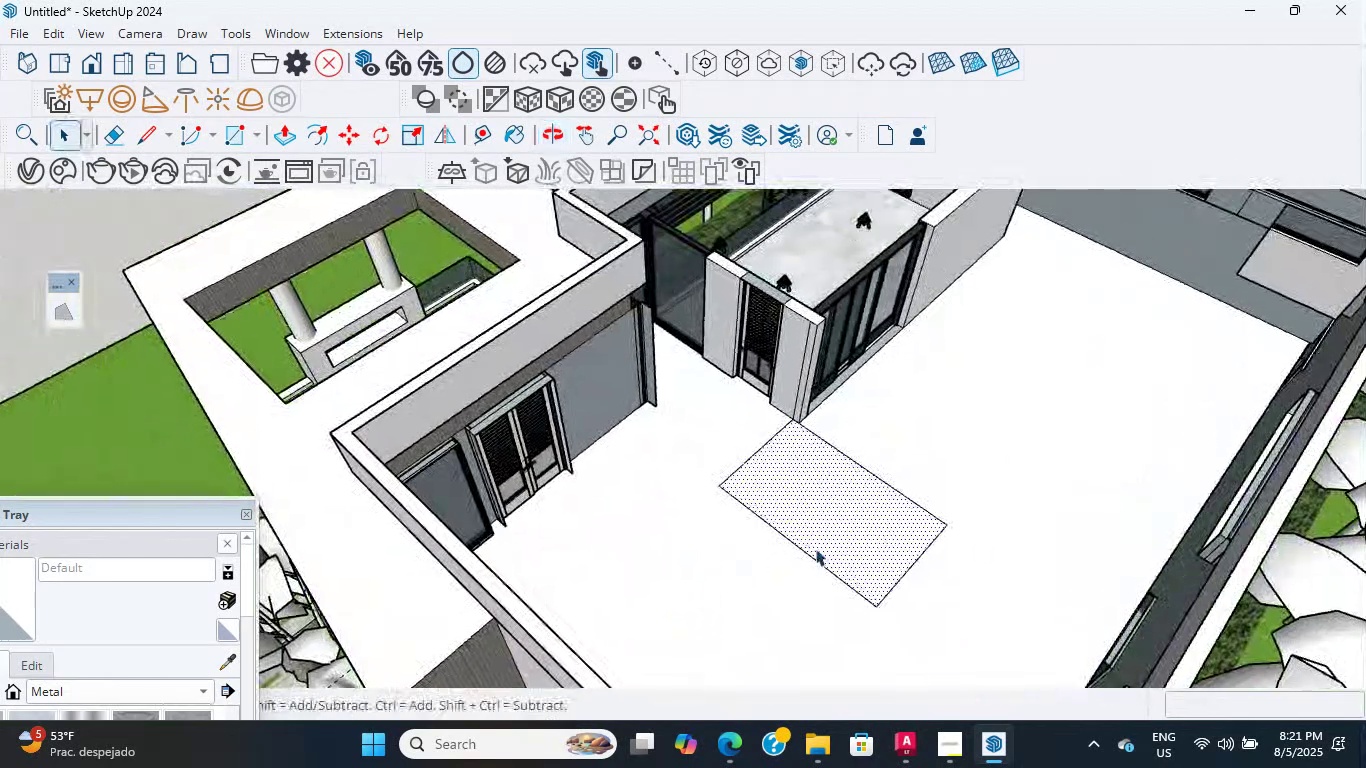 
hold_key(key=ShiftLeft, duration=0.46)
 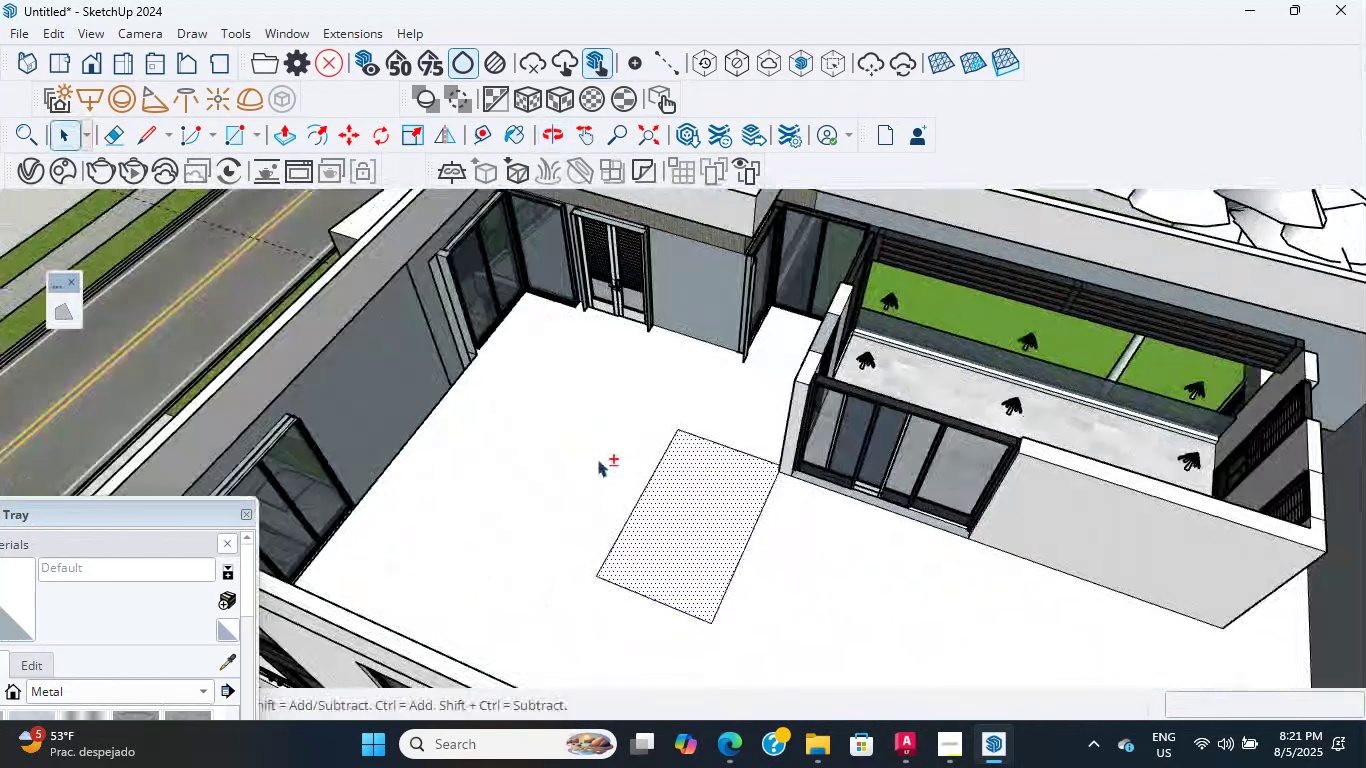 
scroll: coordinate [503, 446], scroll_direction: up, amount: 3.0
 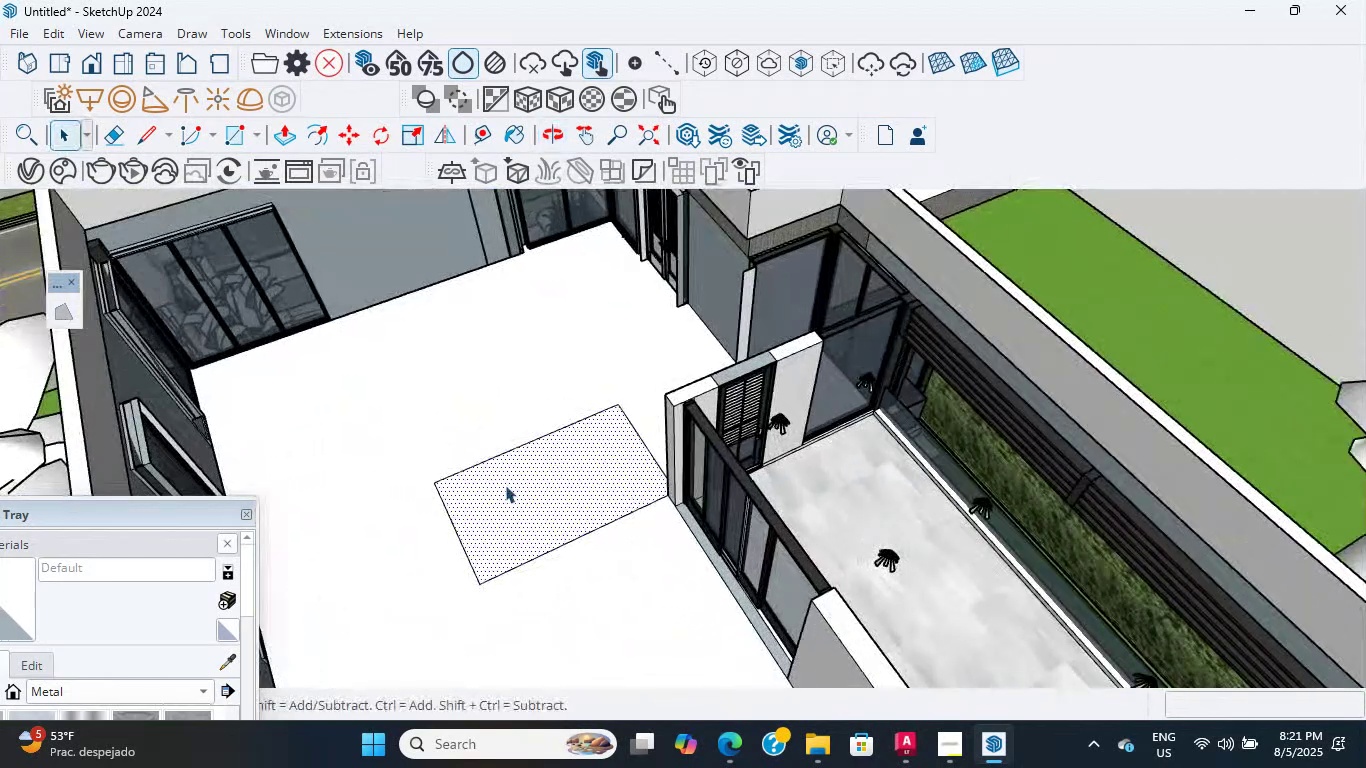 
hold_key(key=ShiftLeft, duration=0.34)
 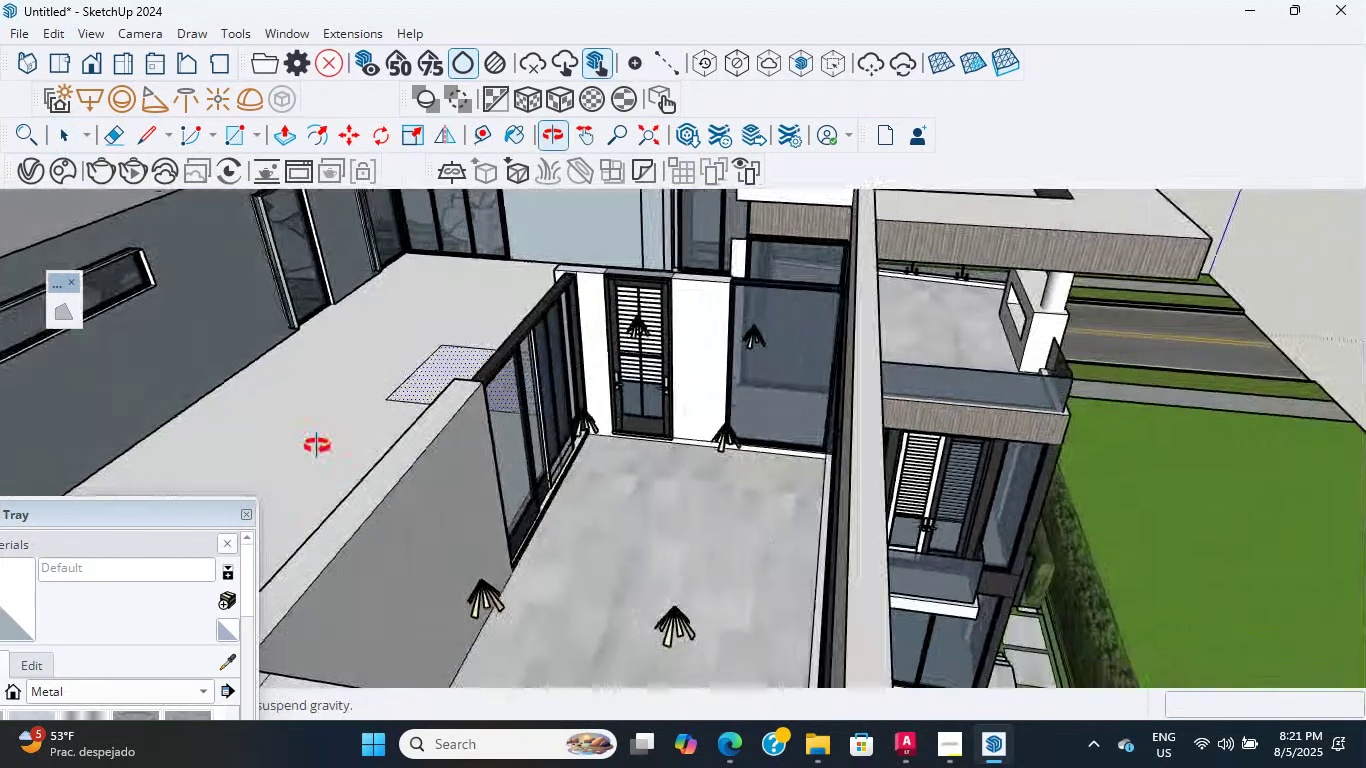 
wait(5.23)
 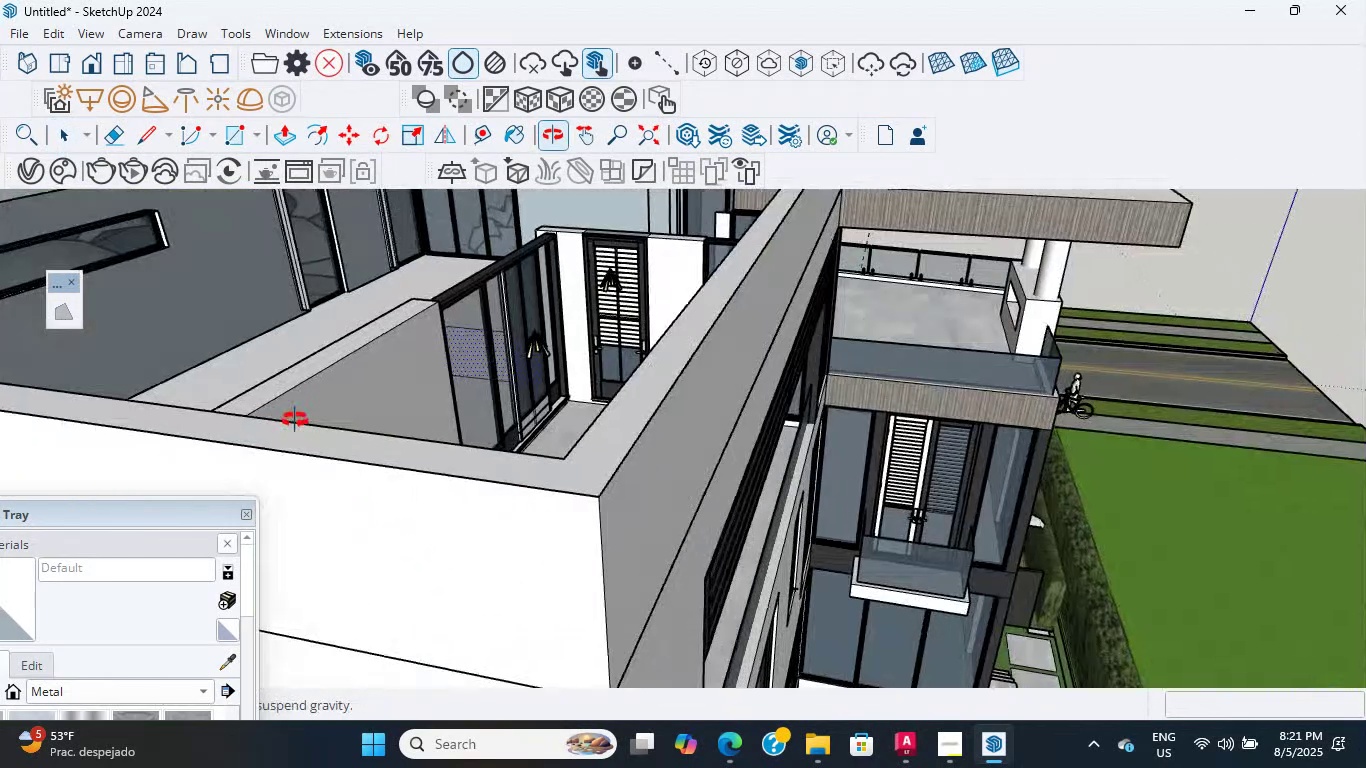 
scroll: coordinate [539, 524], scroll_direction: up, amount: 9.0
 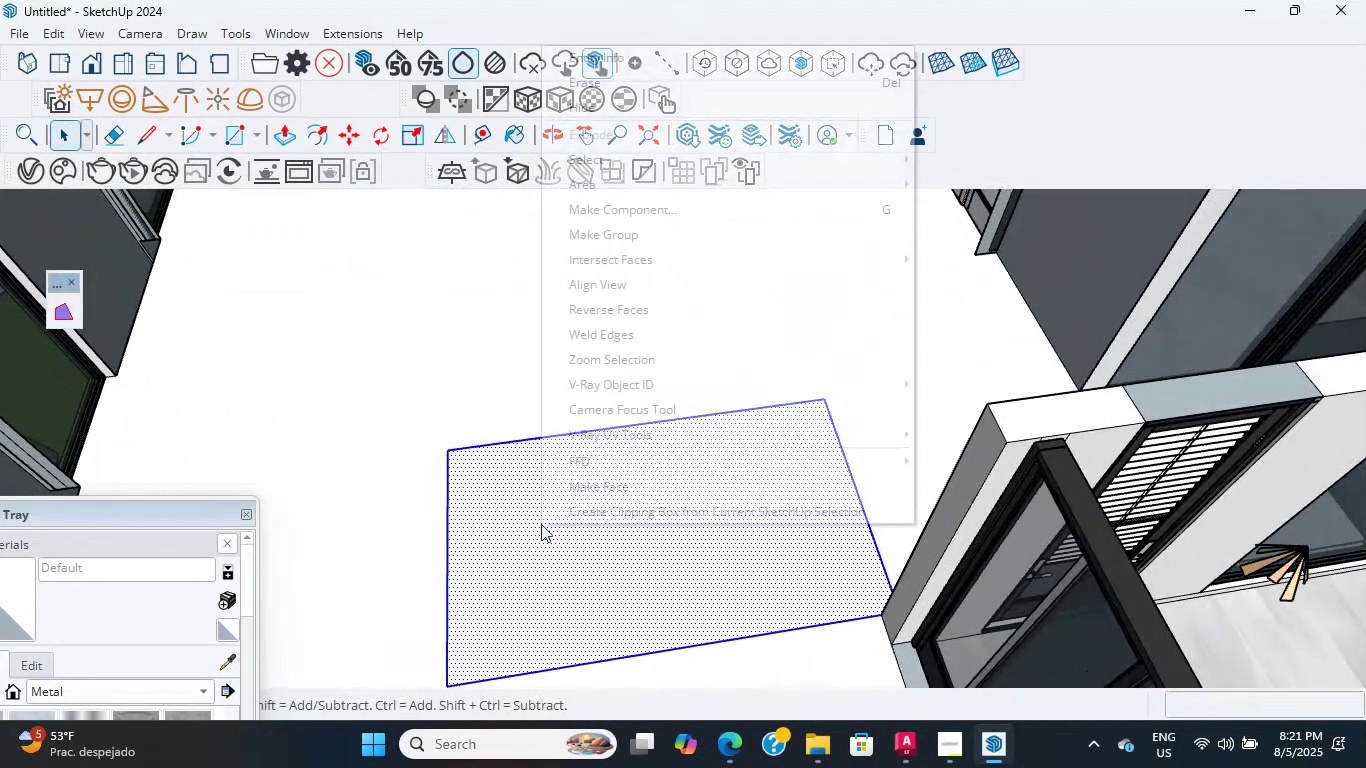 
double_click([539, 524])
 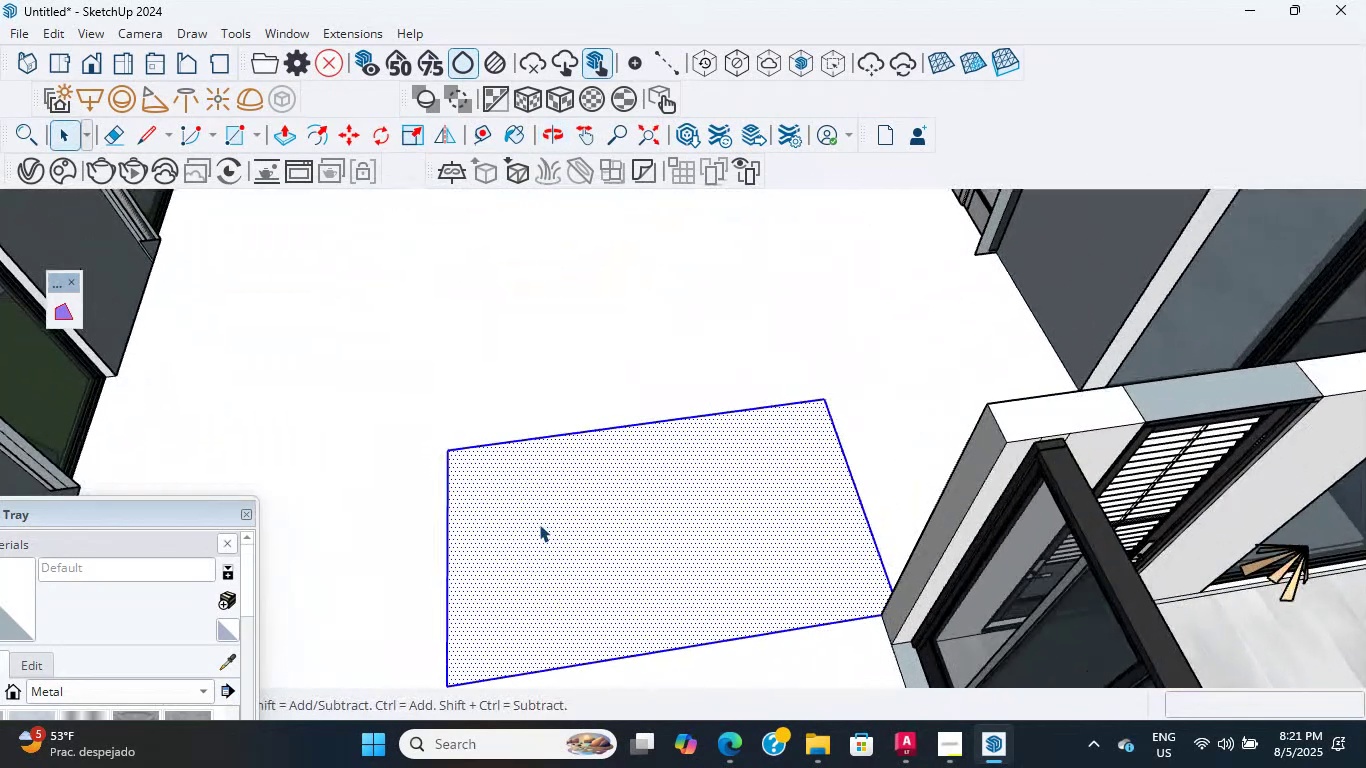 
right_click([541, 524])
 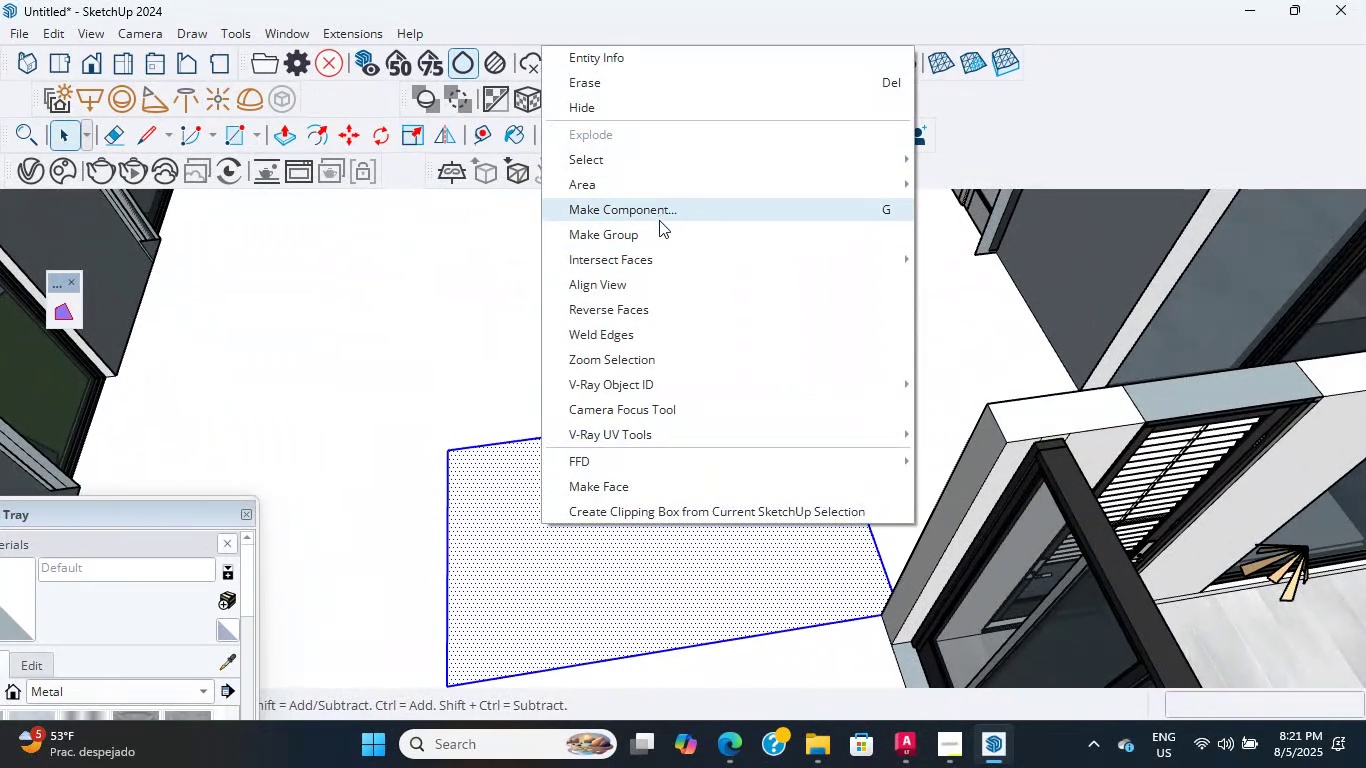 
left_click([659, 242])
 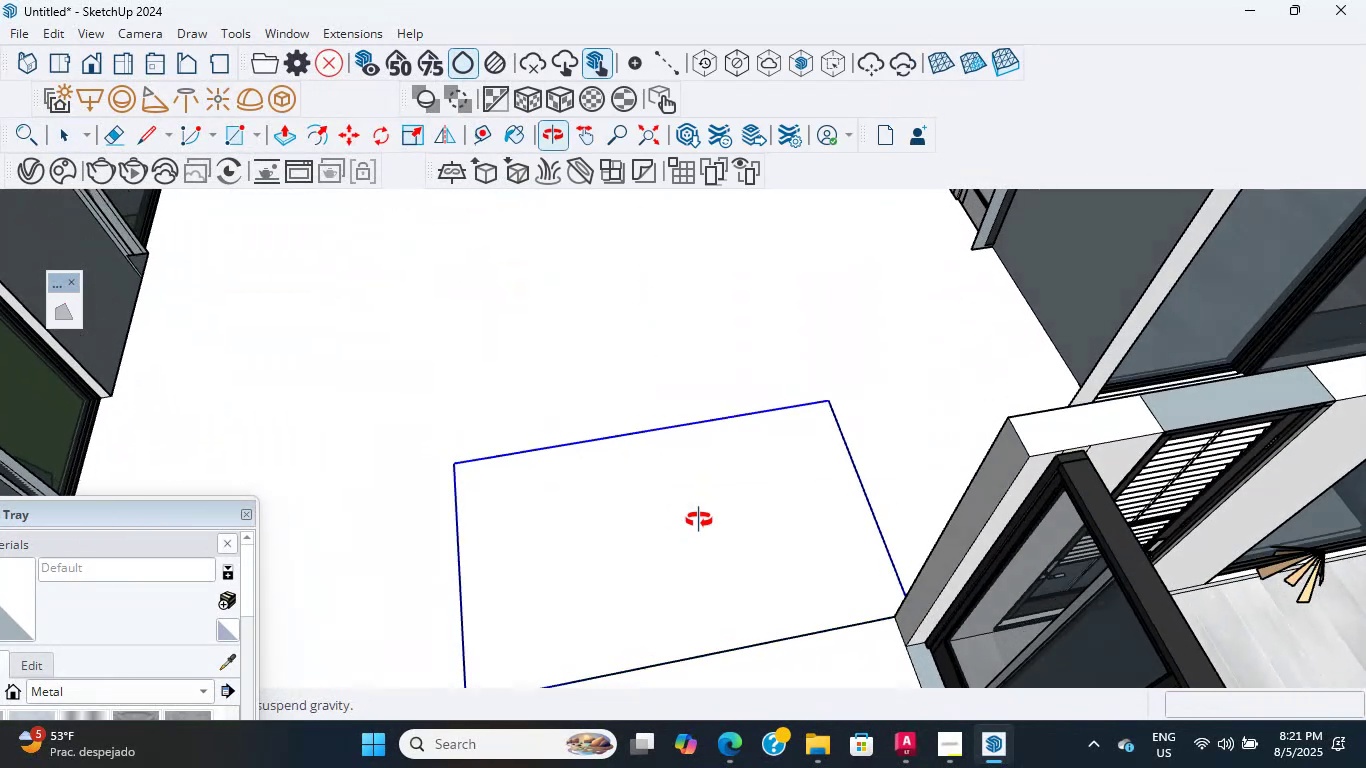 
key(Delete)
 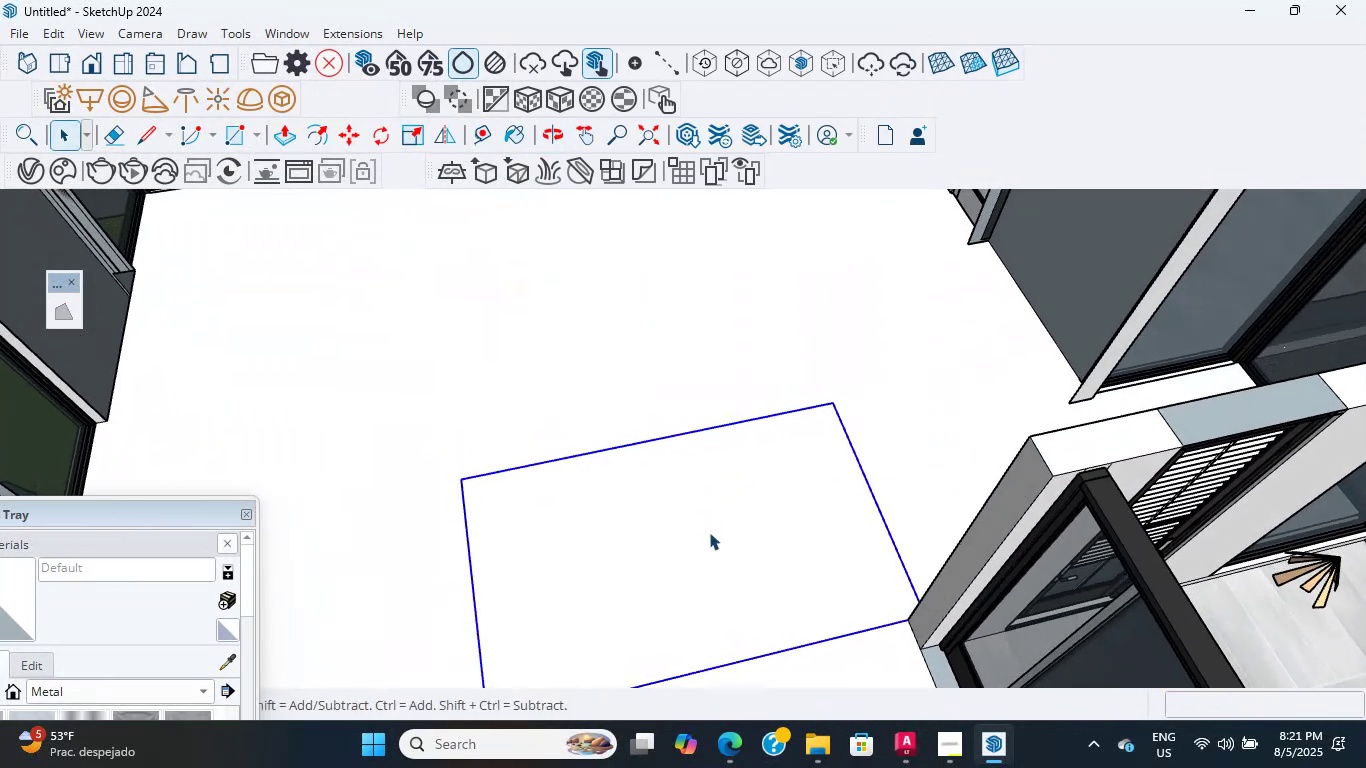 
scroll: coordinate [717, 560], scroll_direction: up, amount: 3.0
 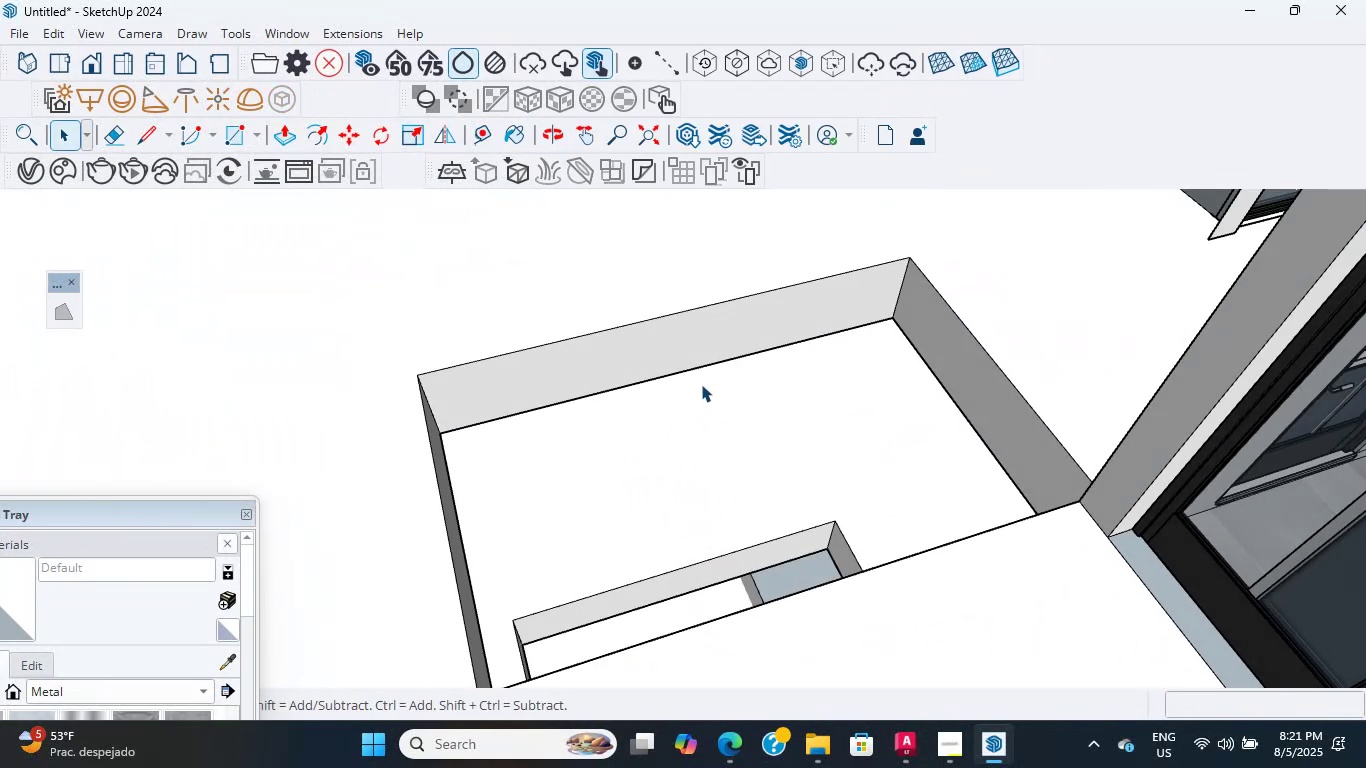 
double_click([685, 337])
 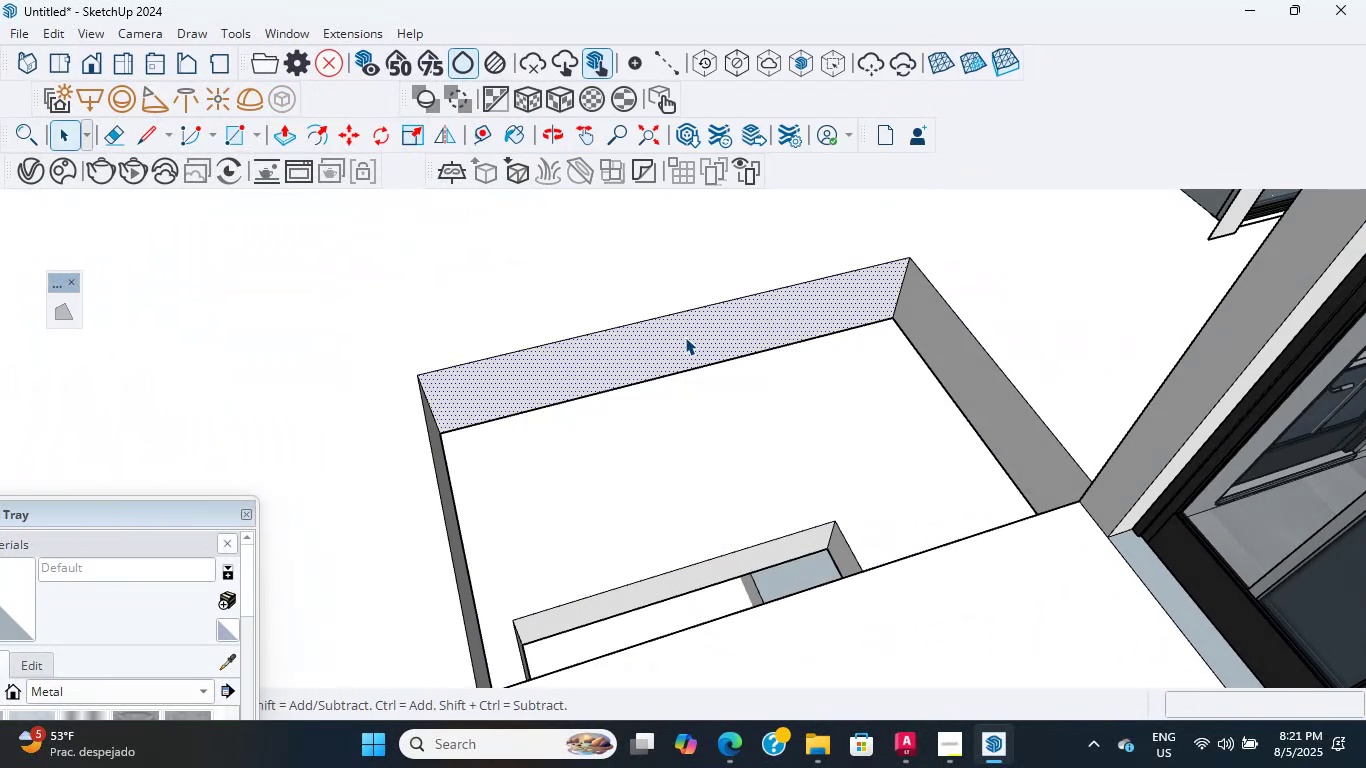 
scroll: coordinate [699, 347], scroll_direction: up, amount: 1.0
 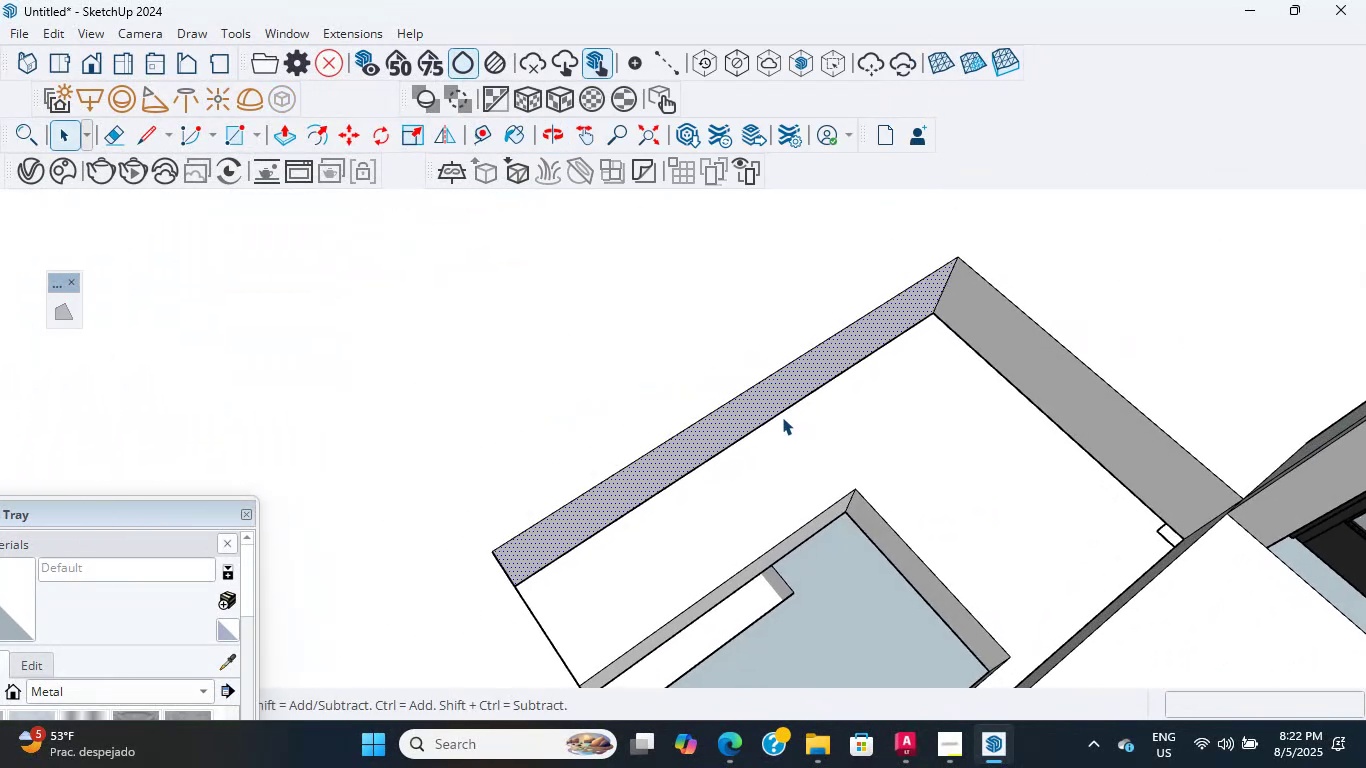 
type(OP)
 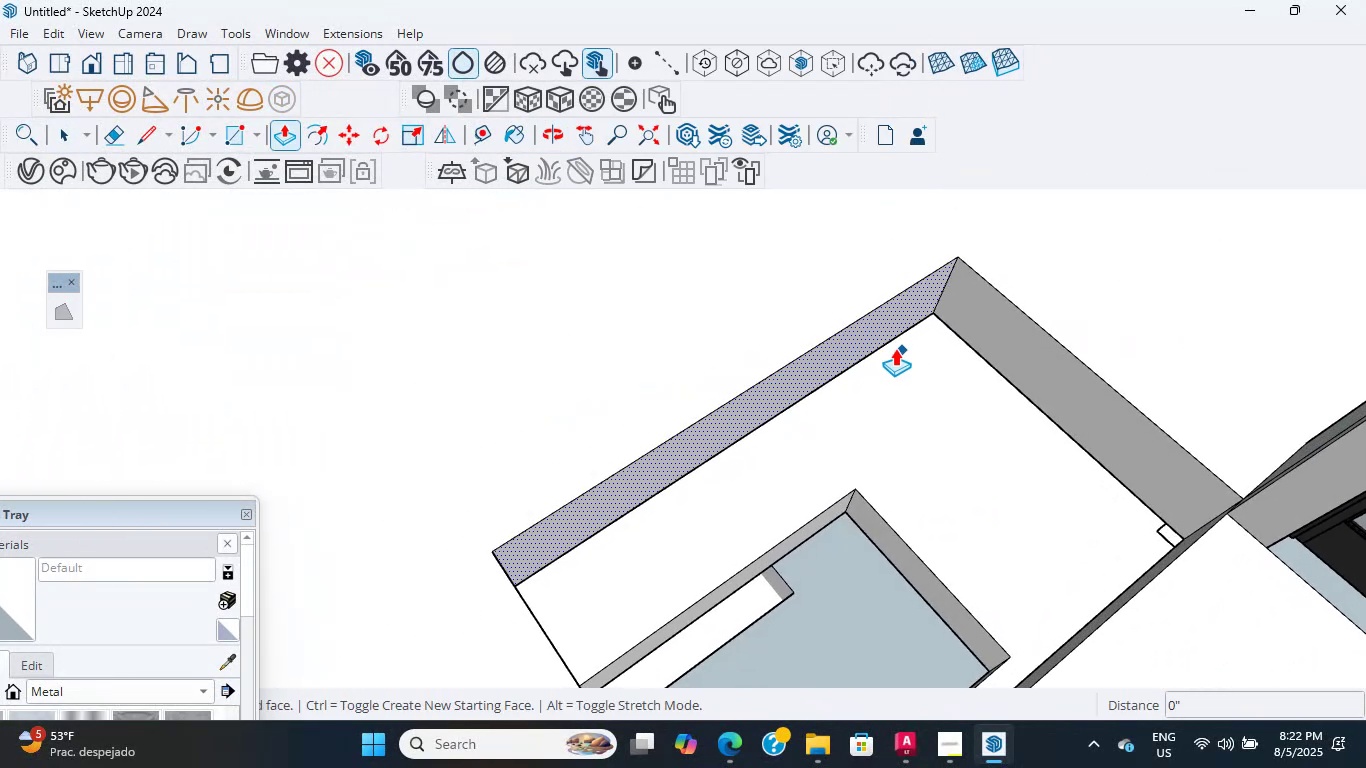 
left_click([883, 329])
 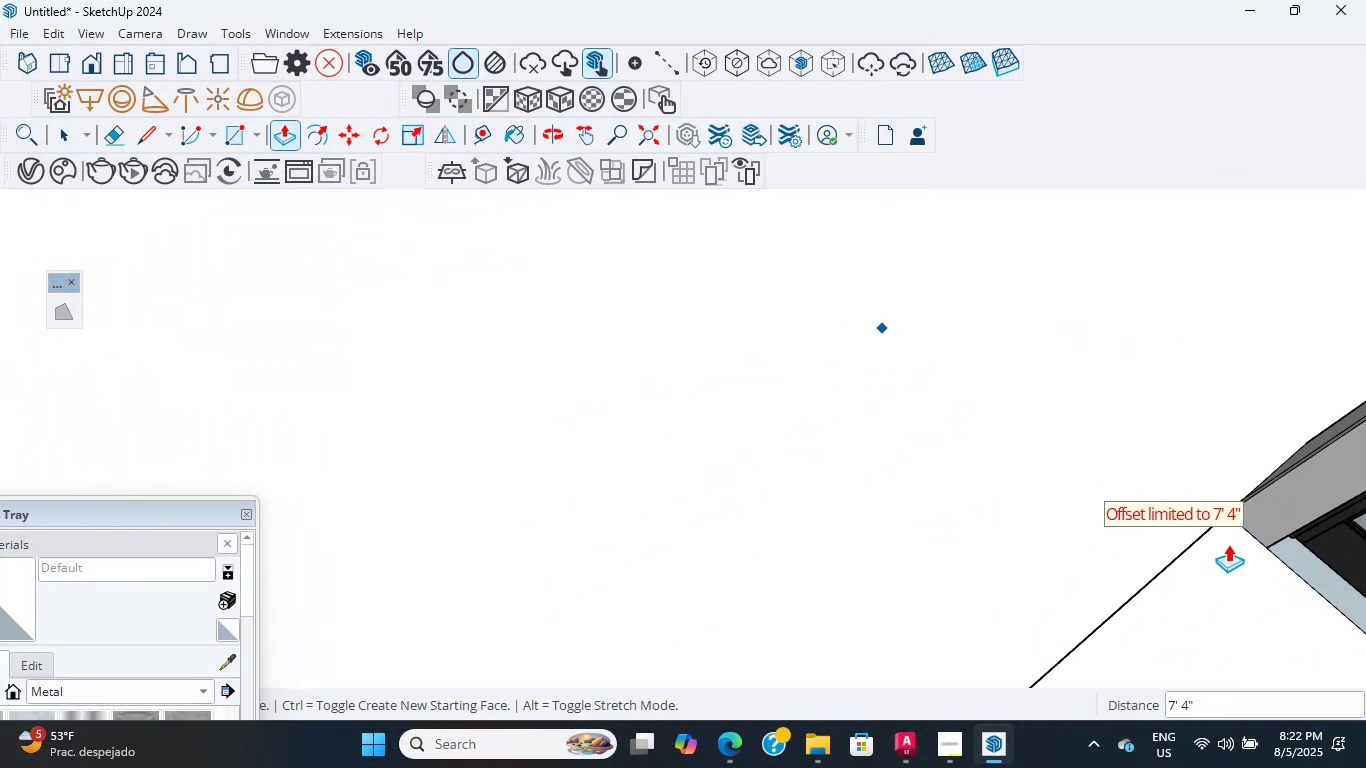 
left_click([1175, 561])
 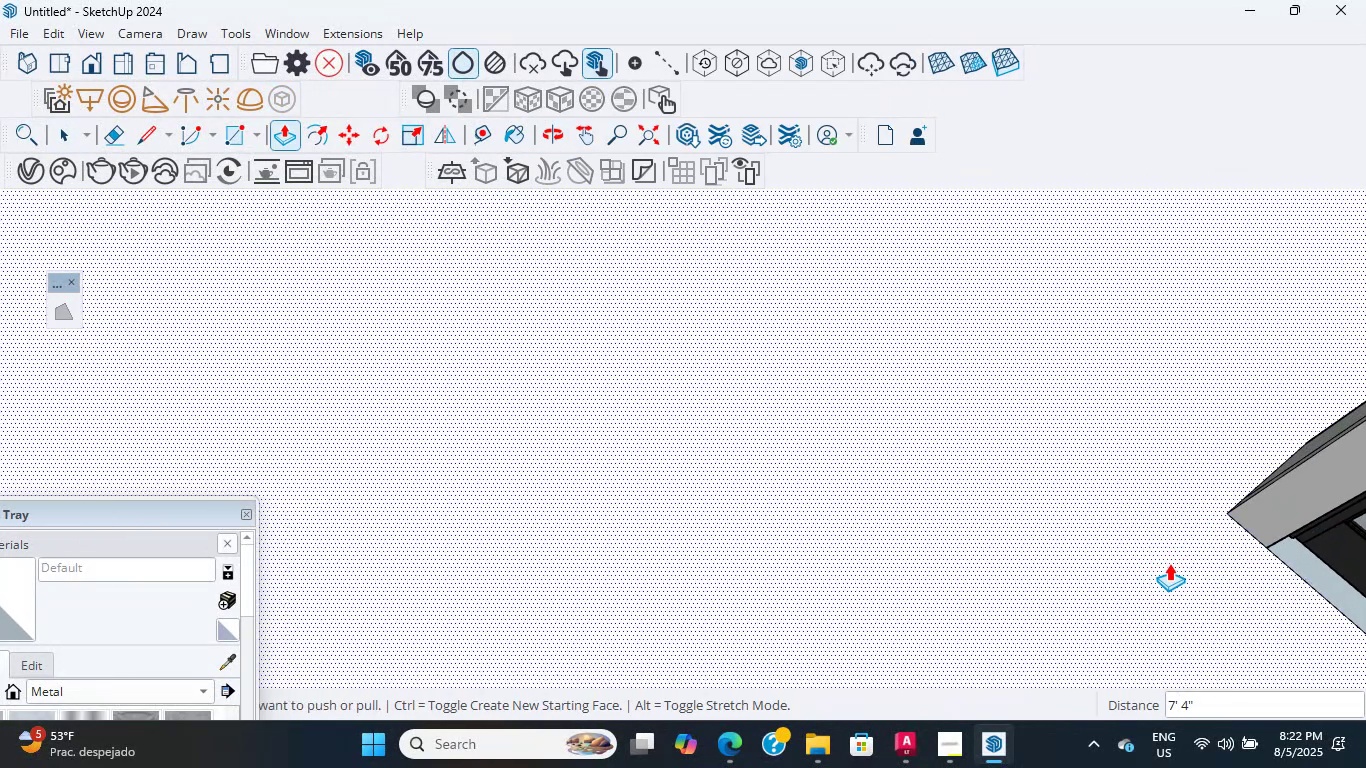 
scroll: coordinate [767, 478], scroll_direction: down, amount: 25.0
 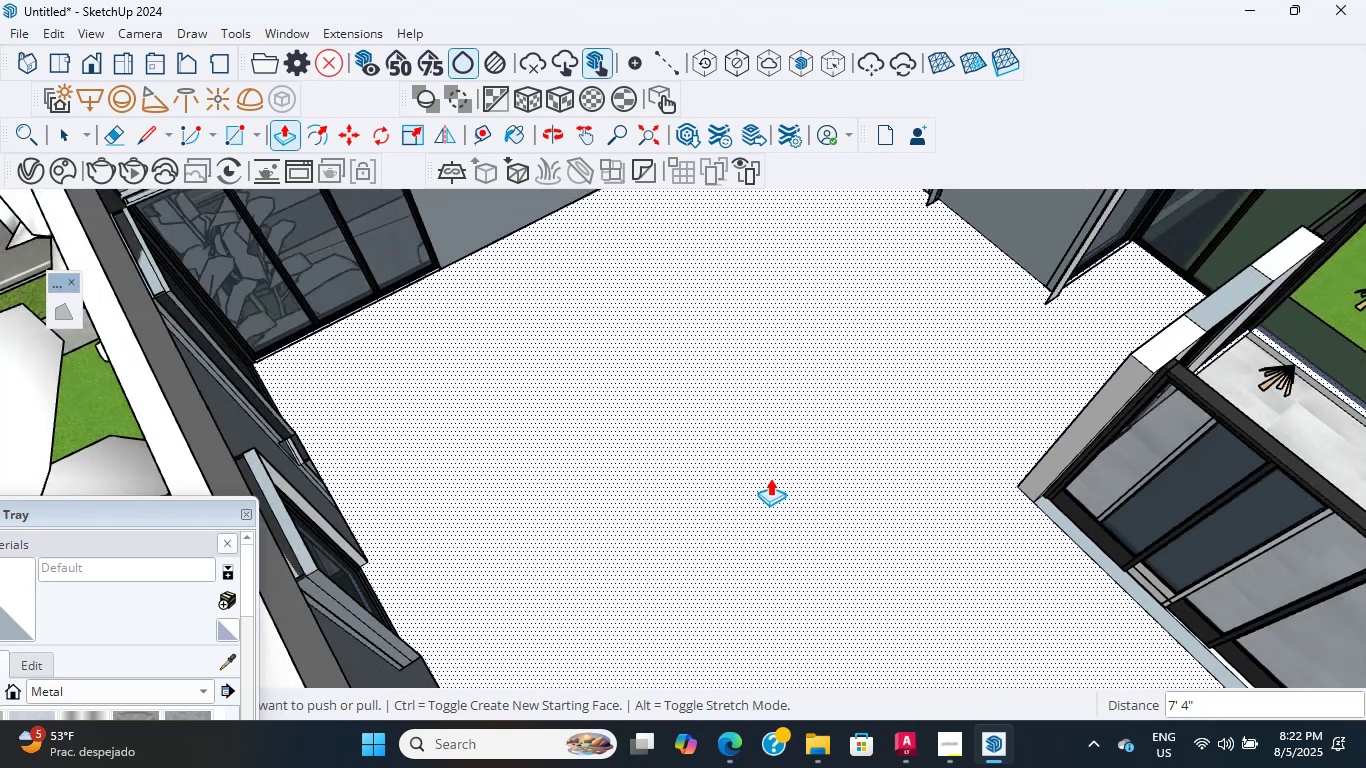 
hold_key(key=ShiftLeft, duration=0.54)
scroll: coordinate [872, 763], scroll_direction: down, amount: 1.0
 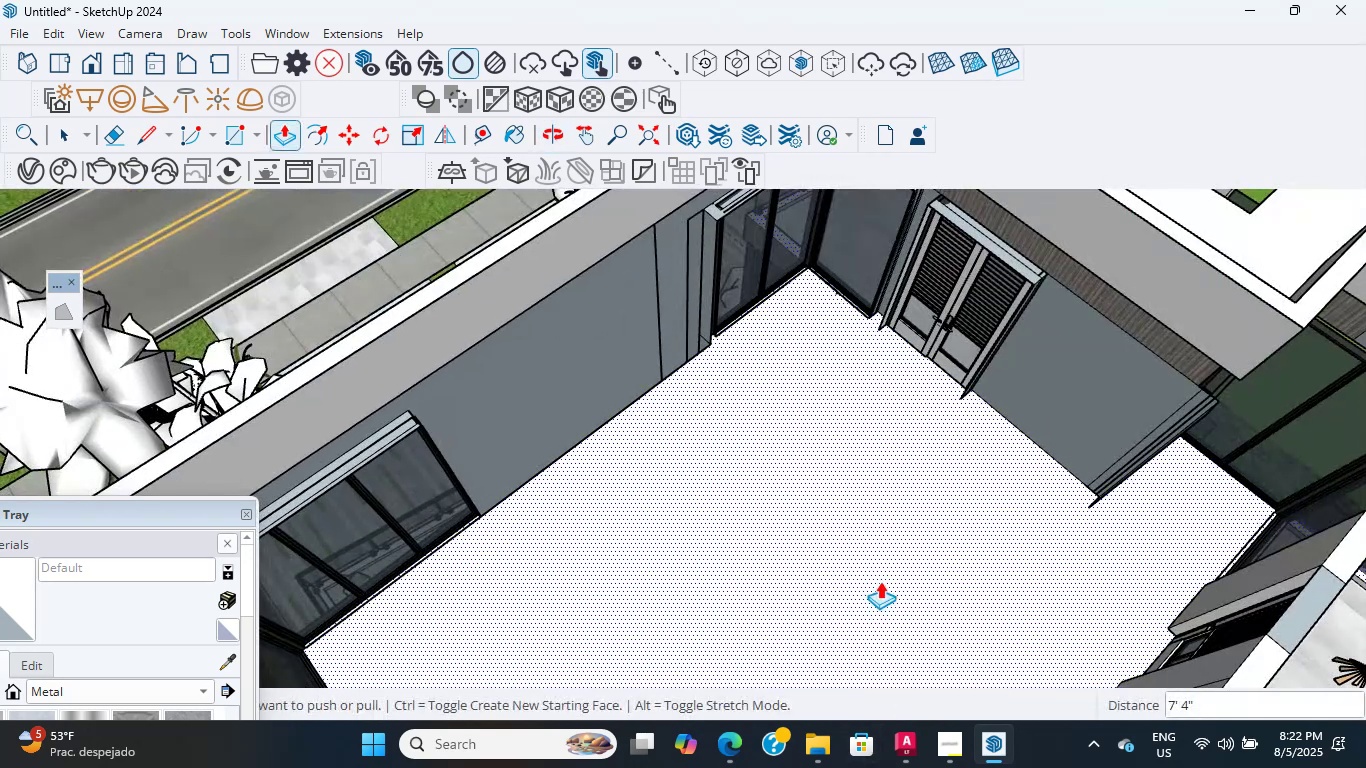 
hold_key(key=ShiftLeft, duration=0.63)
 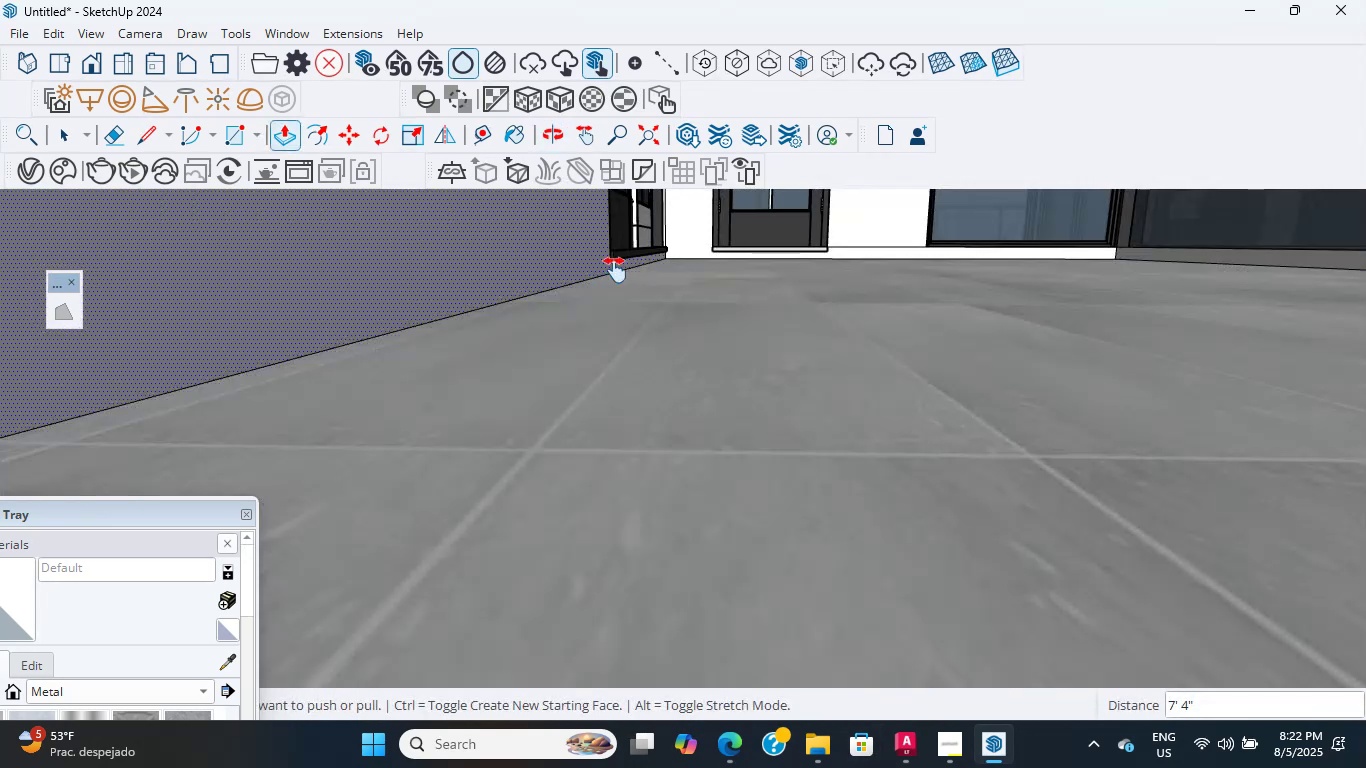 
scroll: coordinate [535, 401], scroll_direction: down, amount: 1.0
 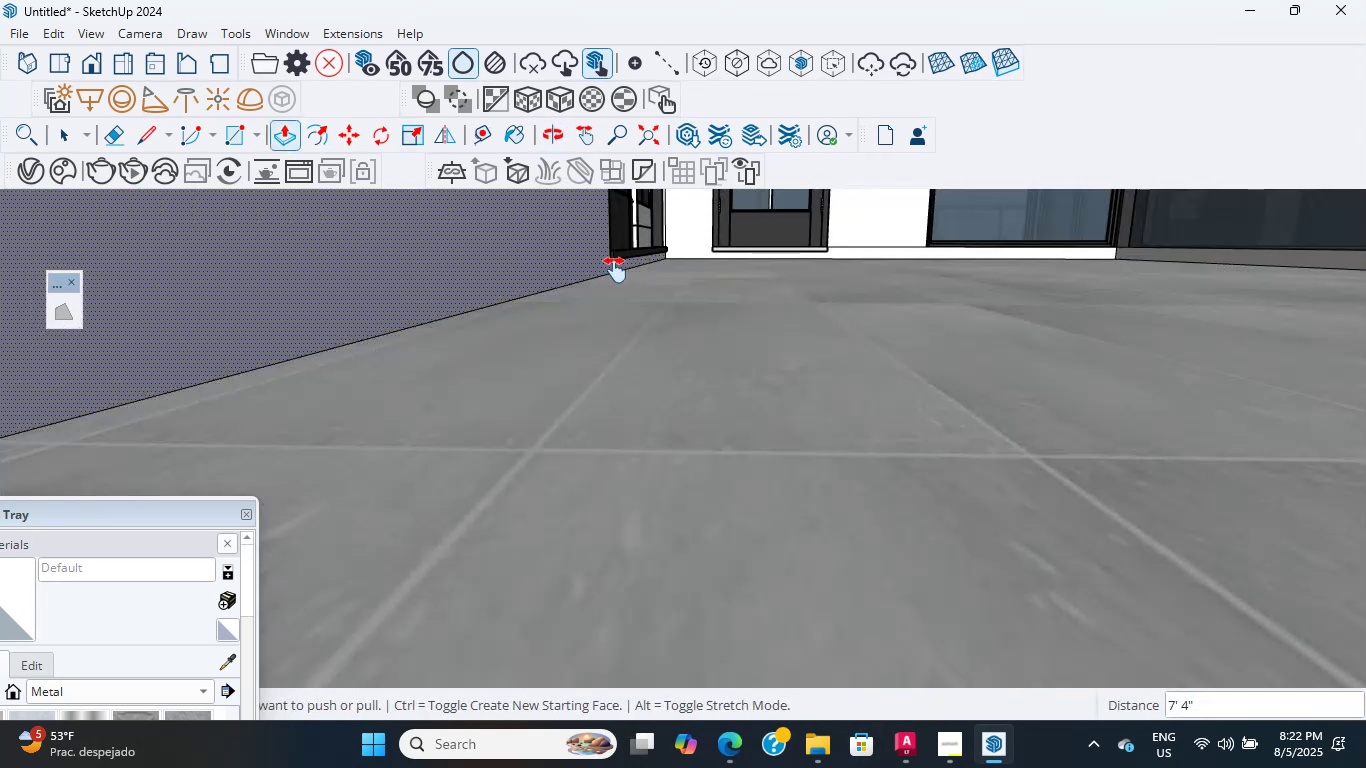 
hold_key(key=ShiftLeft, duration=1.38)
scroll: coordinate [612, 568], scroll_direction: down, amount: 2.0
 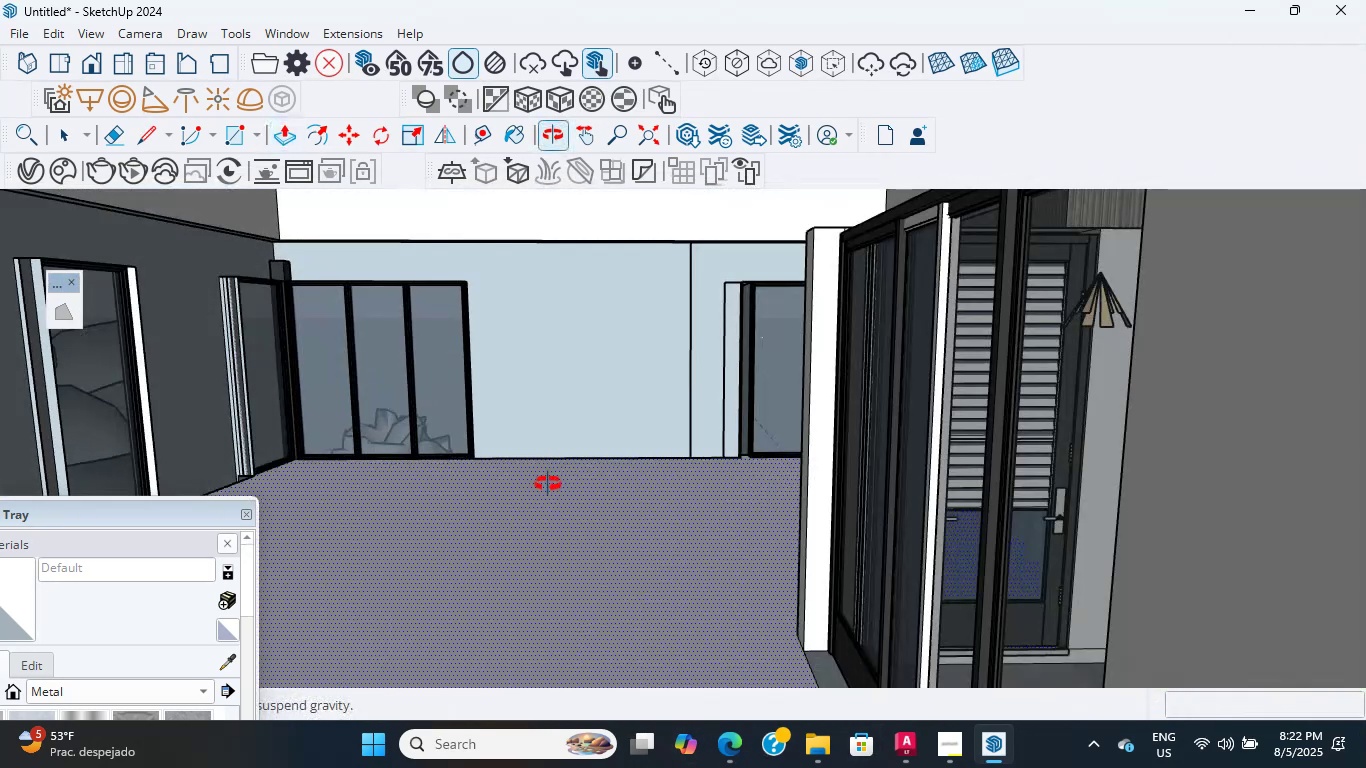 
scroll: coordinate [611, 521], scroll_direction: up, amount: 3.0
 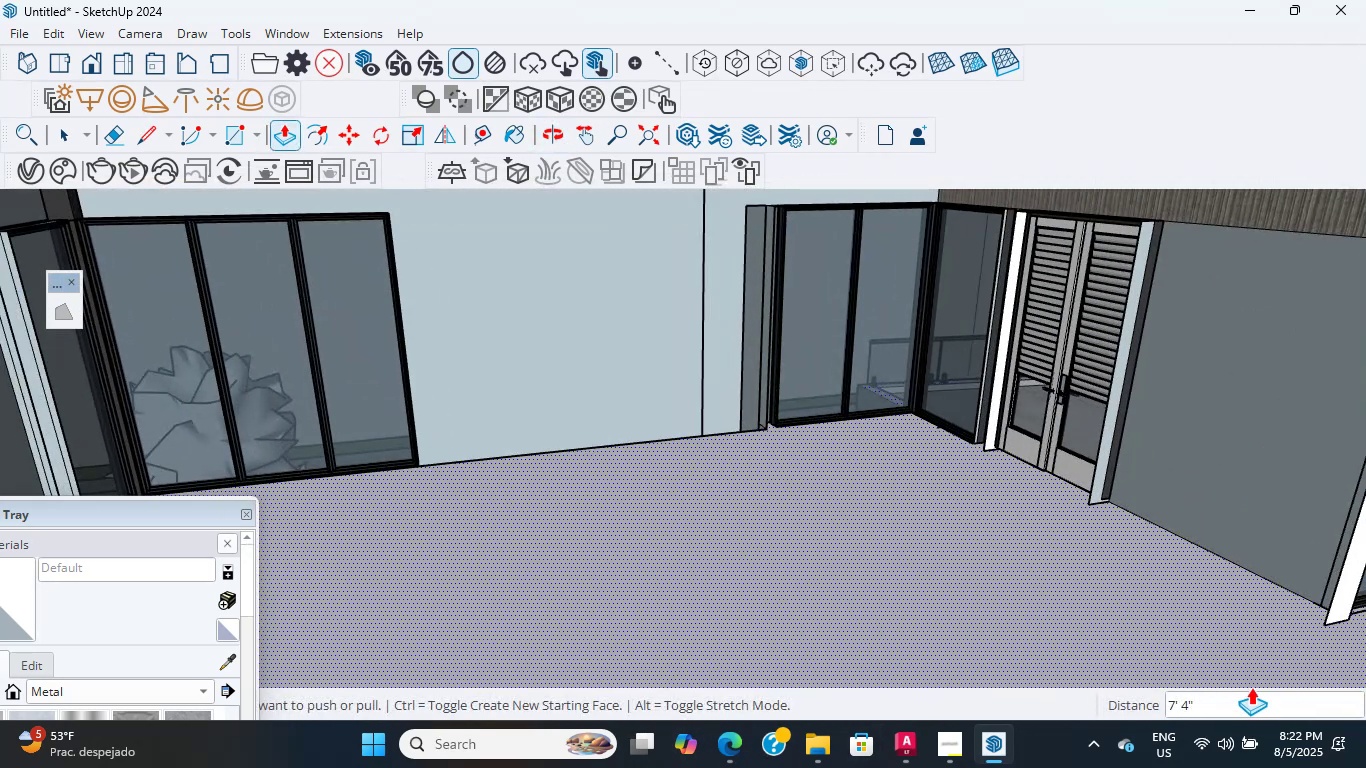 
left_click([1292, 757])
 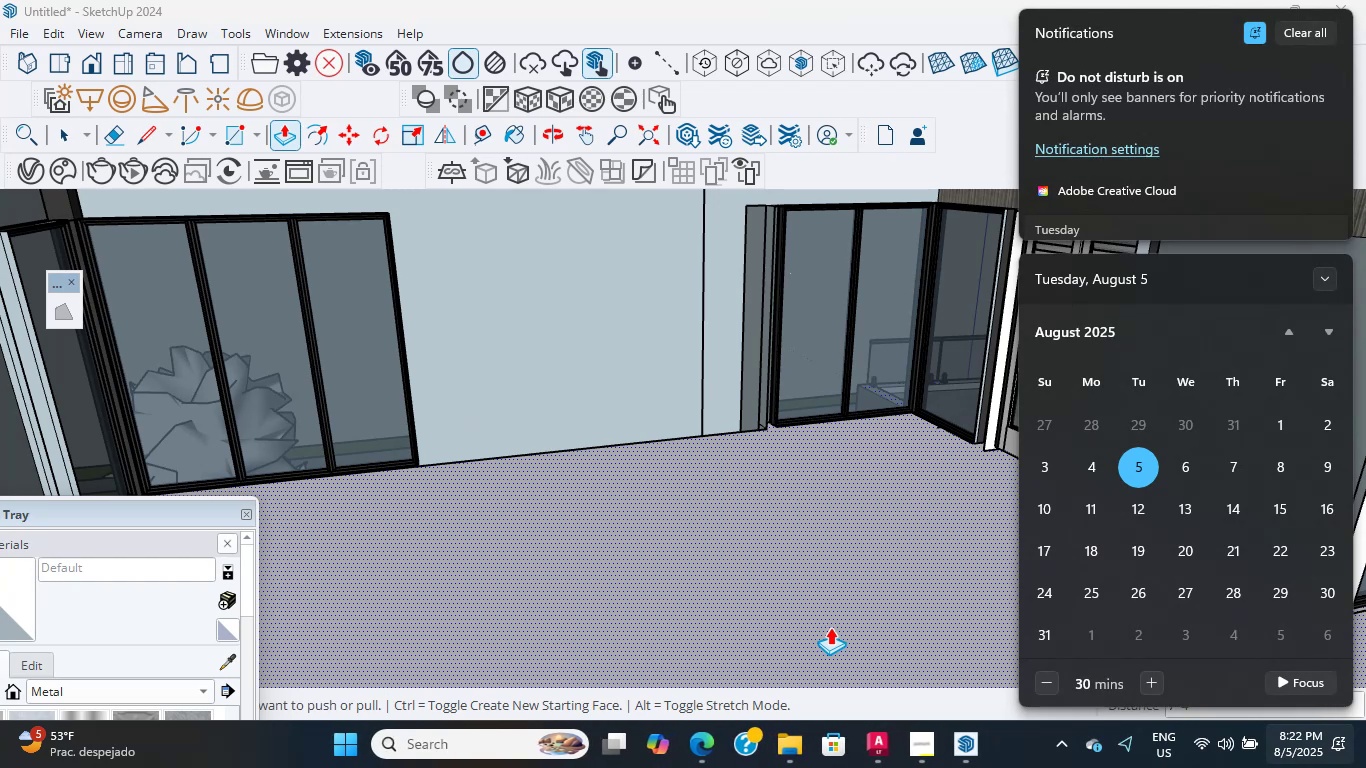 
scroll: coordinate [799, 538], scroll_direction: down, amount: 7.0
 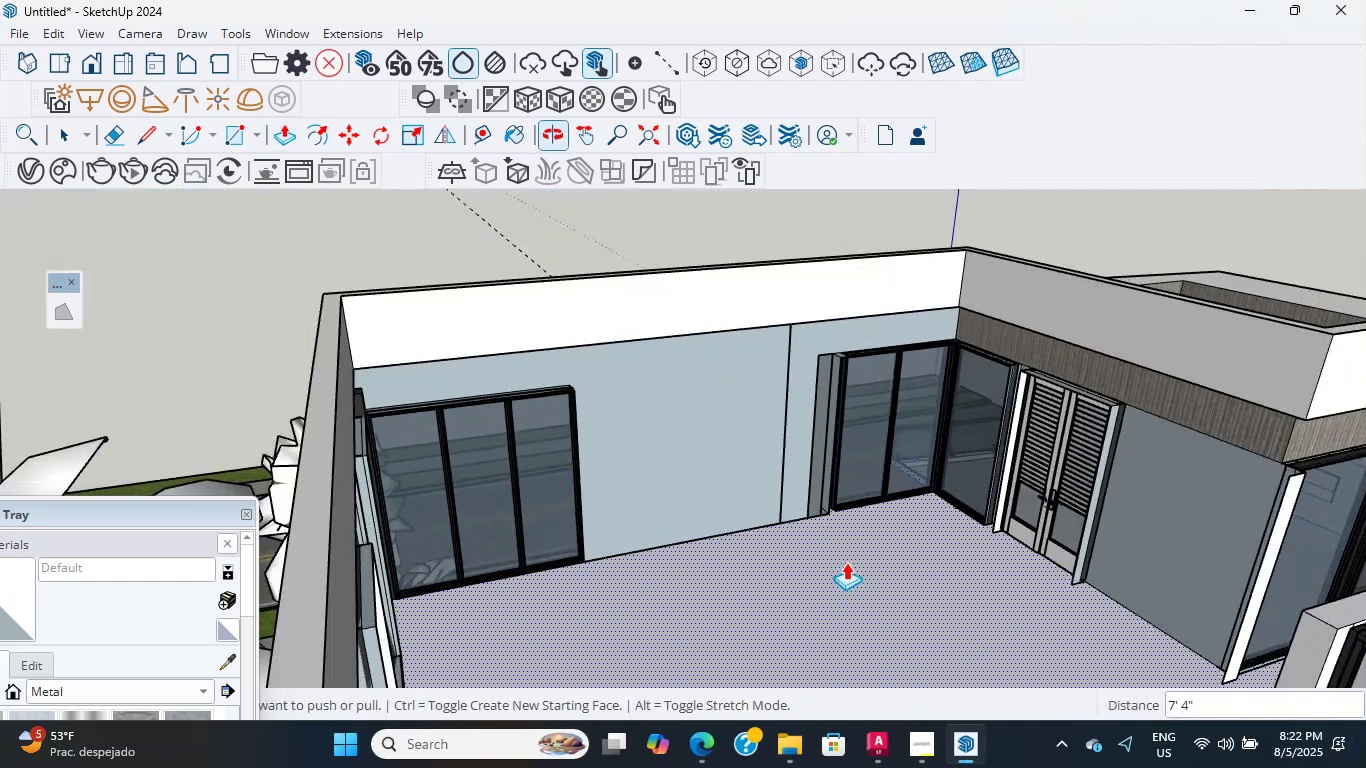 
hold_key(key=ShiftLeft, duration=0.37)
 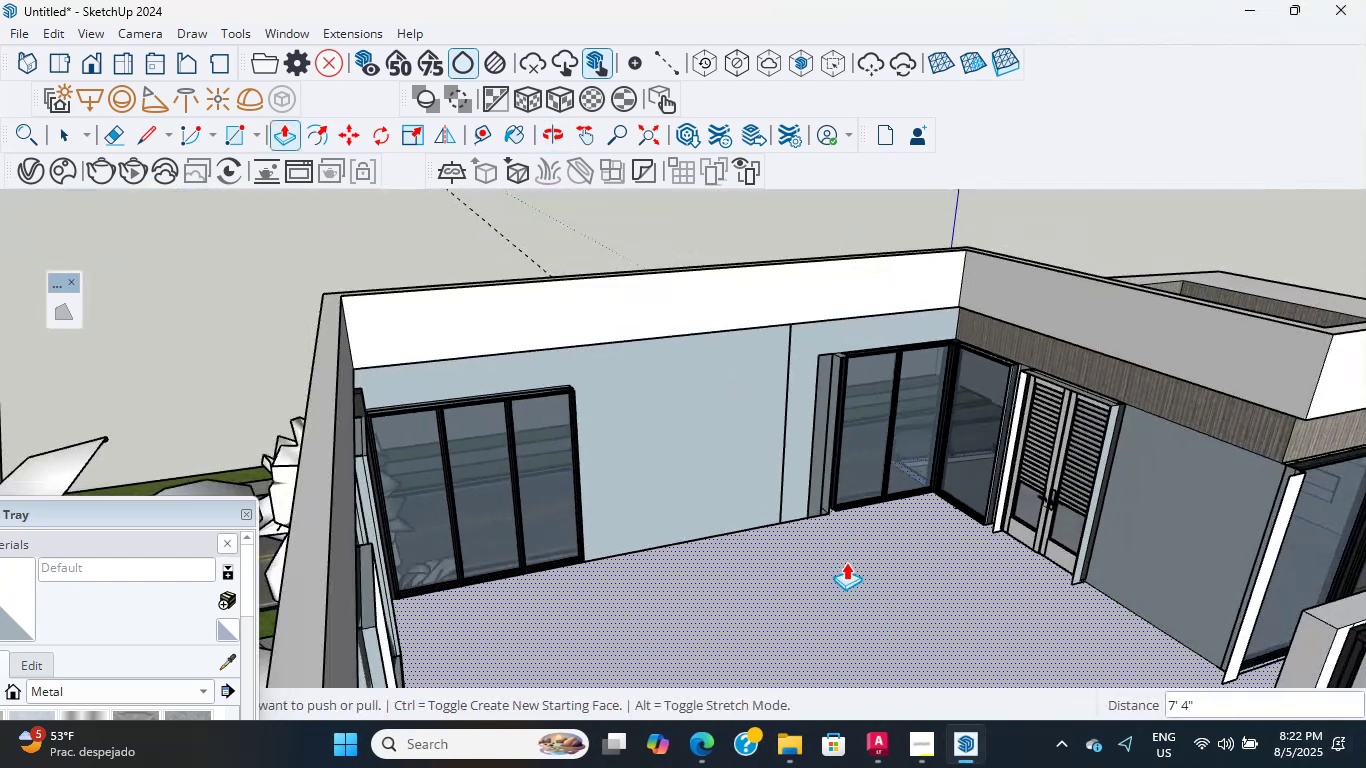 
scroll: coordinate [766, 670], scroll_direction: up, amount: 11.0
 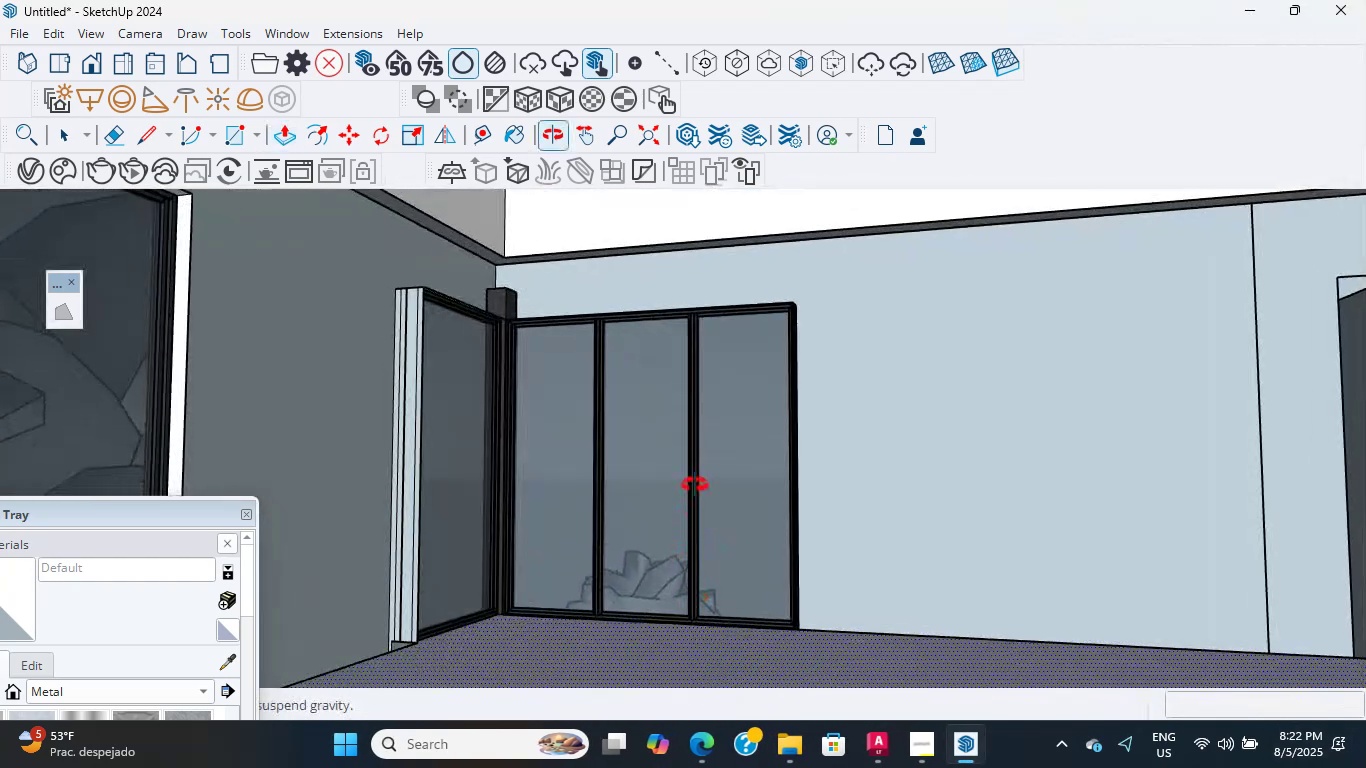 
hold_key(key=ShiftLeft, duration=0.4)
 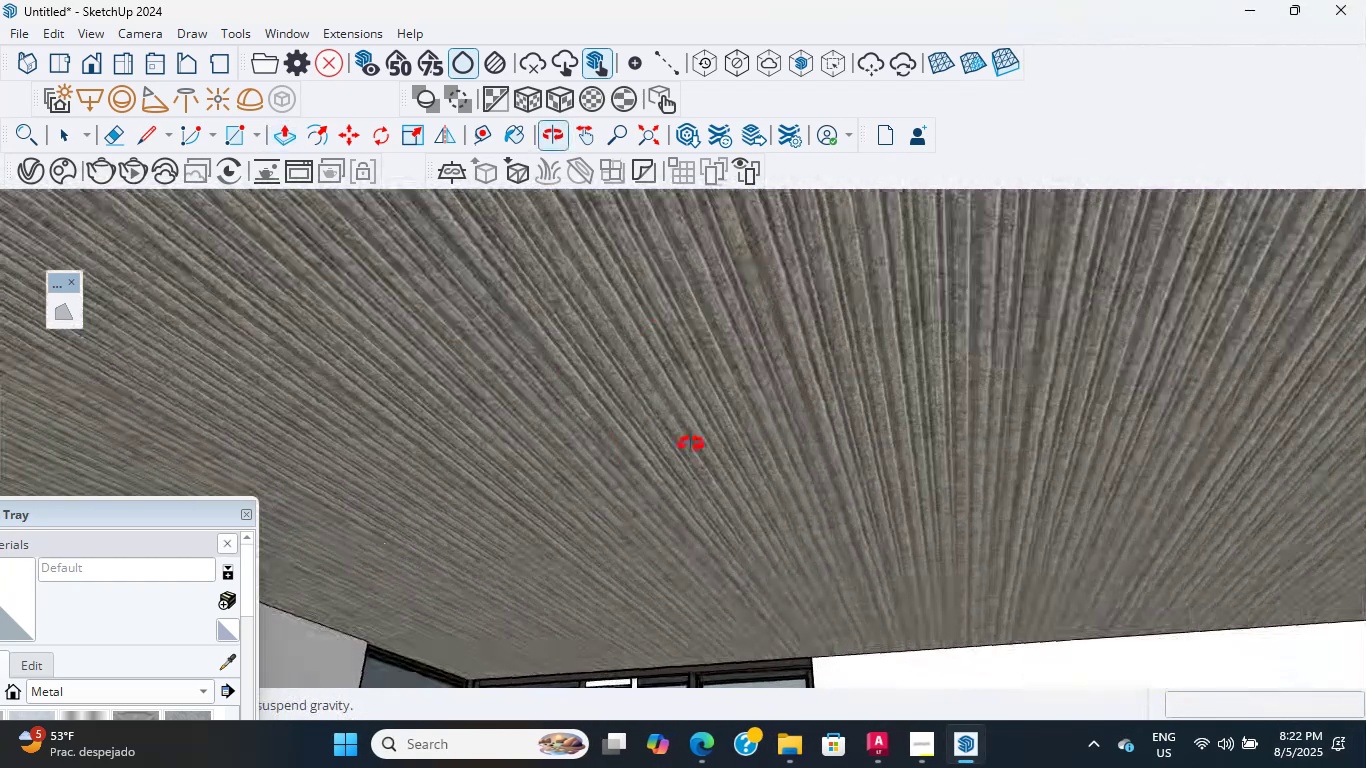 
scroll: coordinate [439, 346], scroll_direction: up, amount: 2.0
 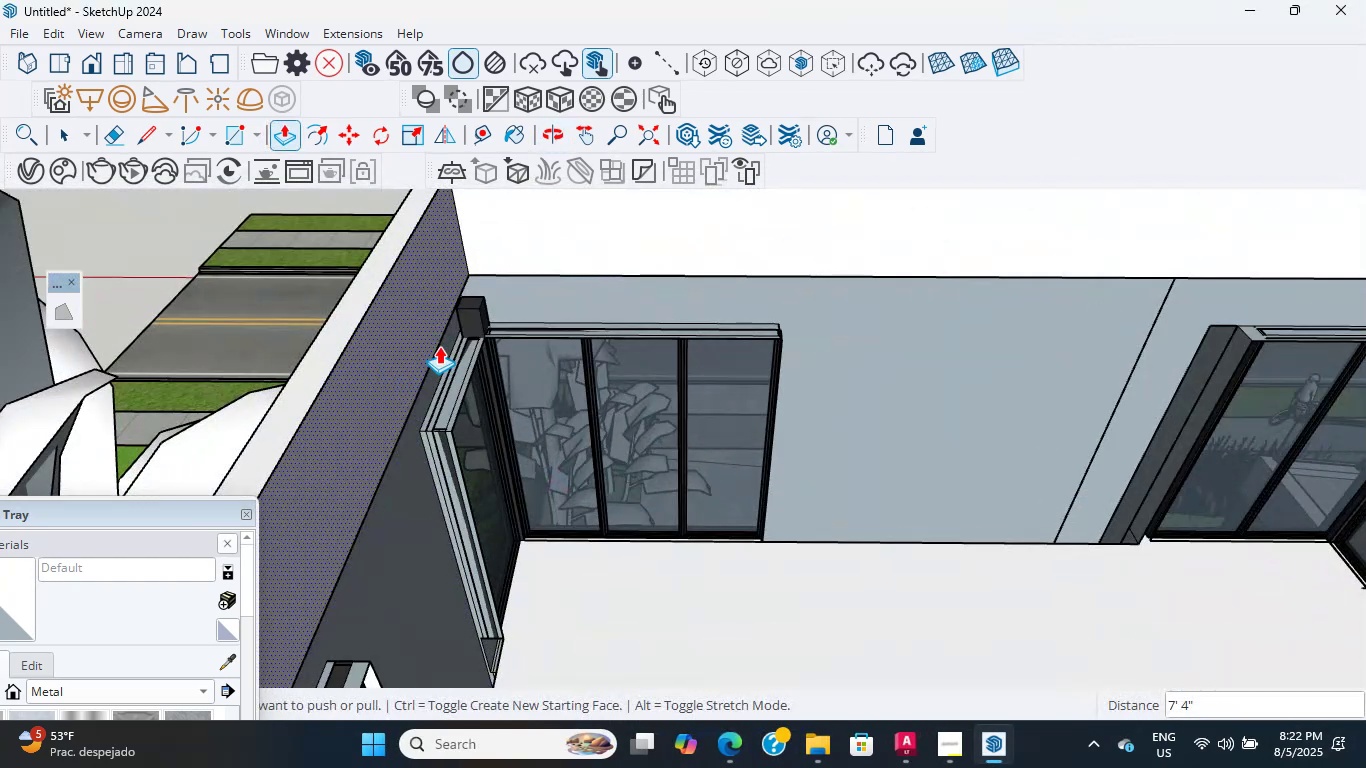 
hold_key(key=ShiftLeft, duration=0.36)
 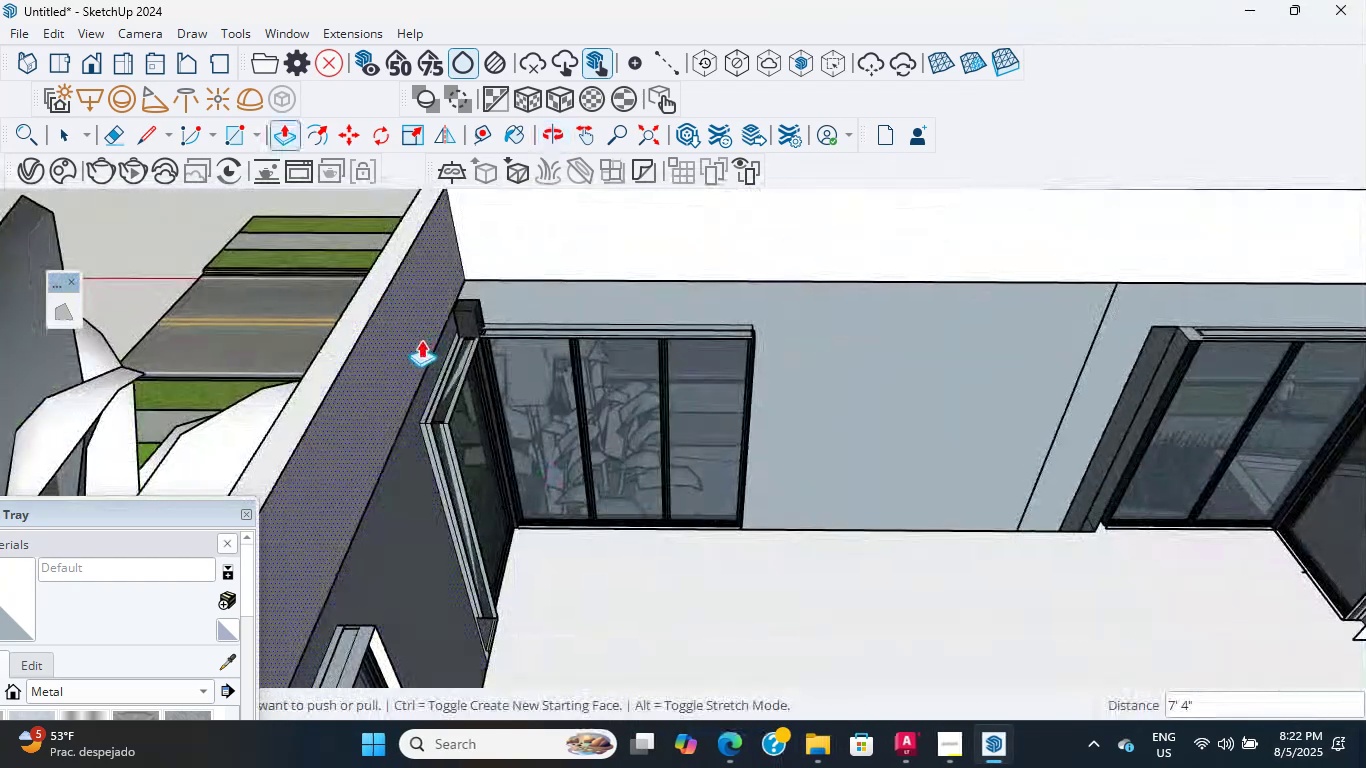 
hold_key(key=ShiftLeft, duration=0.47)
 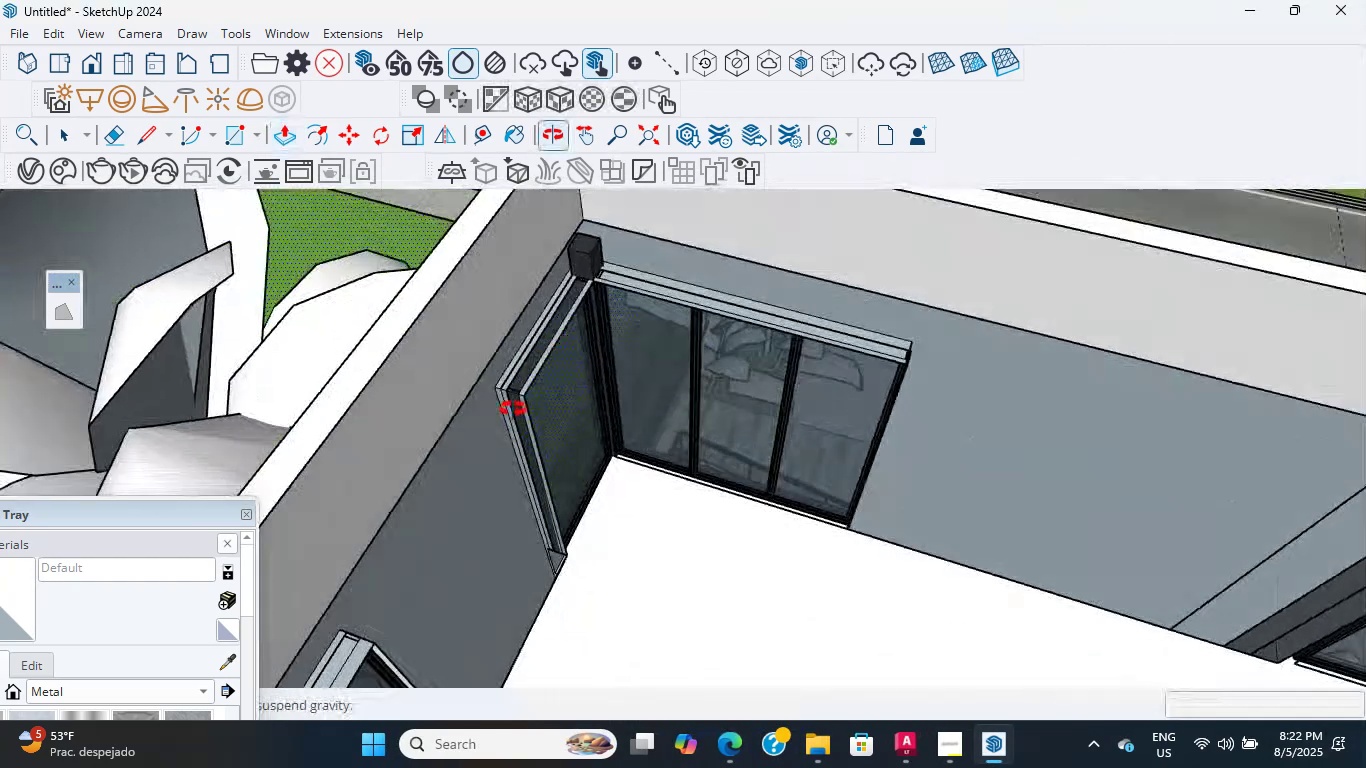 
key(L)
 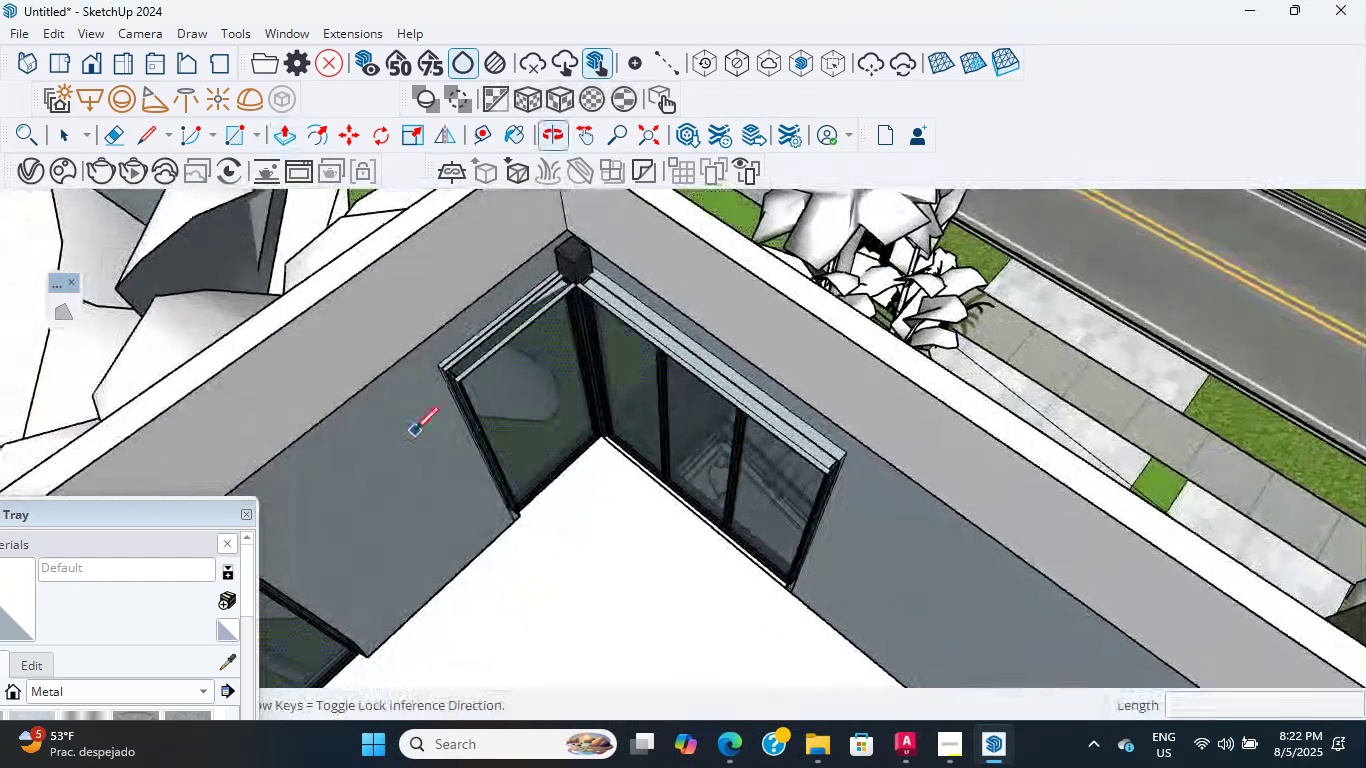 
scroll: coordinate [413, 418], scroll_direction: up, amount: 3.0
 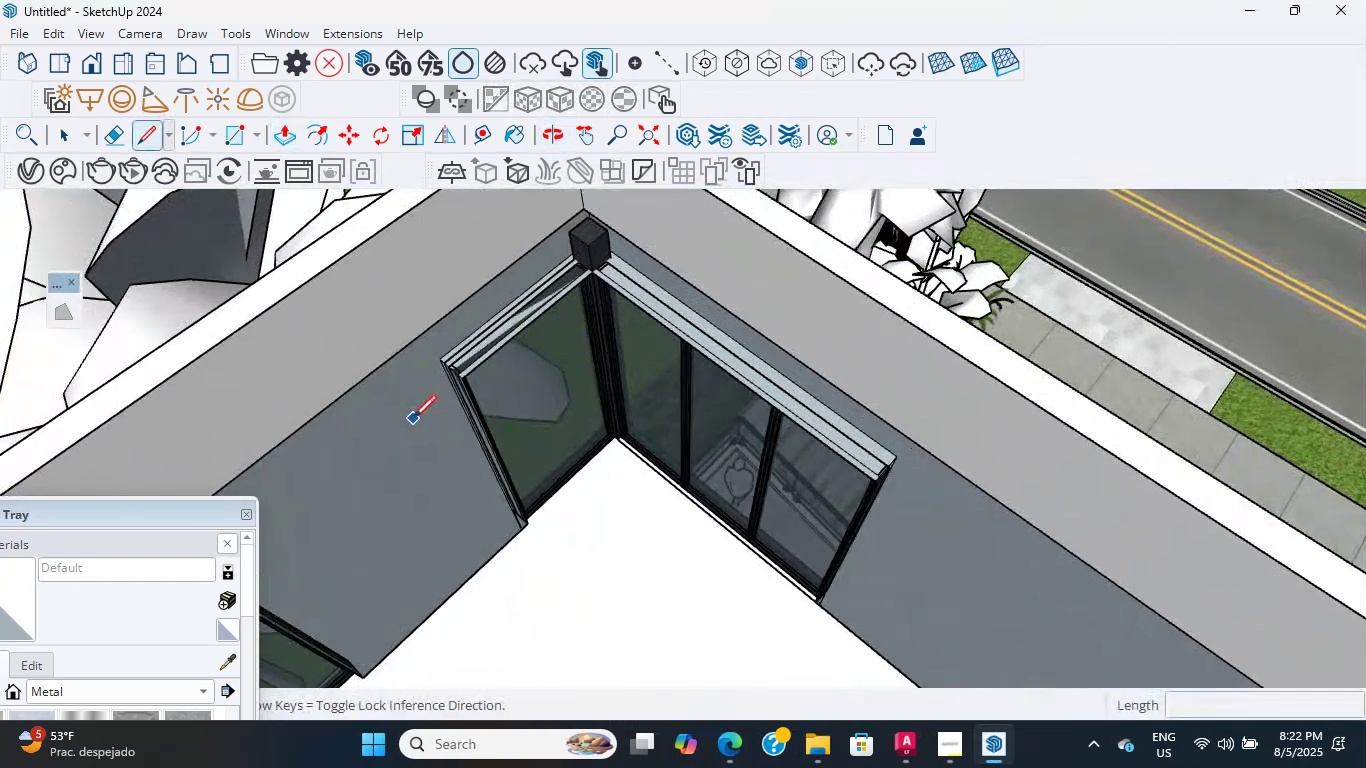 
hold_key(key=ShiftLeft, duration=0.38)
 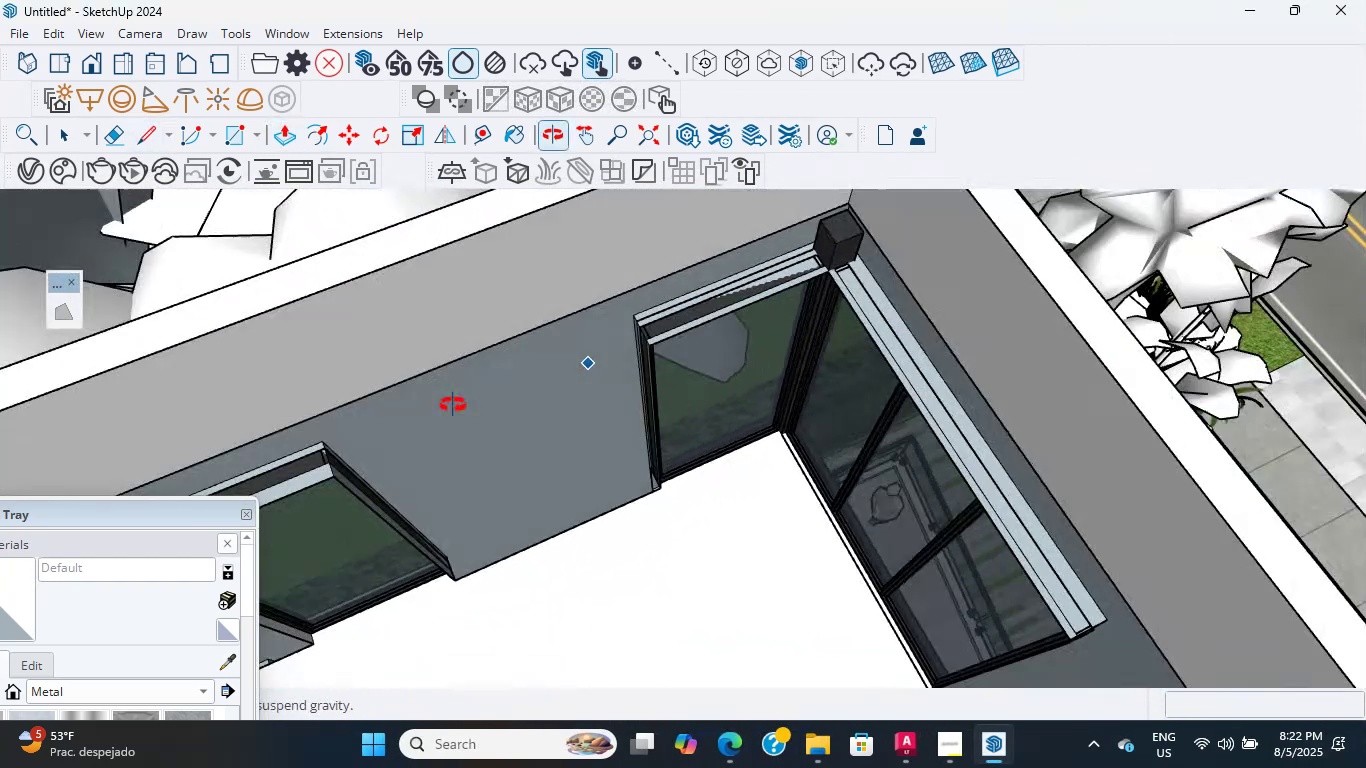 
scroll: coordinate [387, 420], scroll_direction: up, amount: 5.0
 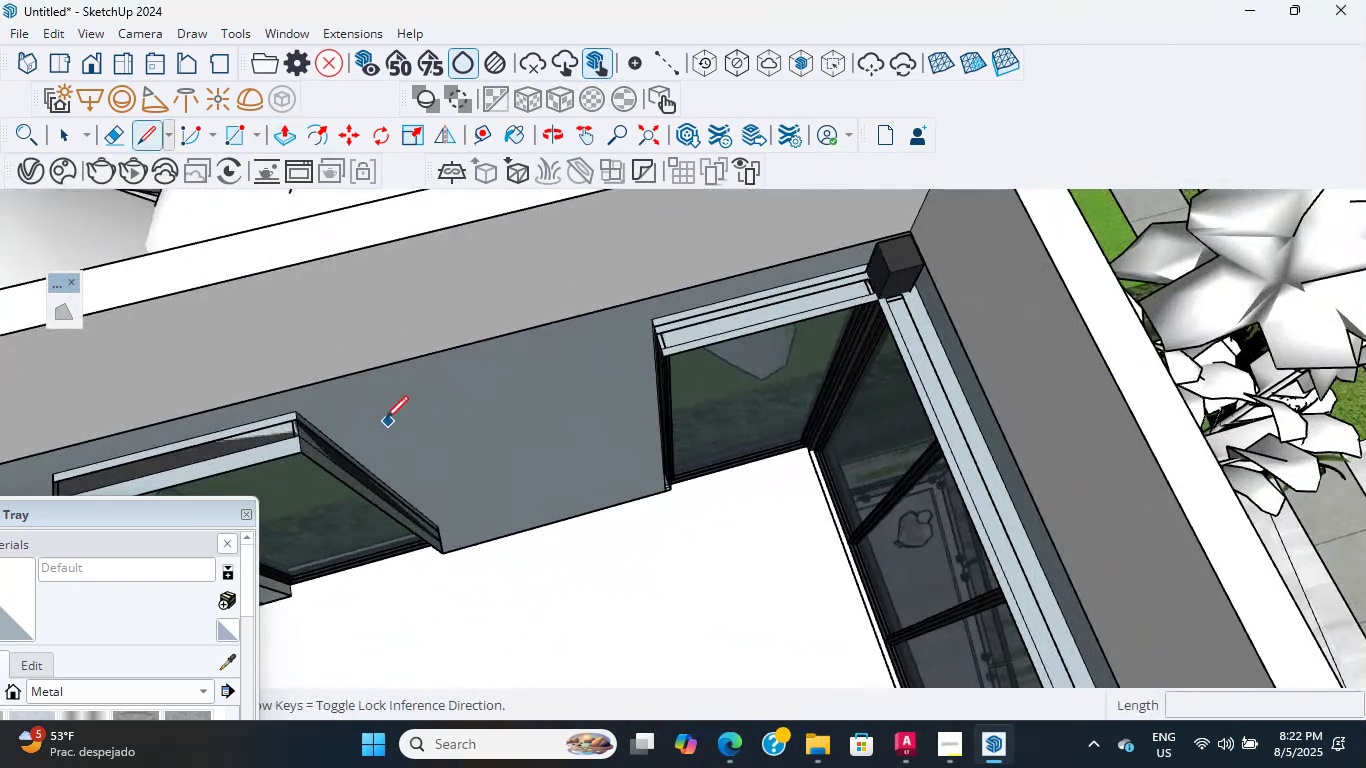 
hold_key(key=ShiftLeft, duration=0.41)
 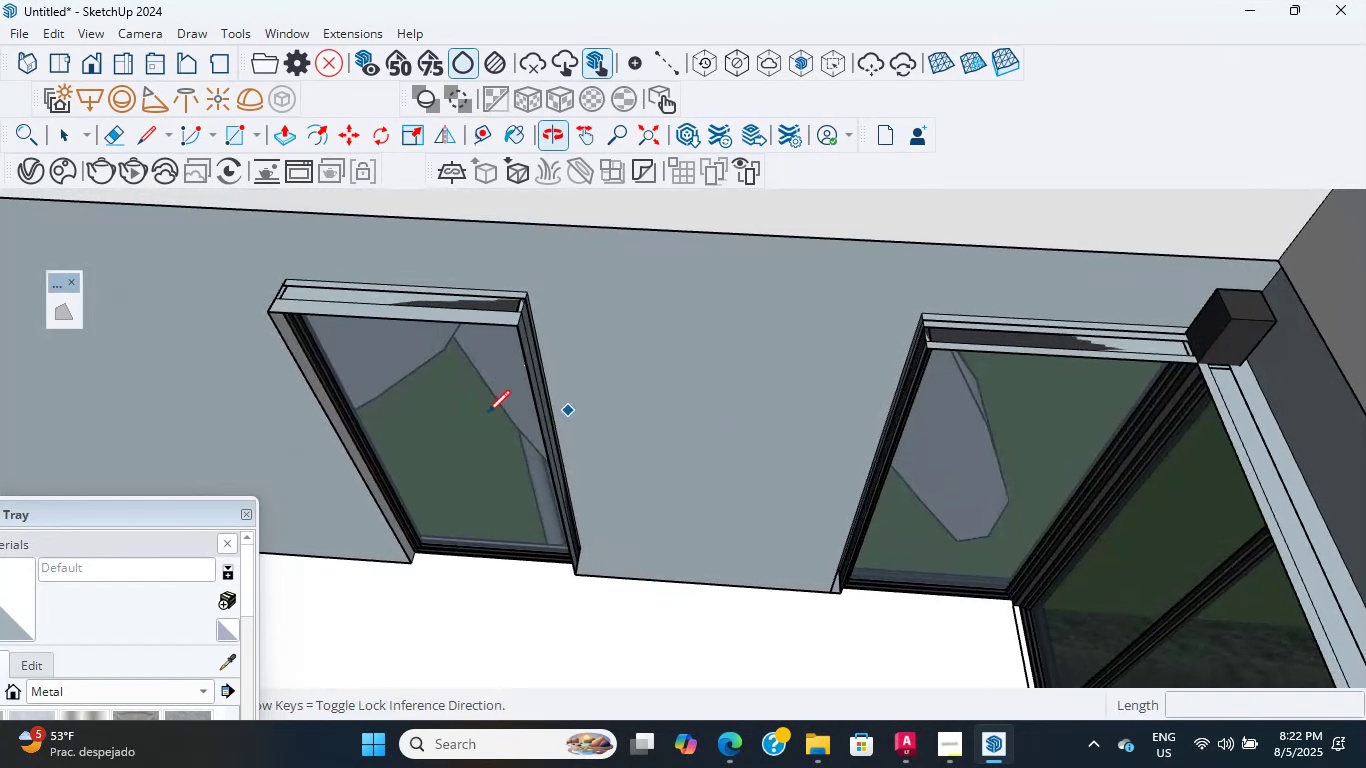 
scroll: coordinate [729, 707], scroll_direction: up, amount: 3.0
 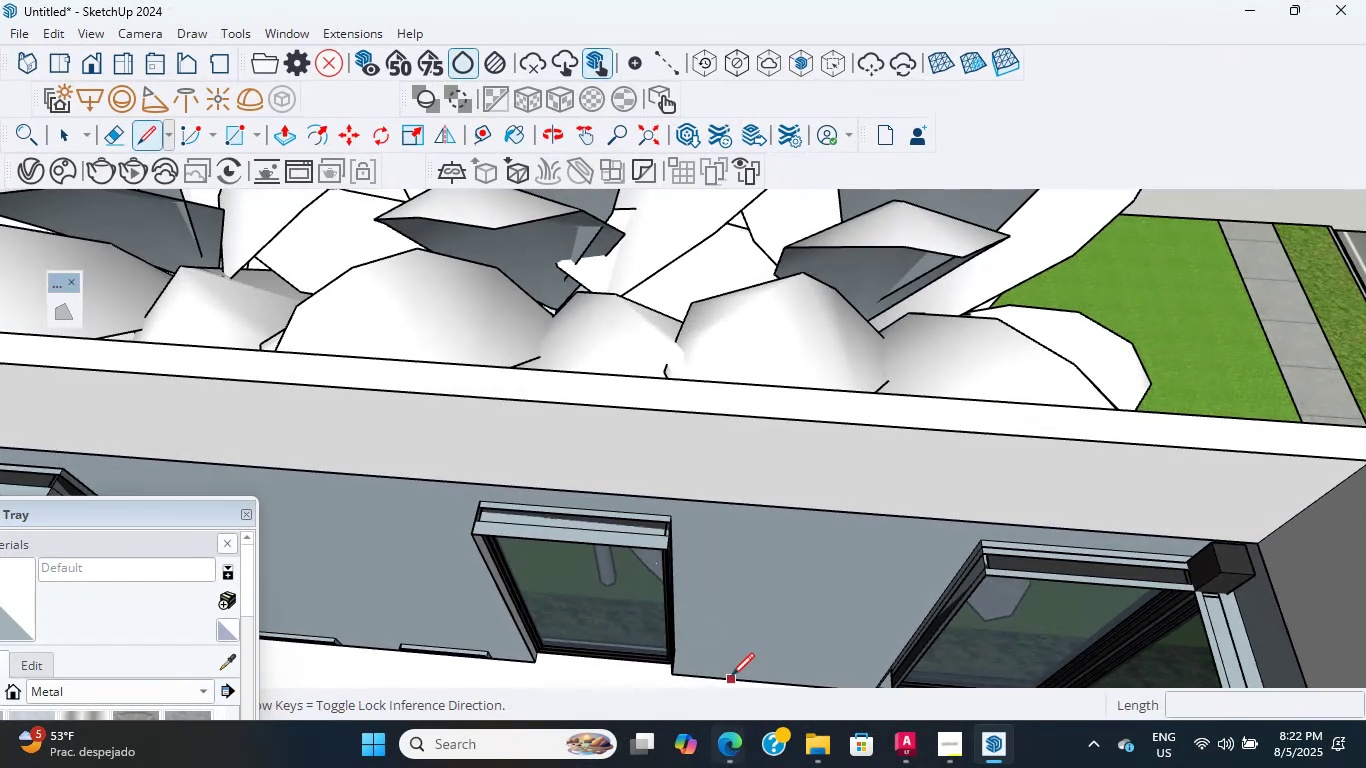 
hold_key(key=ShiftLeft, duration=0.64)
 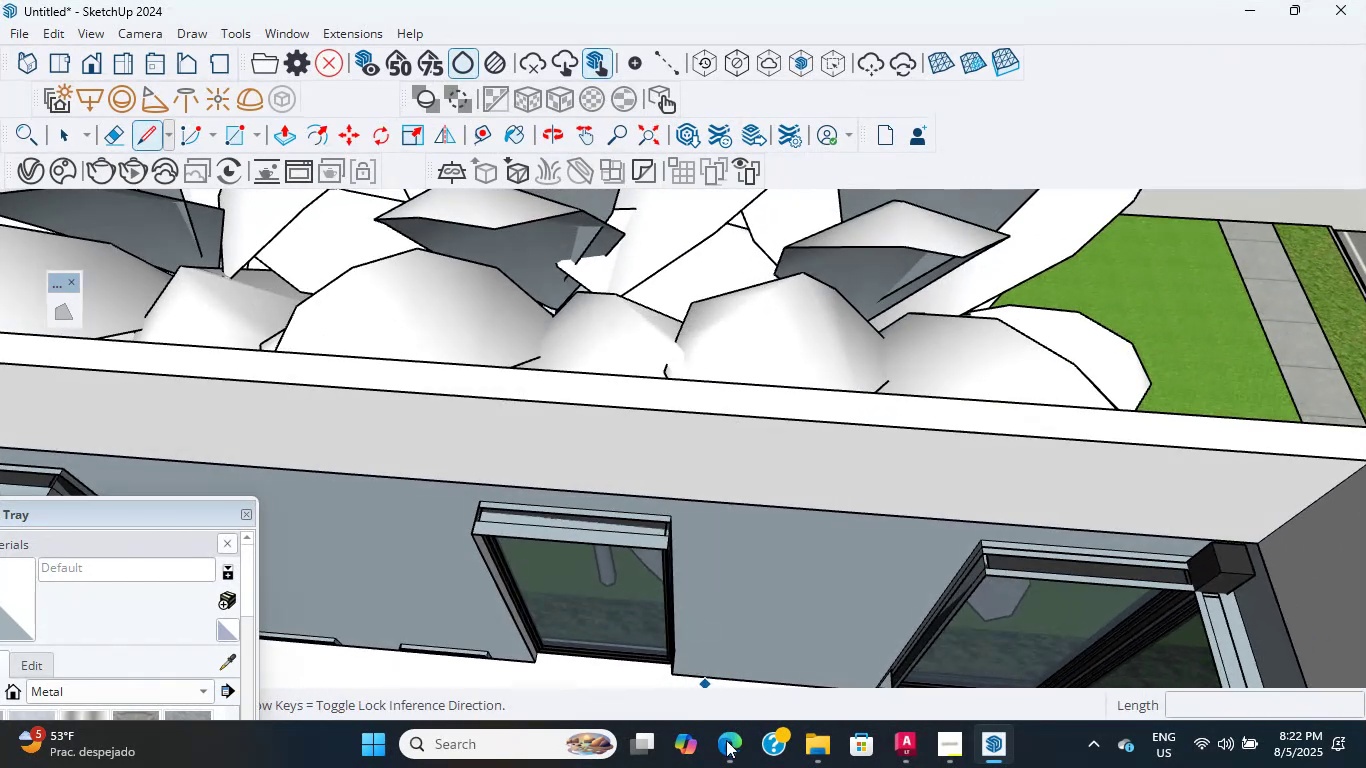 
key(Shift+ShiftLeft)
 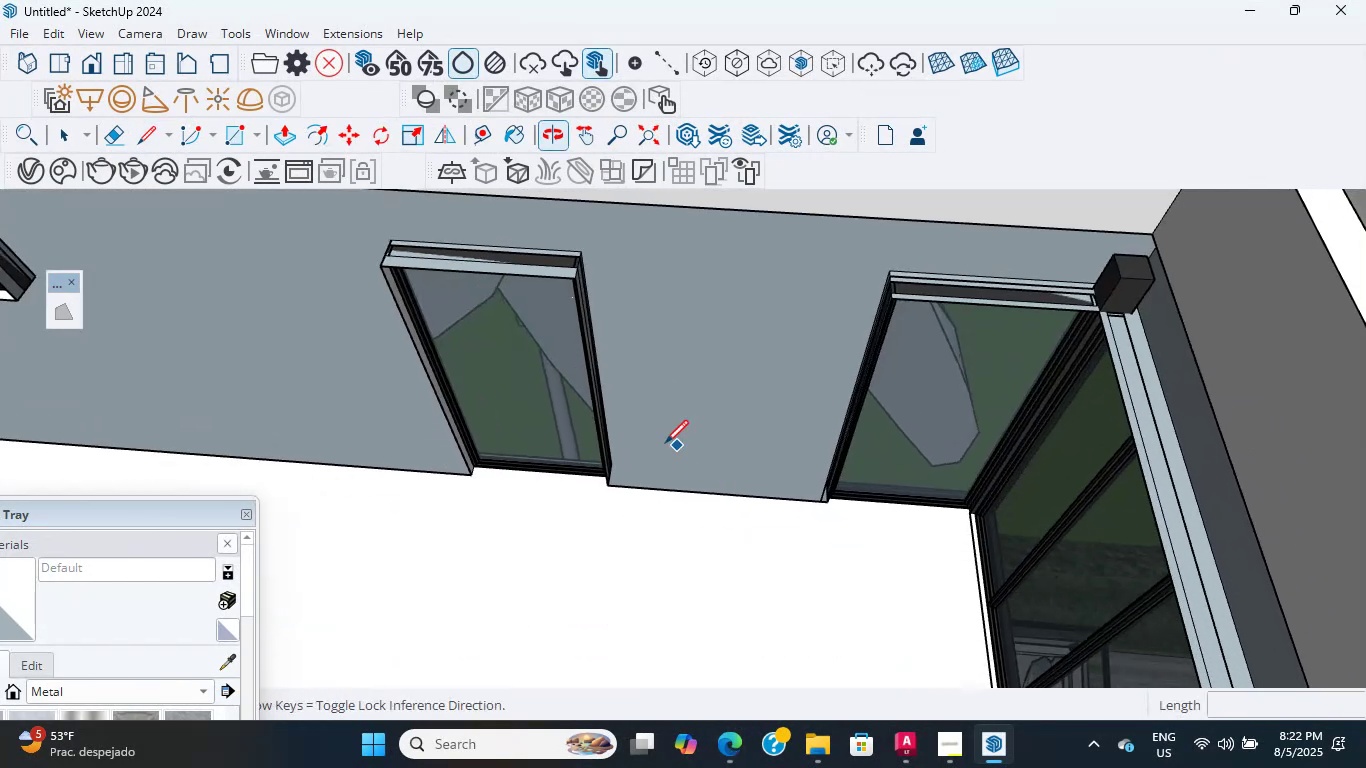 
scroll: coordinate [526, 557], scroll_direction: up, amount: 18.0
 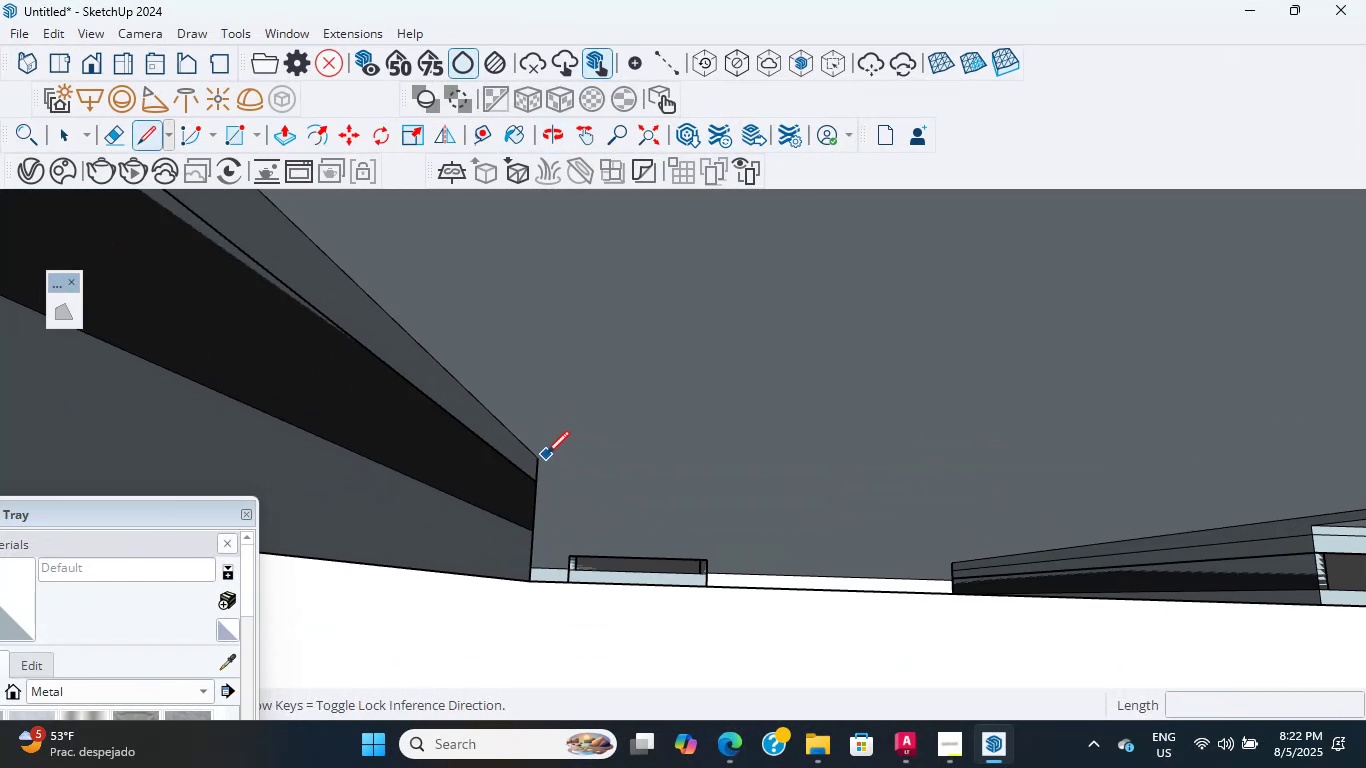 
left_click([542, 455])
 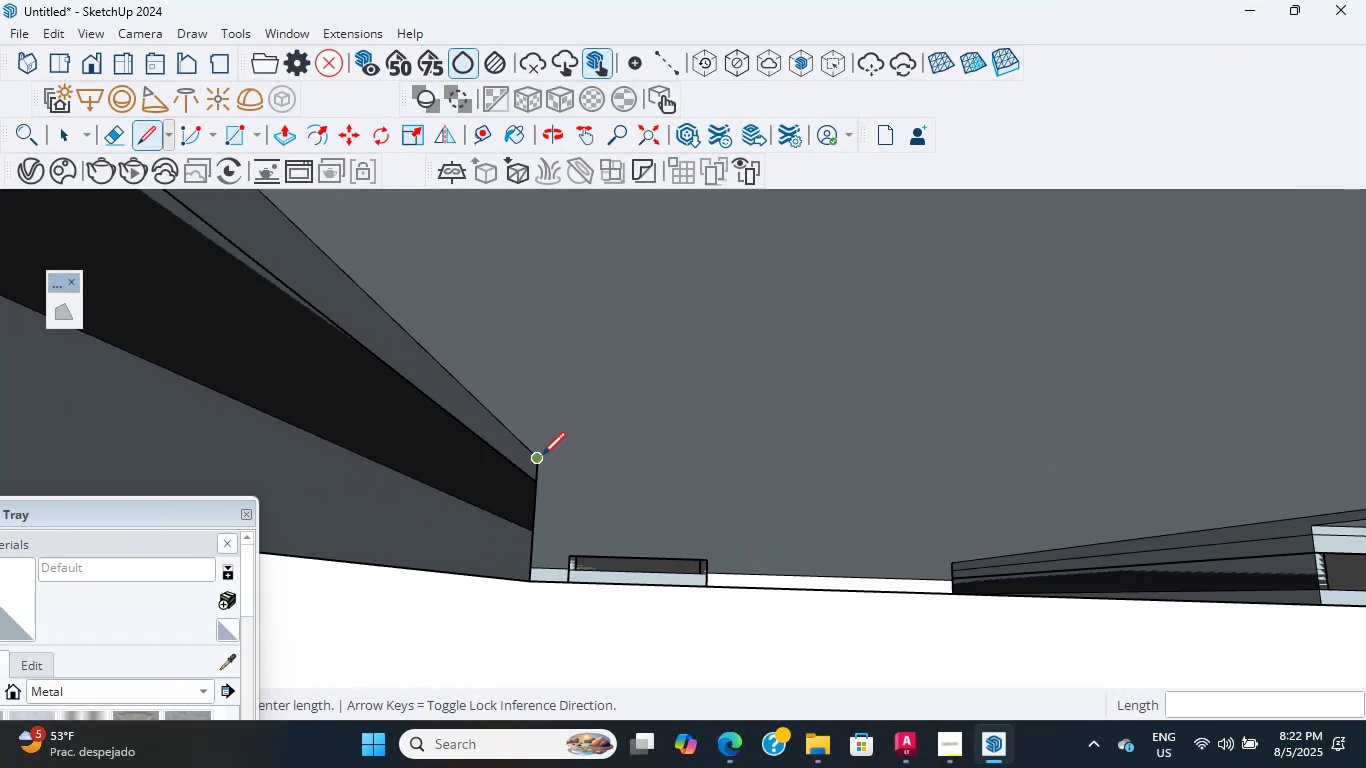 
hold_key(key=ShiftLeft, duration=0.44)
 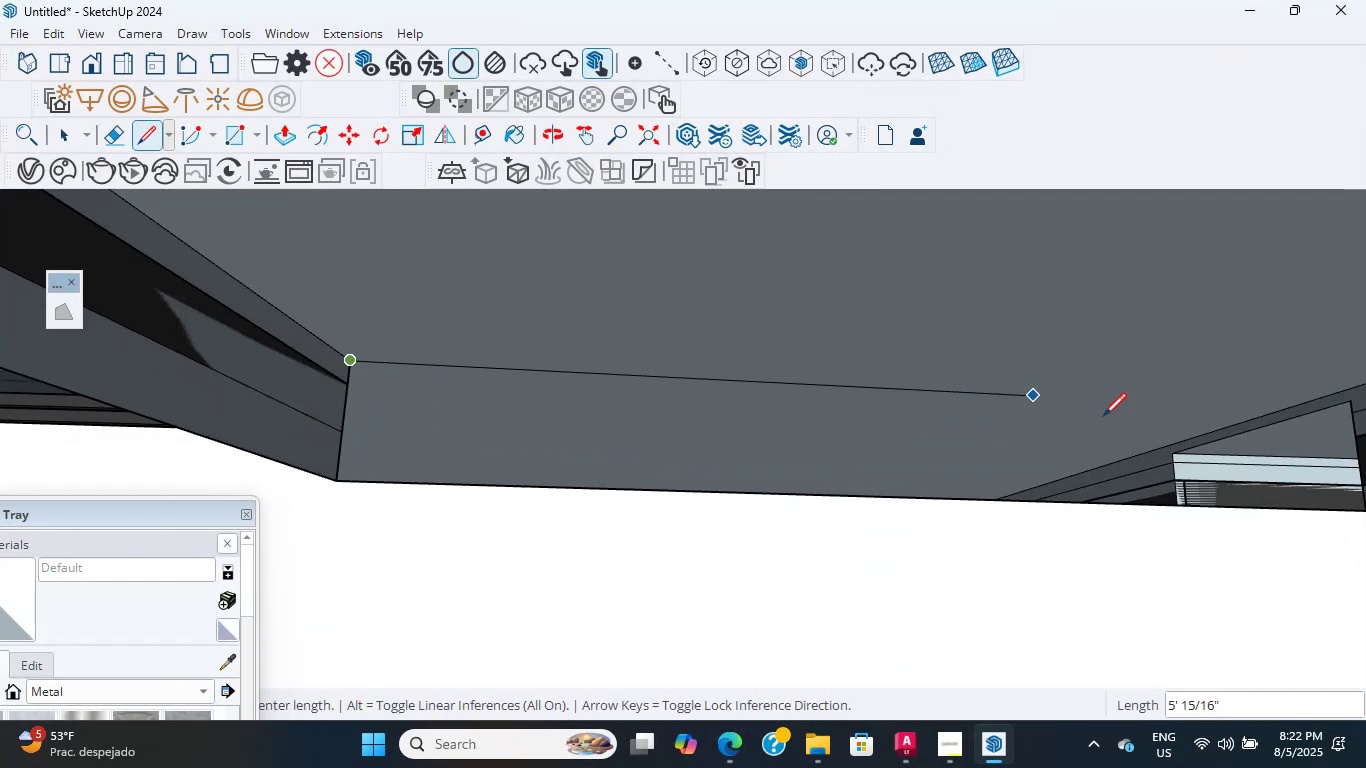 
hold_key(key=ShiftLeft, duration=0.69)
scroll: coordinate [1180, 404], scroll_direction: down, amount: 1.0
 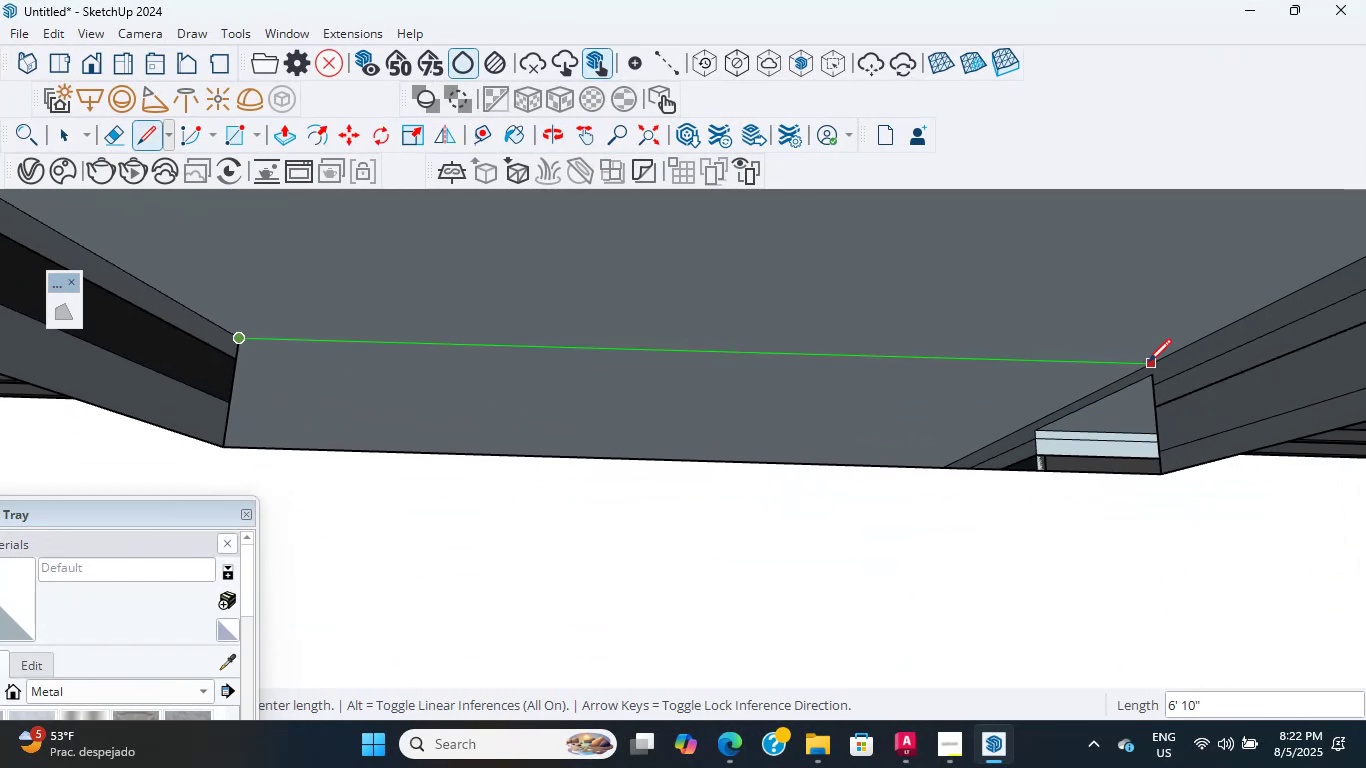 
left_click([1159, 361])
 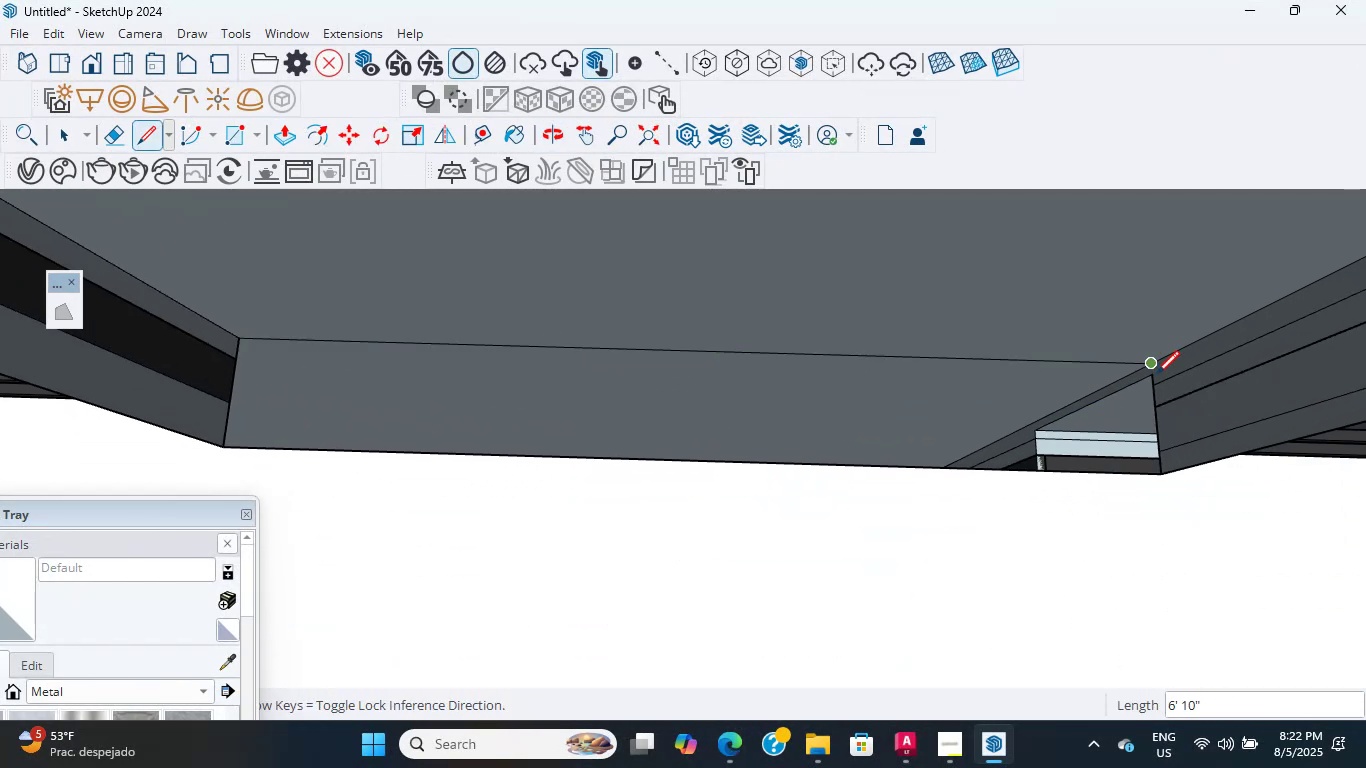 
scroll: coordinate [1127, 407], scroll_direction: down, amount: 5.0
 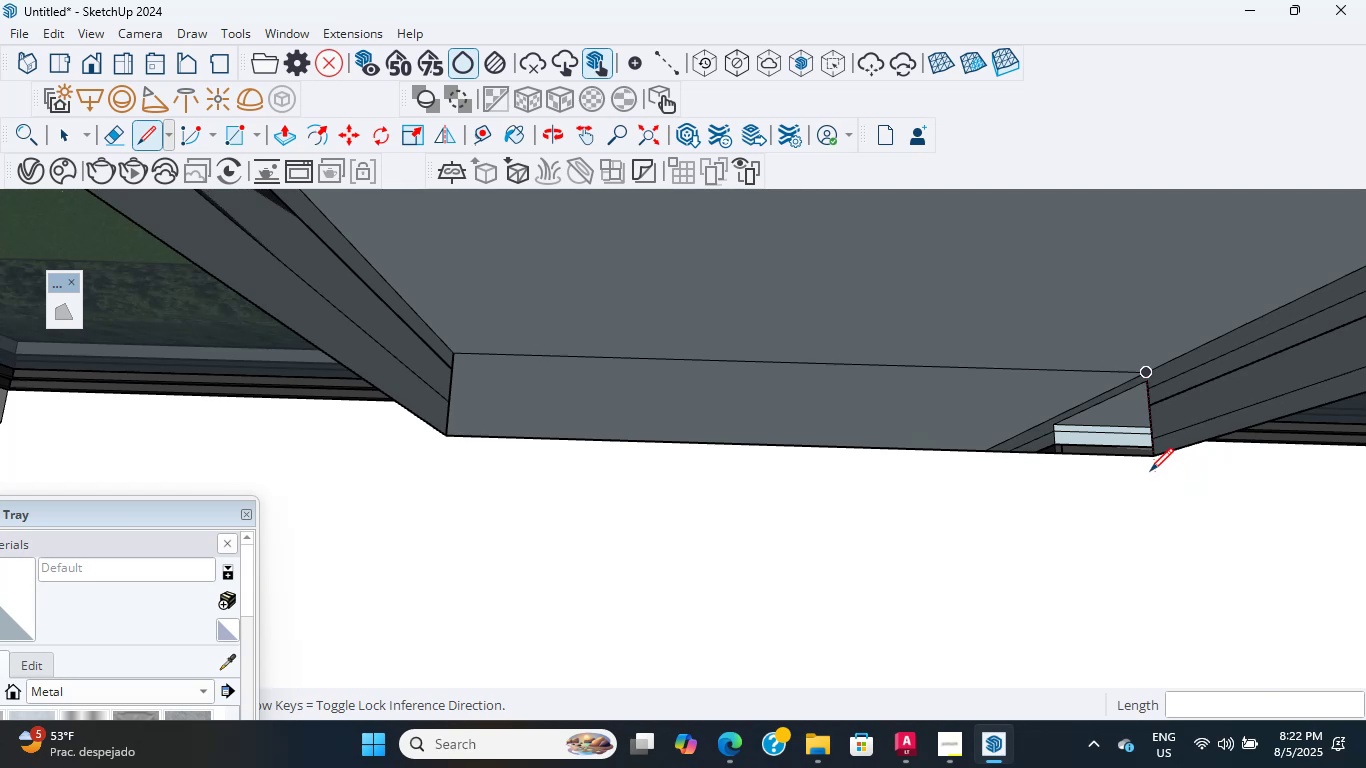 
left_click([1153, 454])
 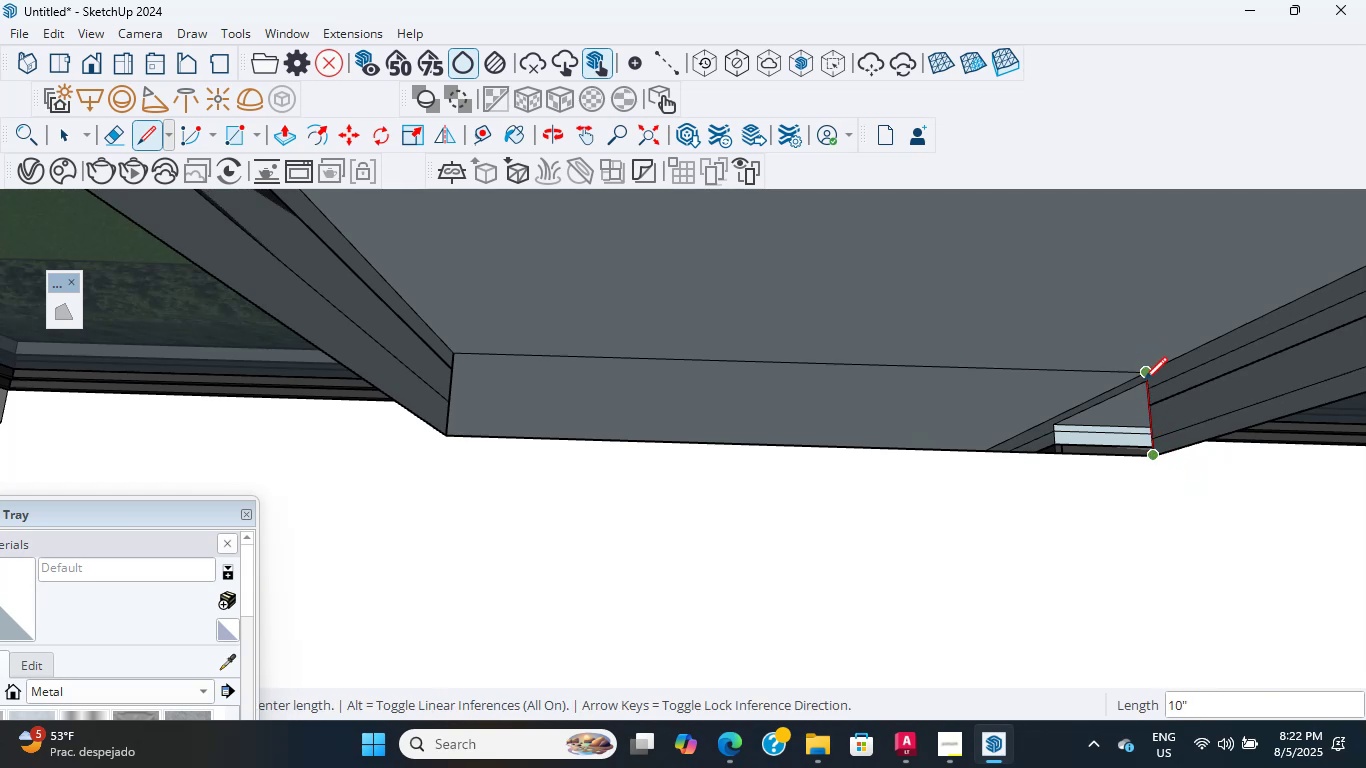 
scroll: coordinate [727, 451], scroll_direction: down, amount: 12.0
 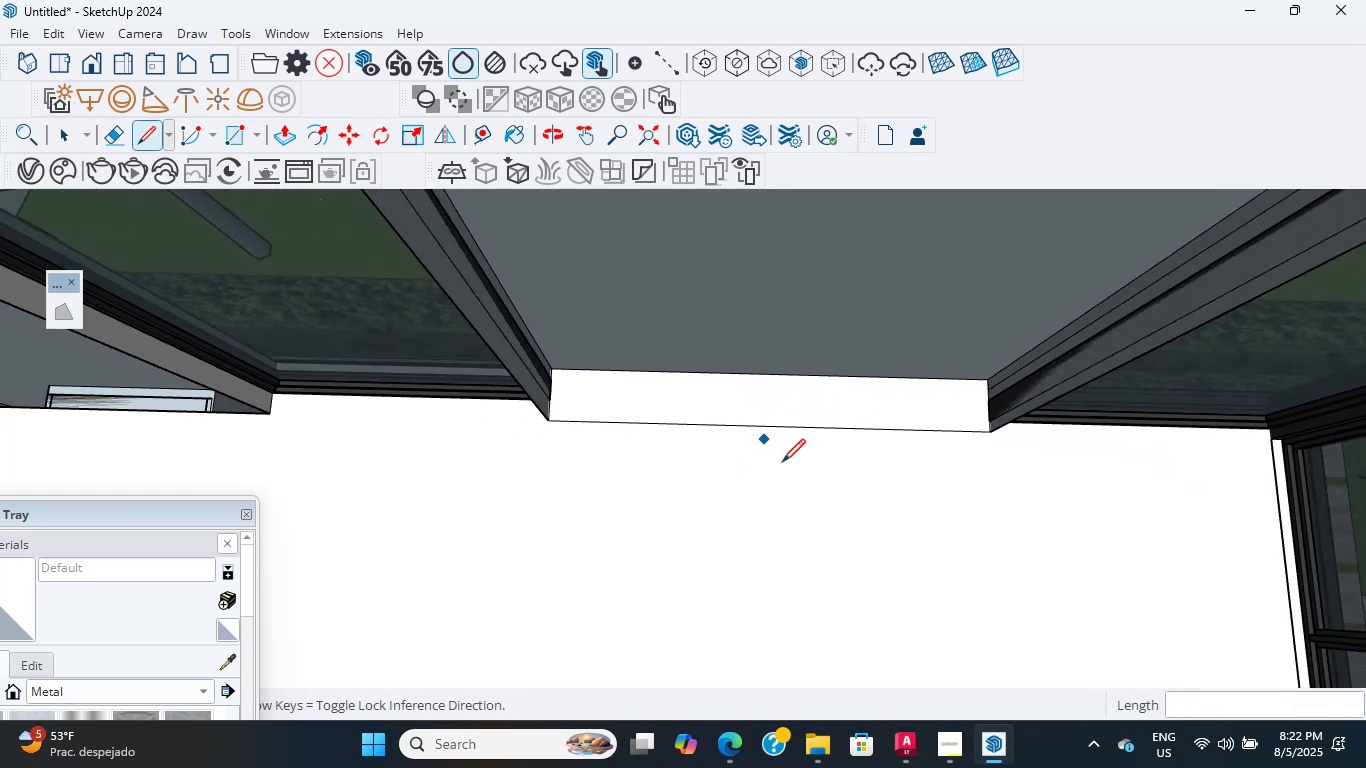 
hold_key(key=ShiftLeft, duration=0.66)
 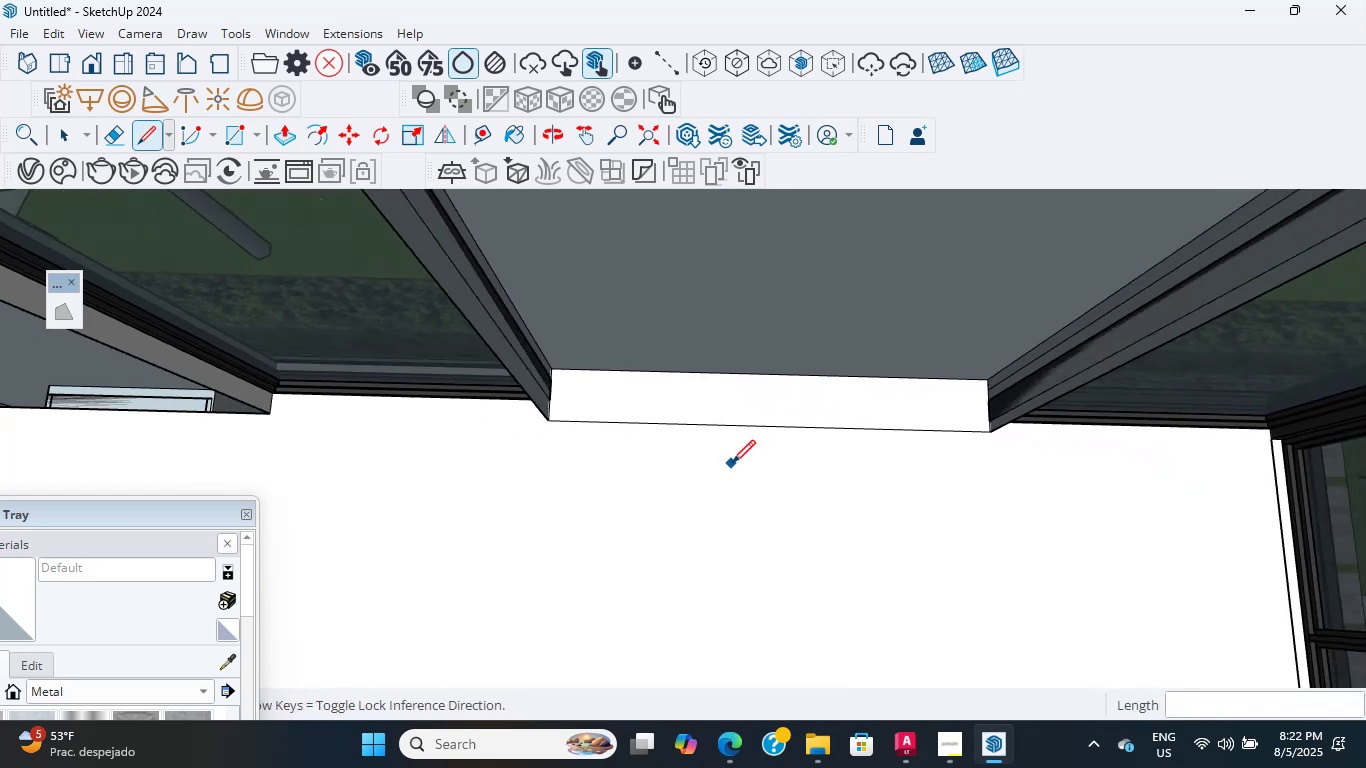 
key(P)
 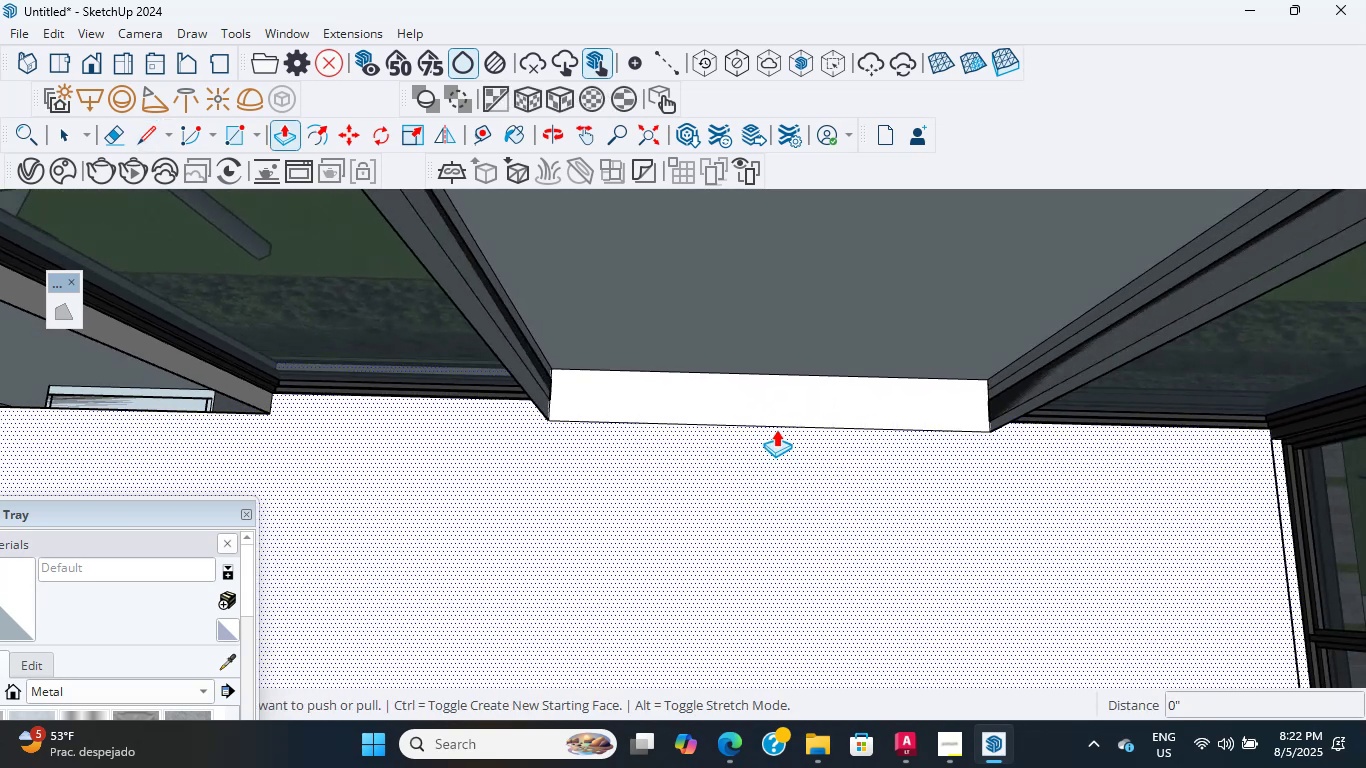 
left_click([772, 391])
 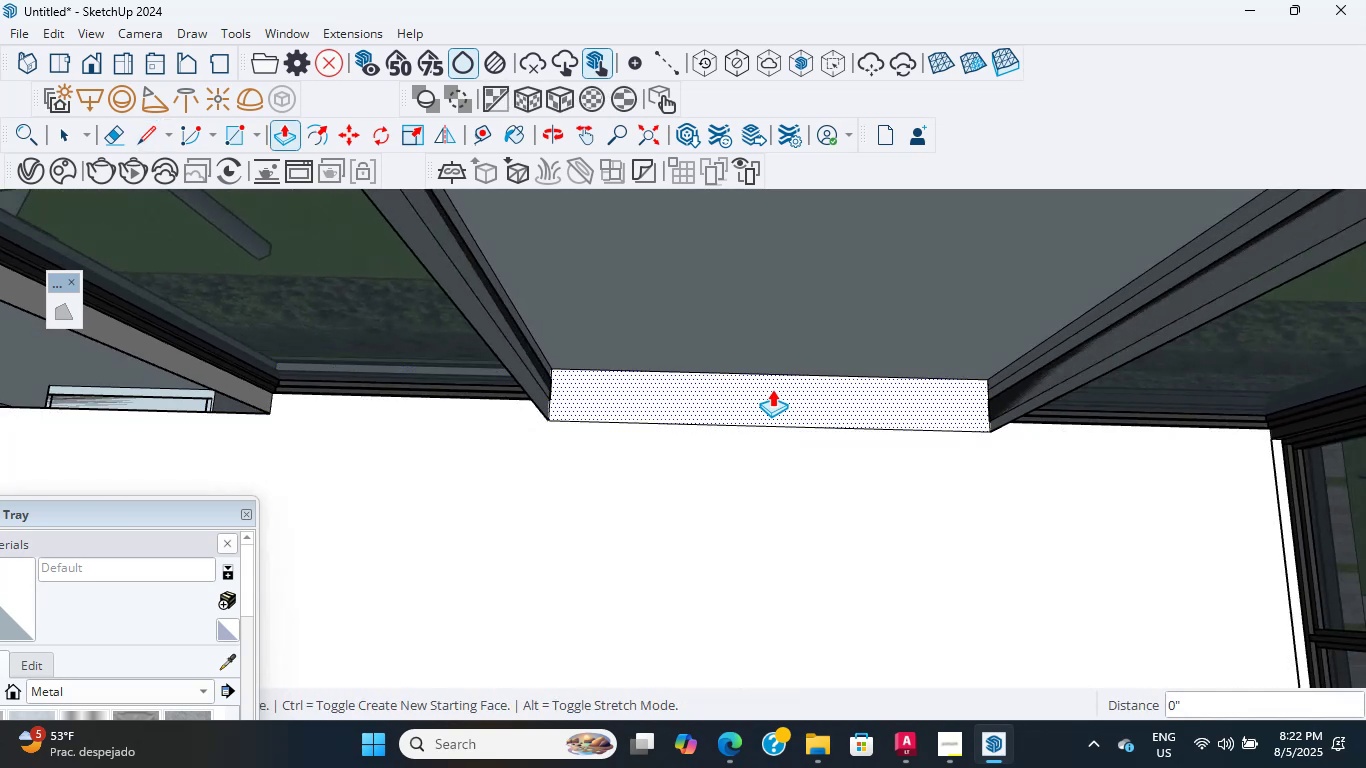 
hold_key(key=ShiftLeft, duration=0.54)
scroll: coordinate [726, 556], scroll_direction: down, amount: 4.0
 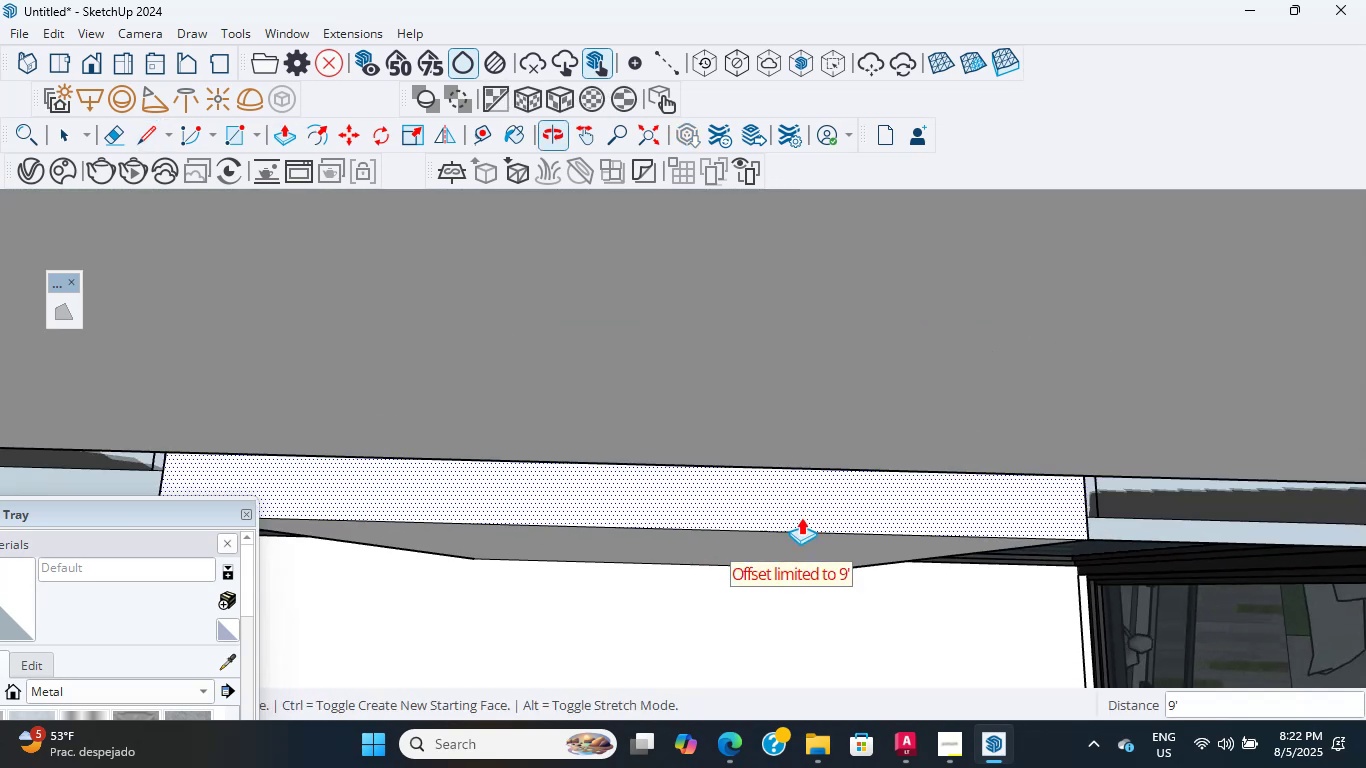 
key(Shift+ShiftLeft)
 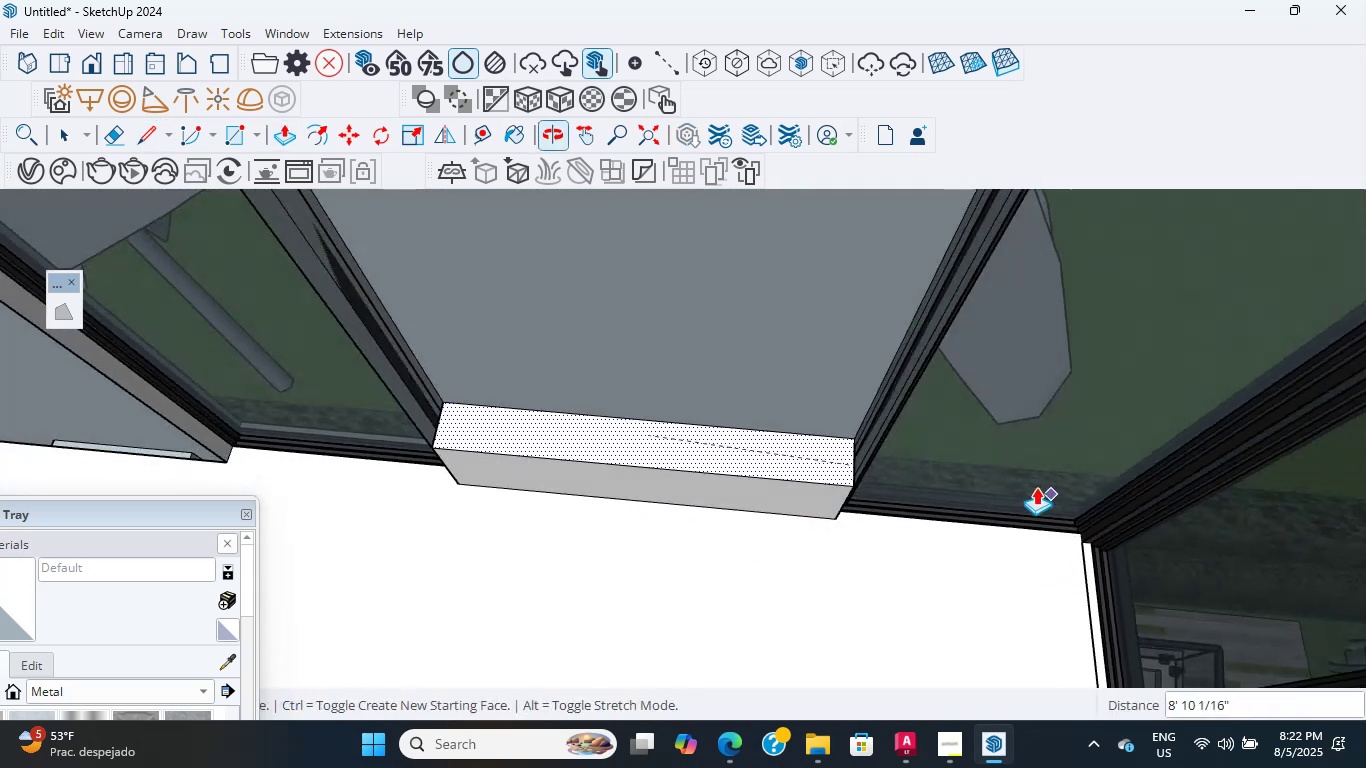 
hold_key(key=ShiftLeft, duration=0.39)
scroll: coordinate [1051, 366], scroll_direction: down, amount: 2.0
 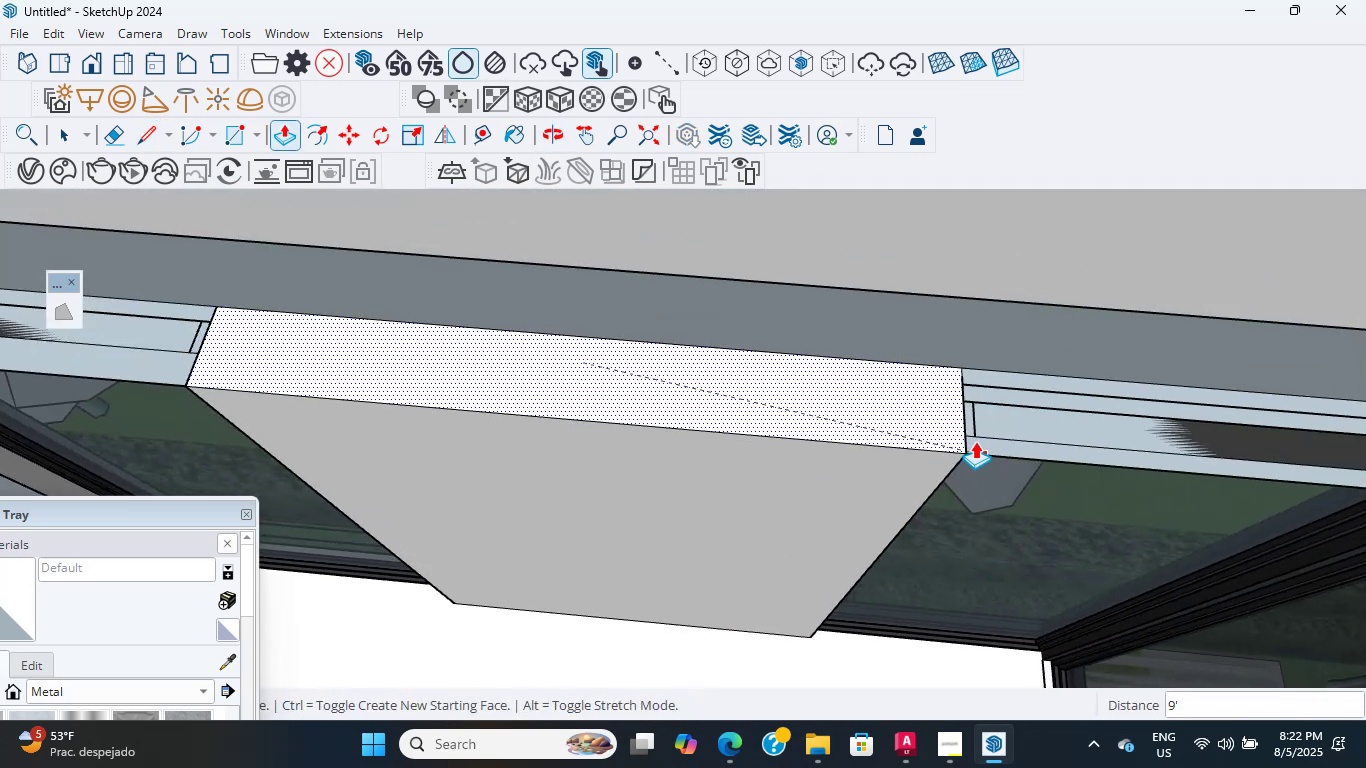 
left_click([975, 440])
 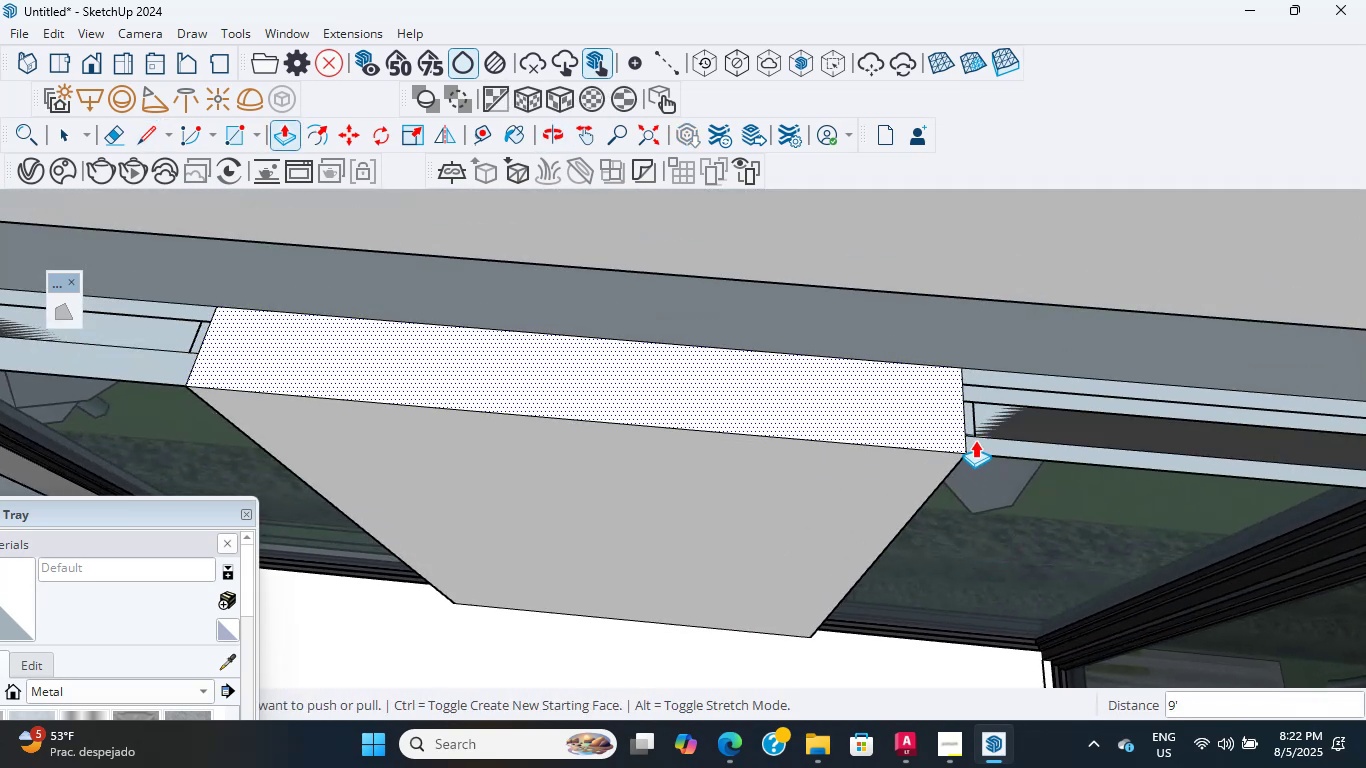 
scroll: coordinate [623, 446], scroll_direction: down, amount: 9.0
 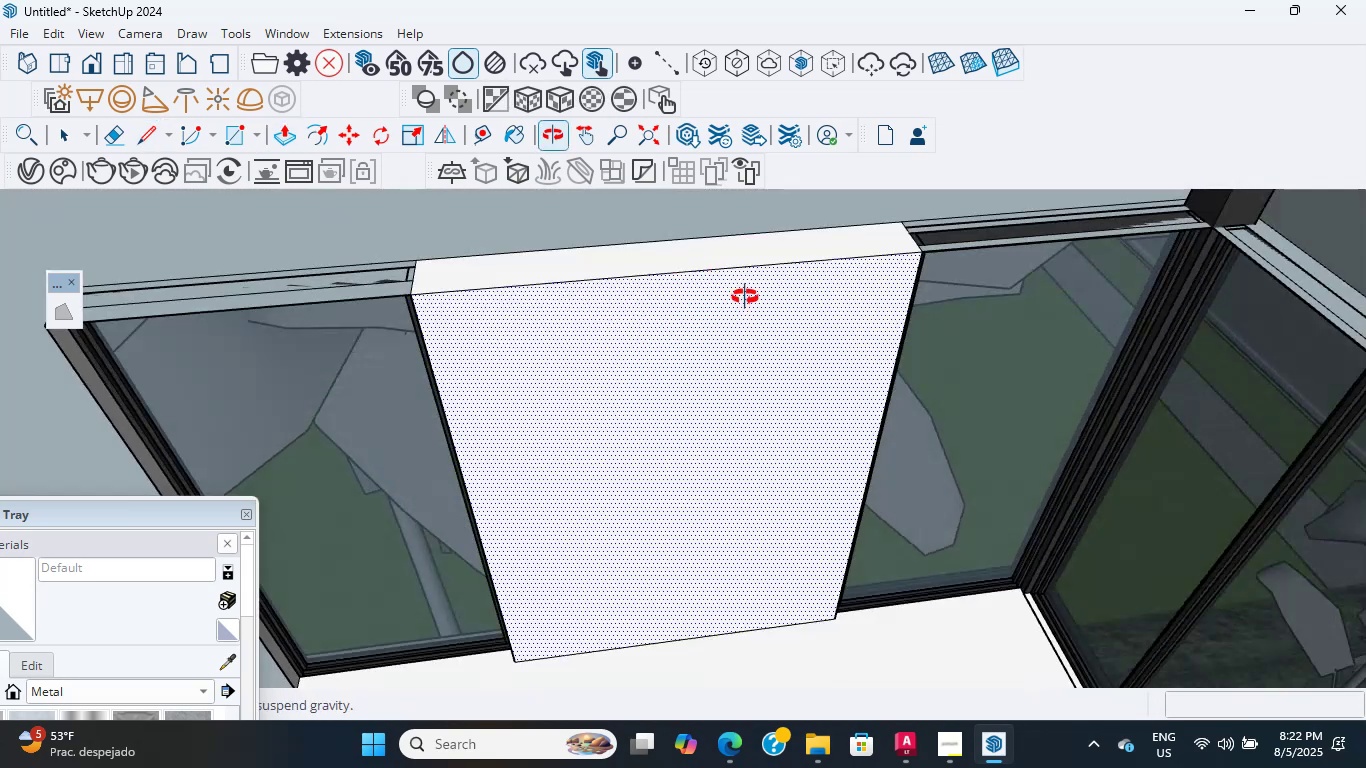 
hold_key(key=ShiftLeft, duration=0.31)
scroll: coordinate [625, 265], scroll_direction: down, amount: 1.0
 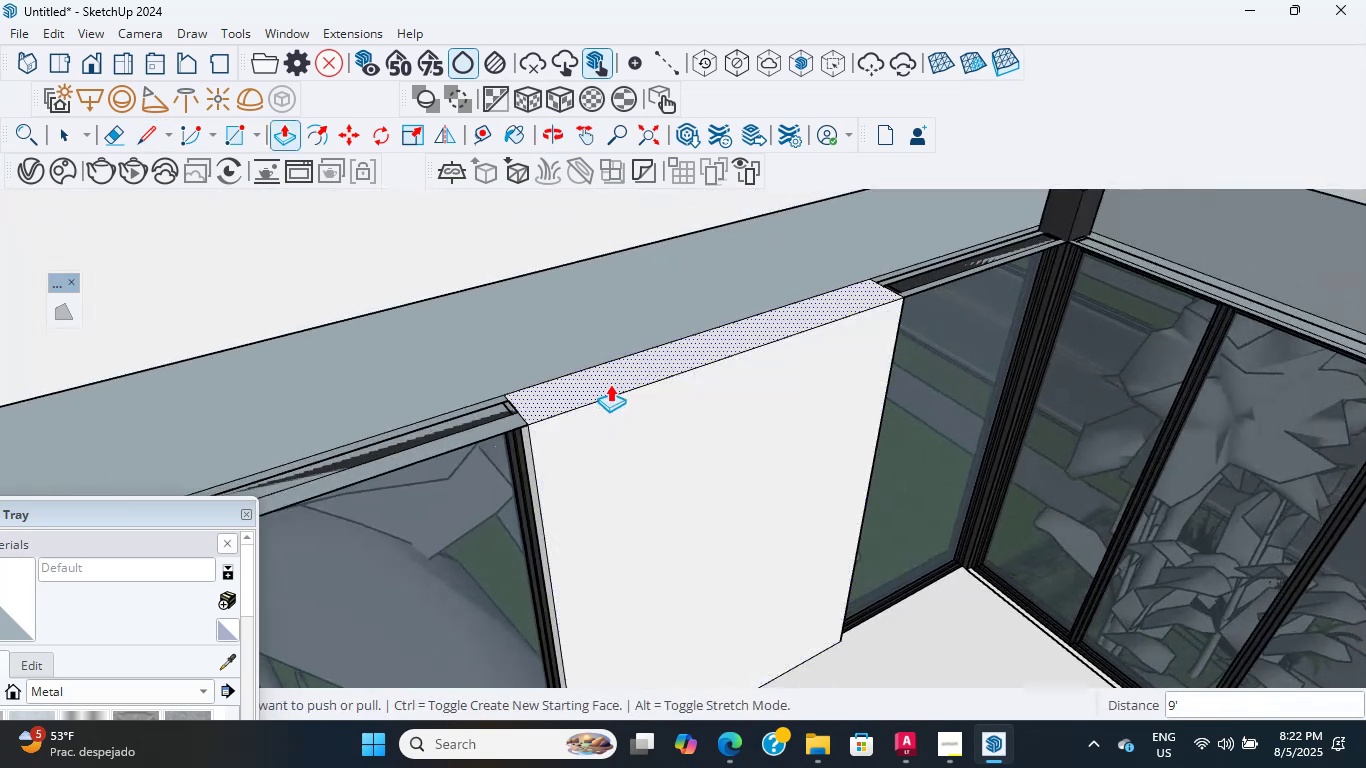 
left_click([610, 383])
 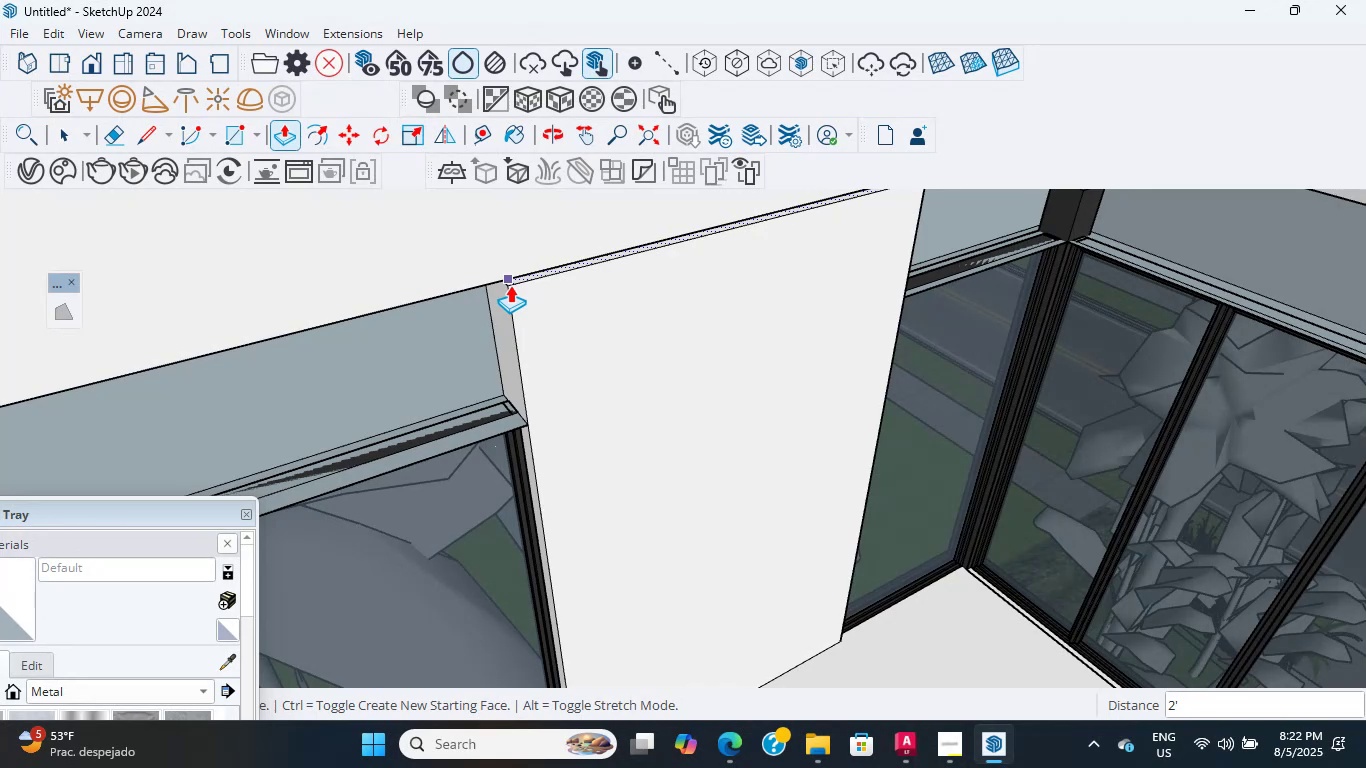 
wait(18.2)
 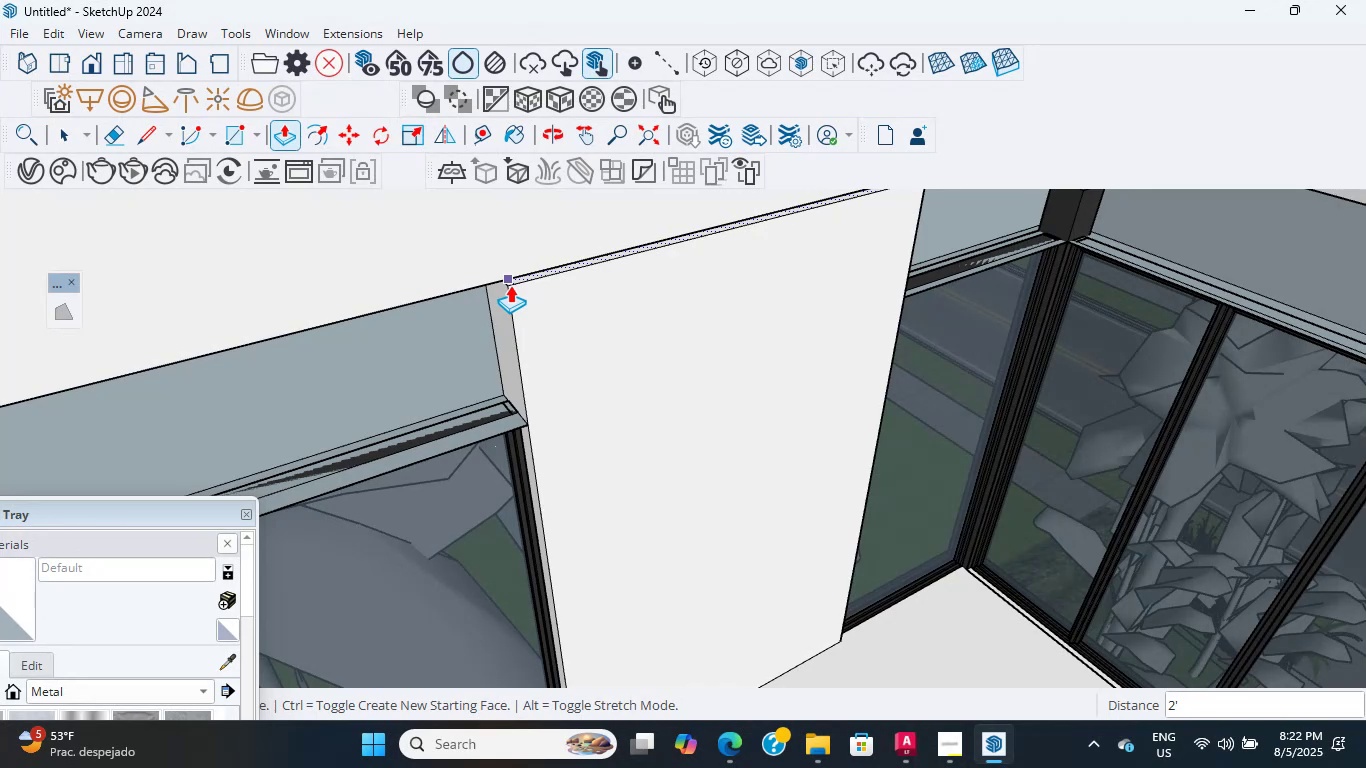 
scroll: coordinate [562, 287], scroll_direction: down, amount: 2.0
 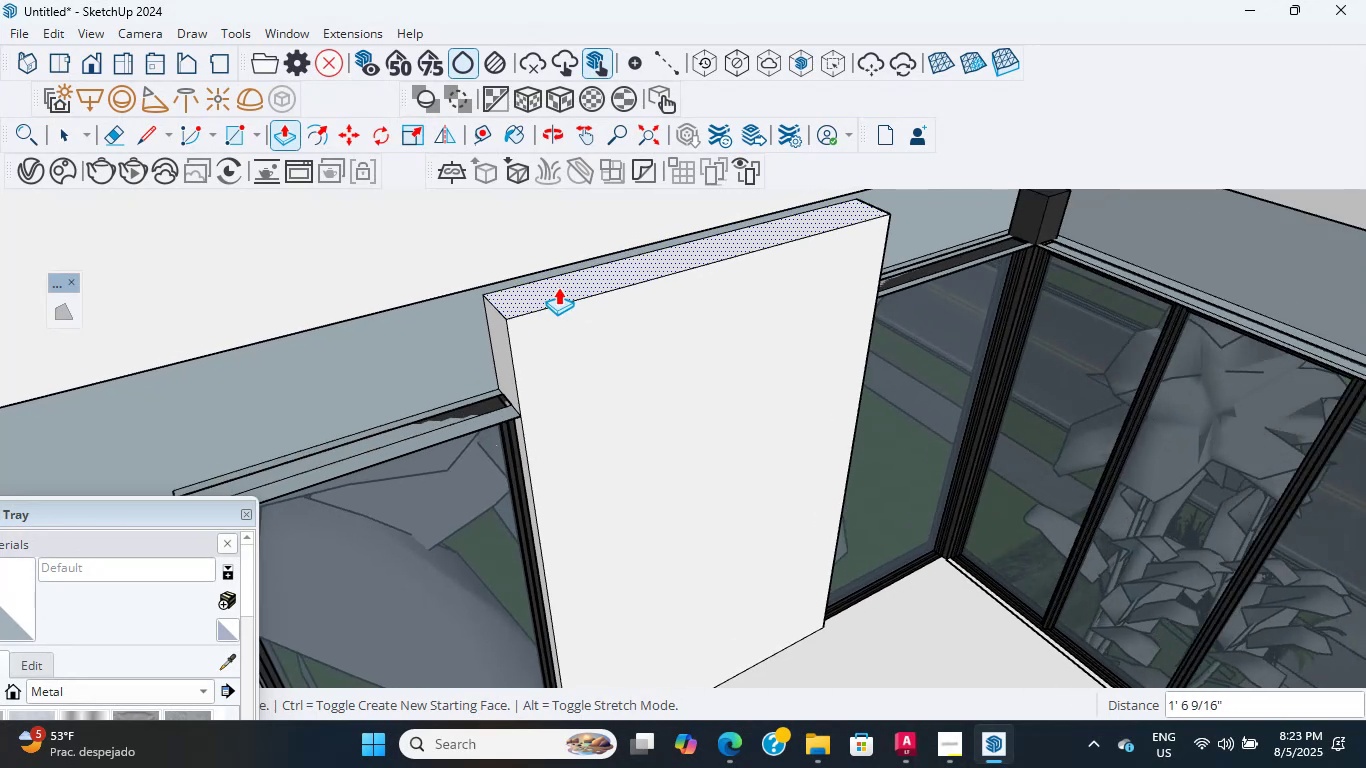 
key(Shift+ShiftLeft)
 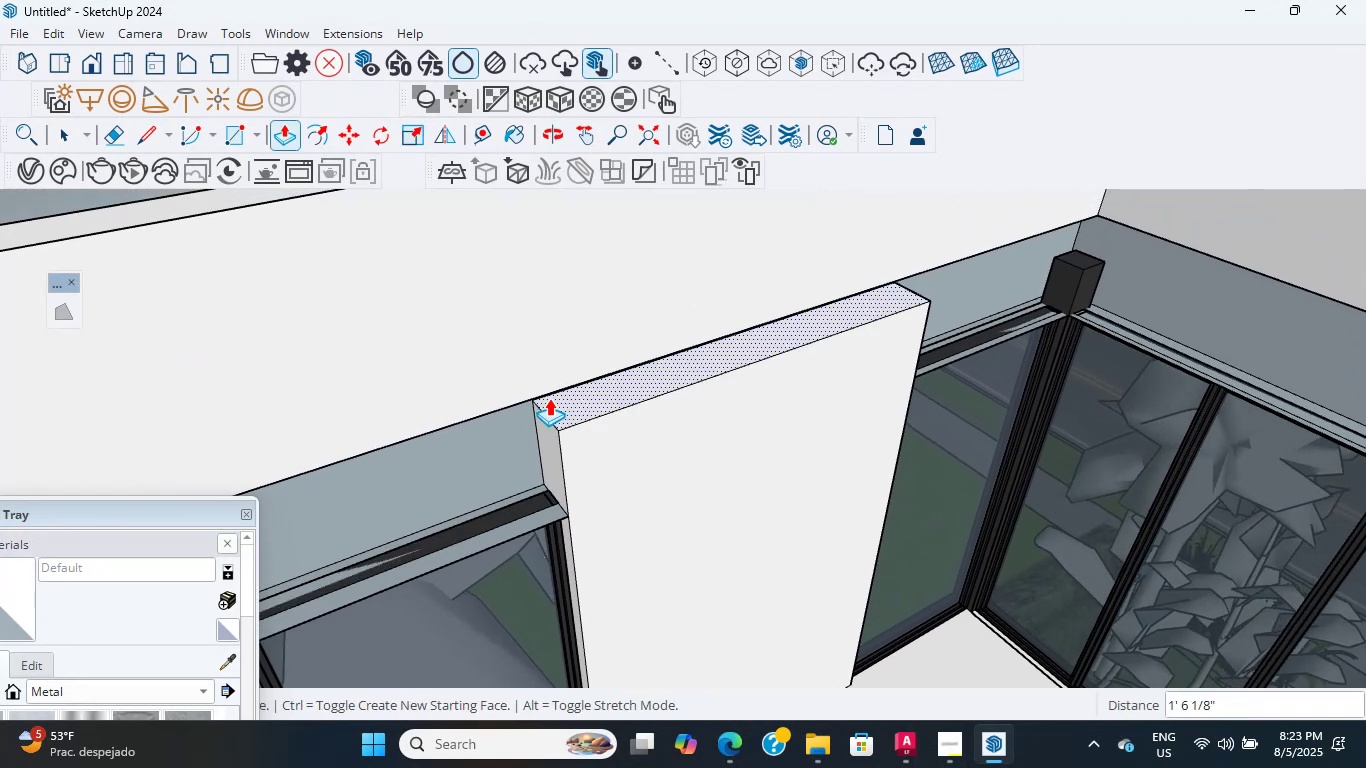 
key(Shift+ShiftLeft)
 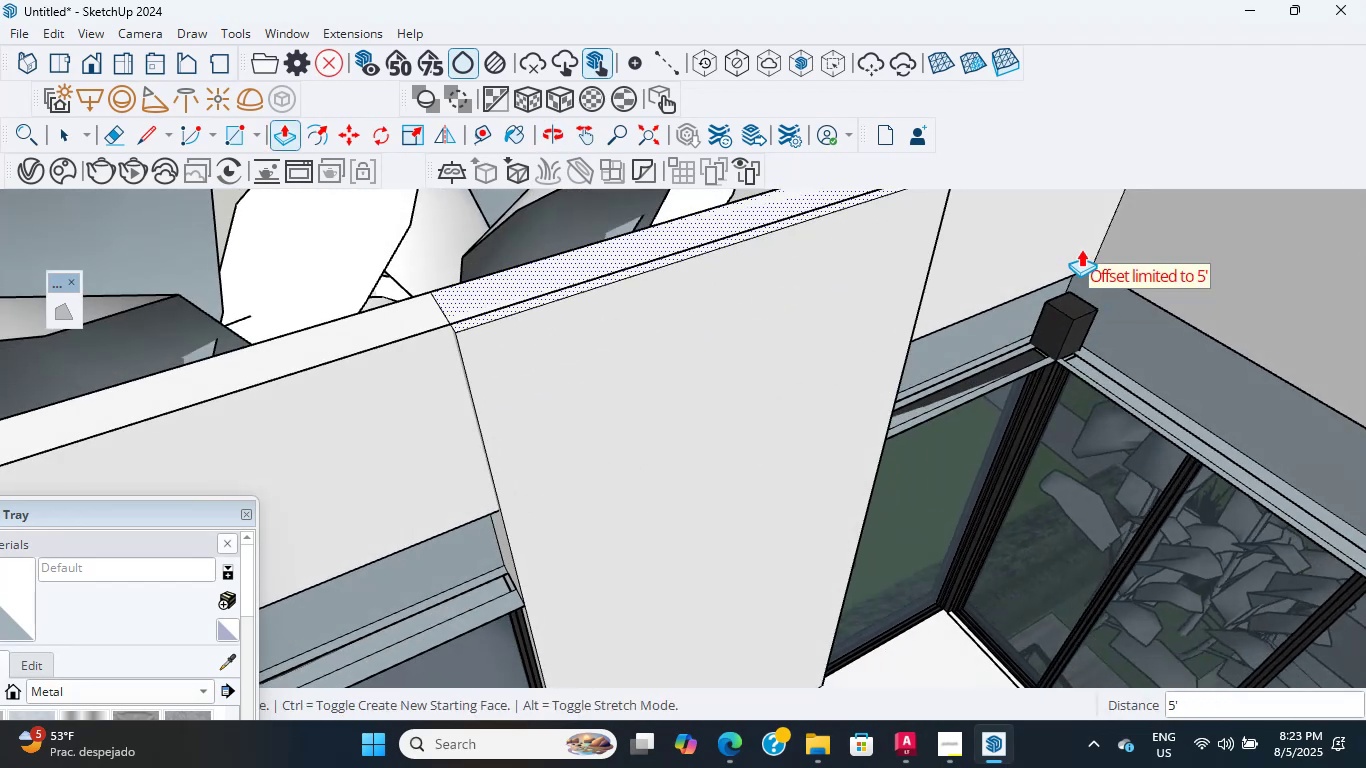 
left_click([1095, 264])
 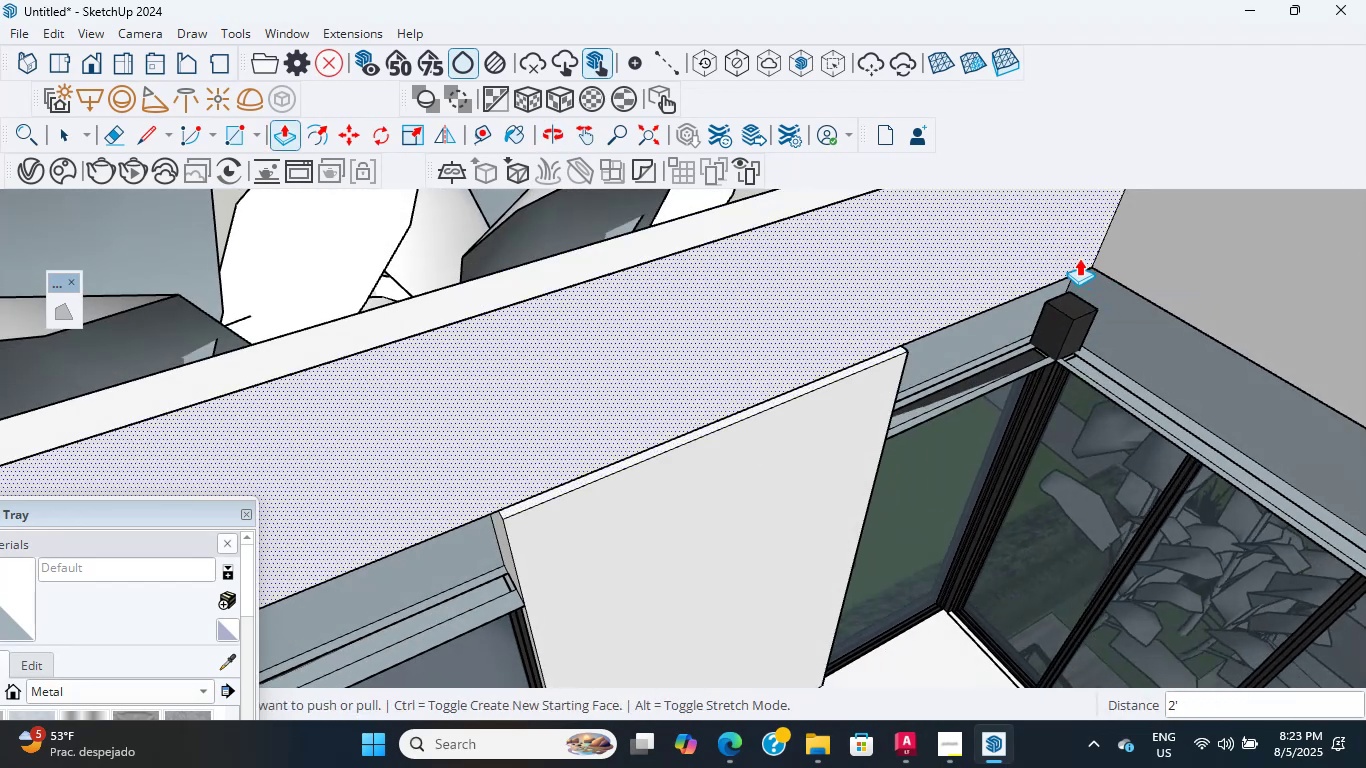 
scroll: coordinate [719, 474], scroll_direction: down, amount: 9.0
 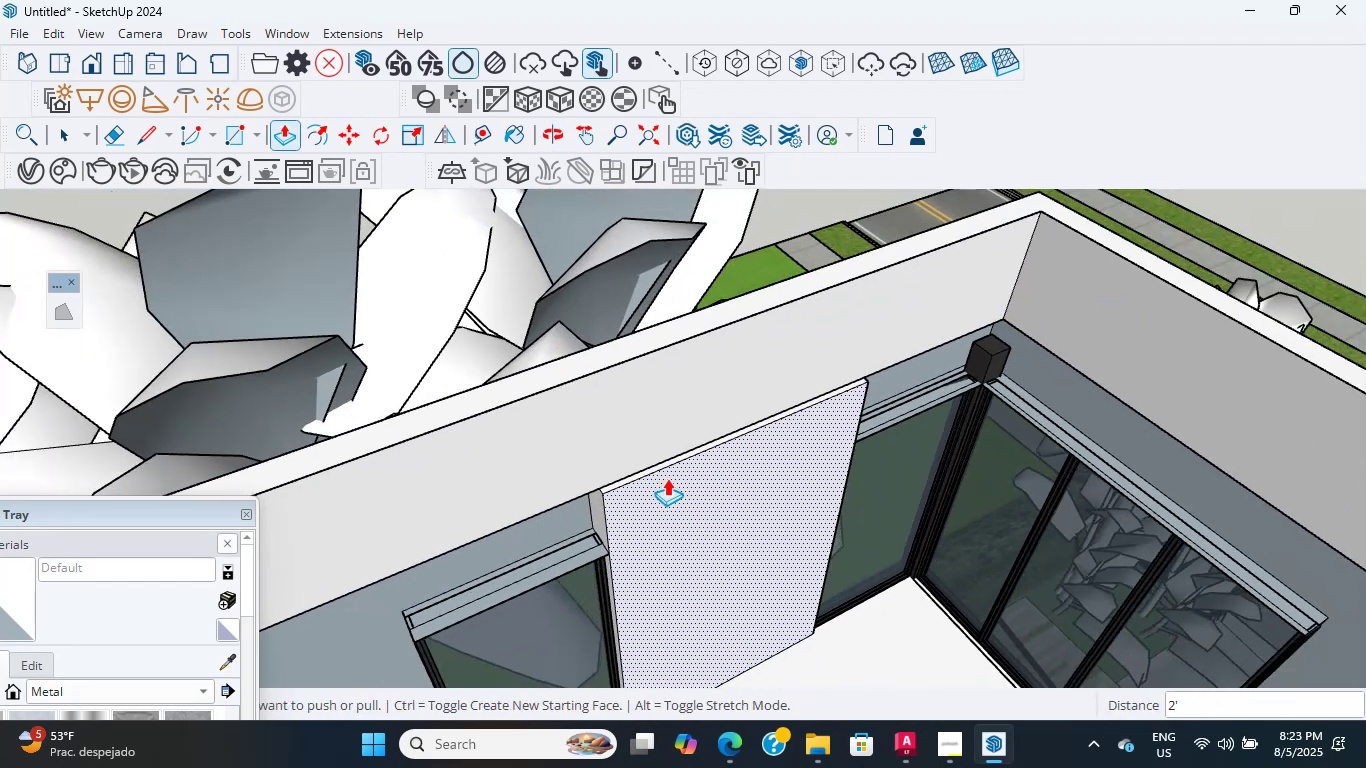 
hold_key(key=ShiftLeft, duration=0.42)
scroll: coordinate [680, 395], scroll_direction: up, amount: 13.0
 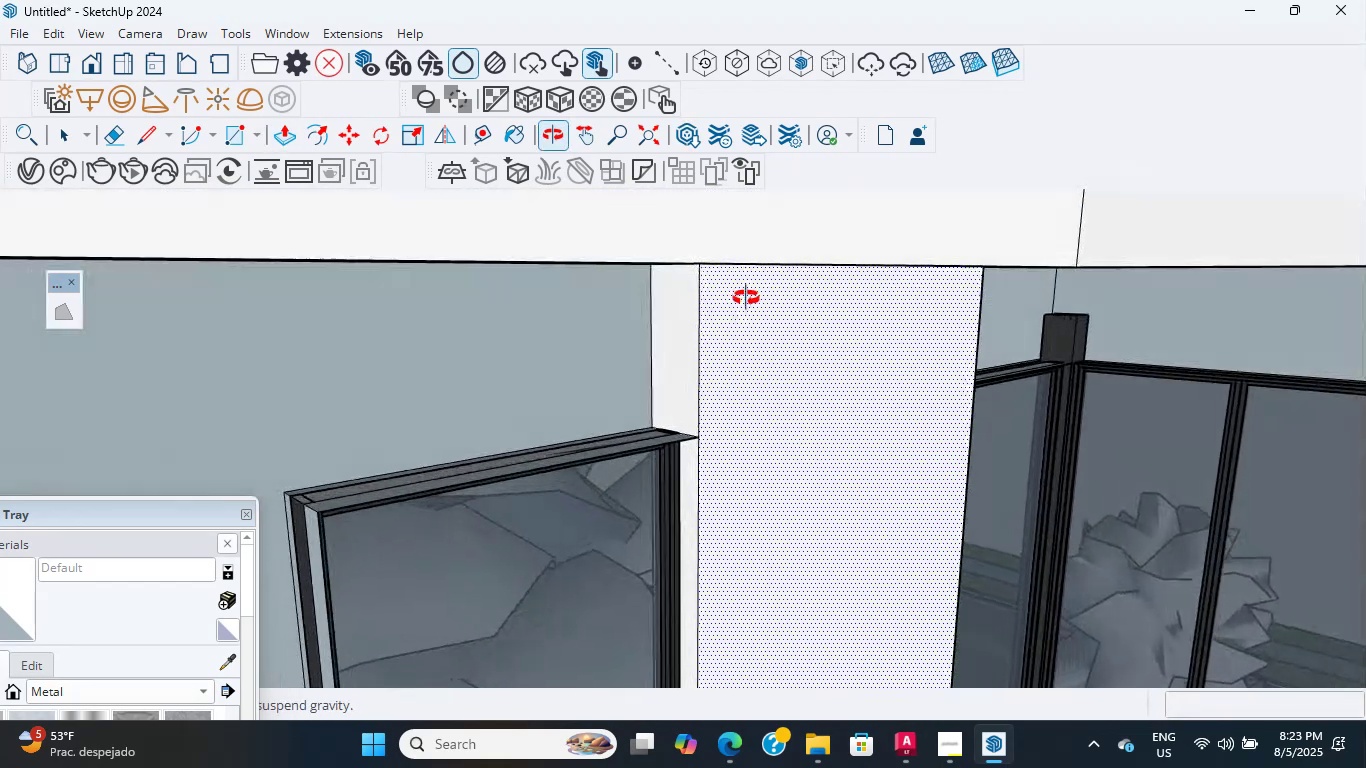 
key(Shift+ShiftLeft)
 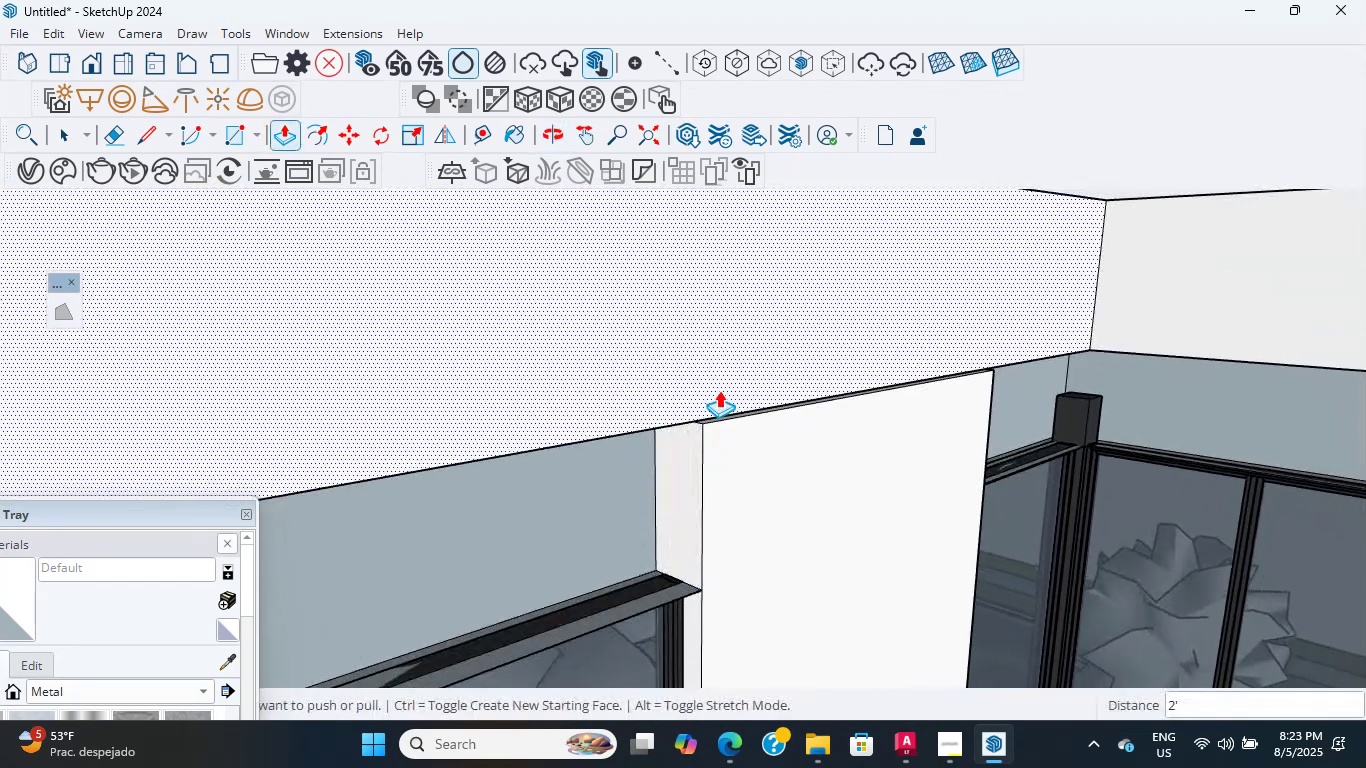 
left_click([731, 375])
 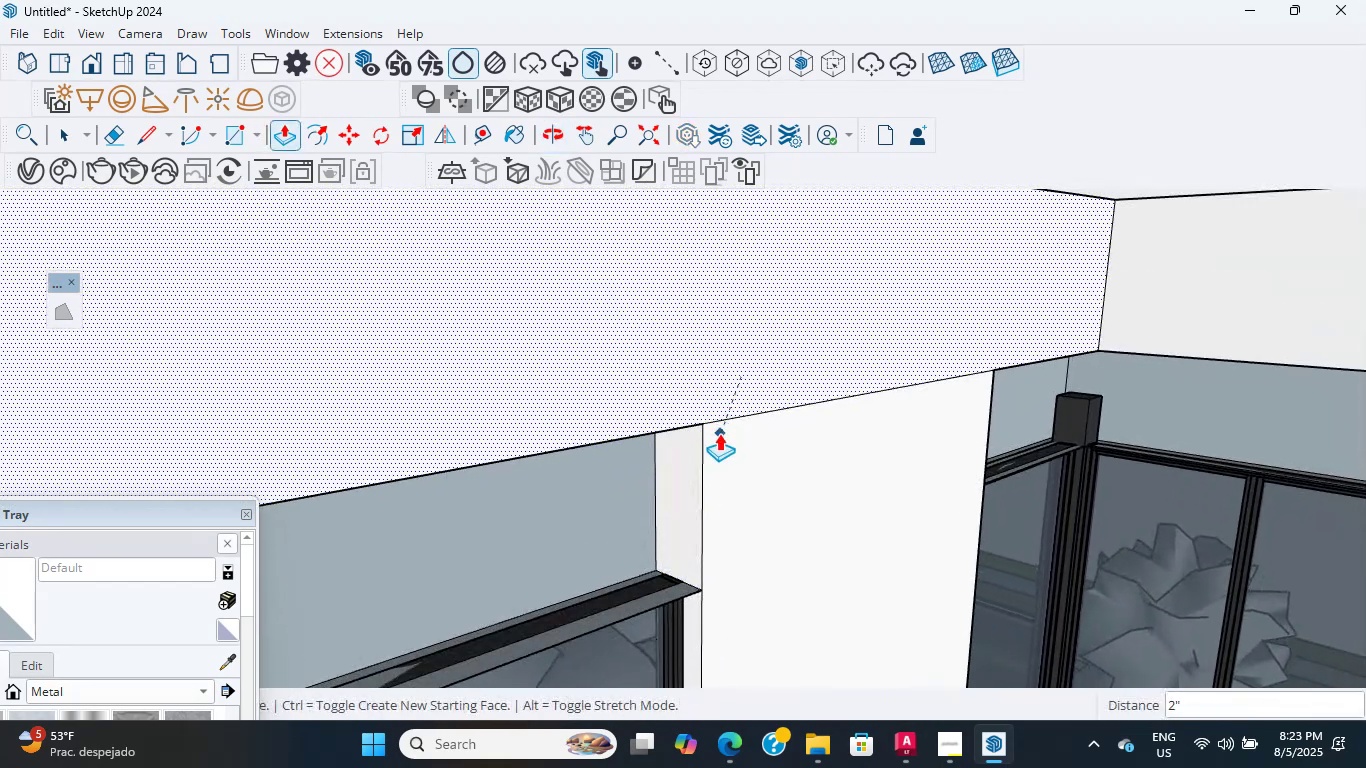 
left_click([712, 436])
 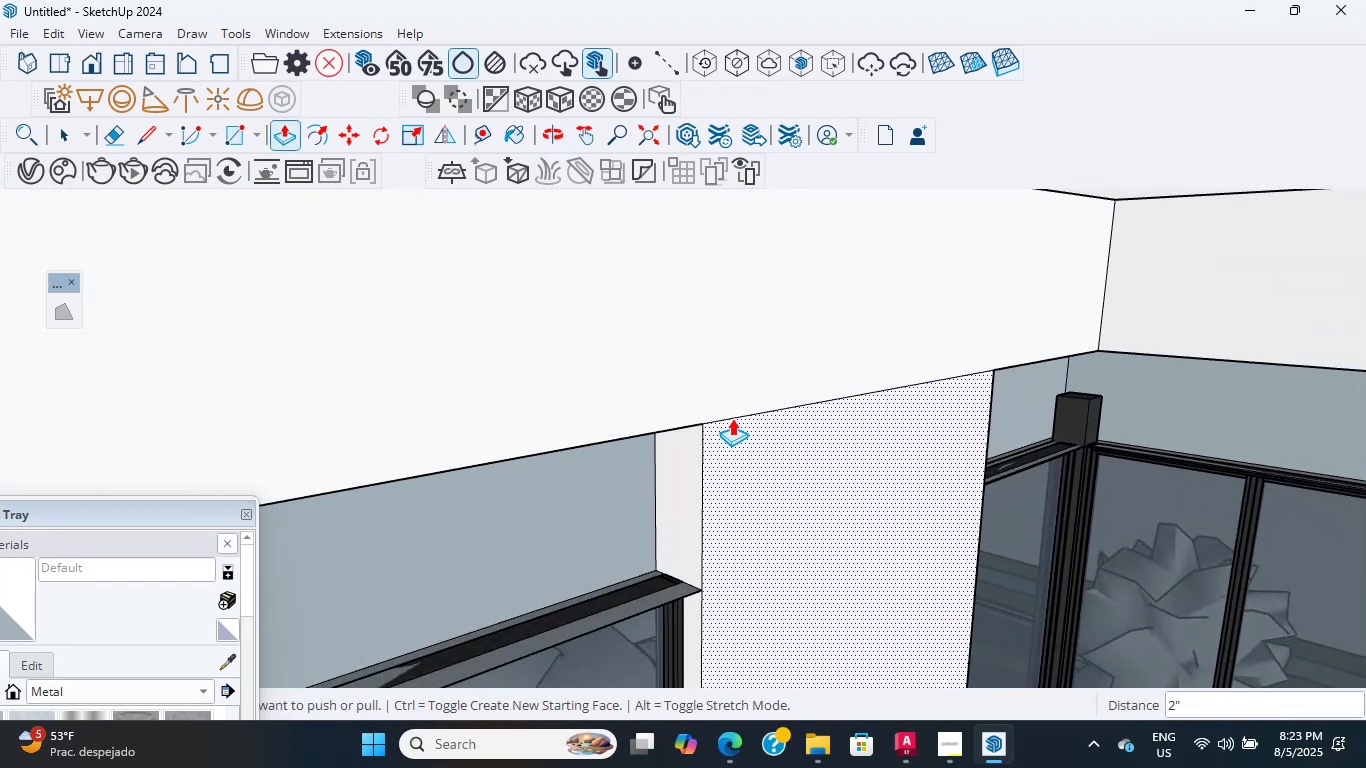 
scroll: coordinate [628, 466], scroll_direction: down, amount: 6.0
 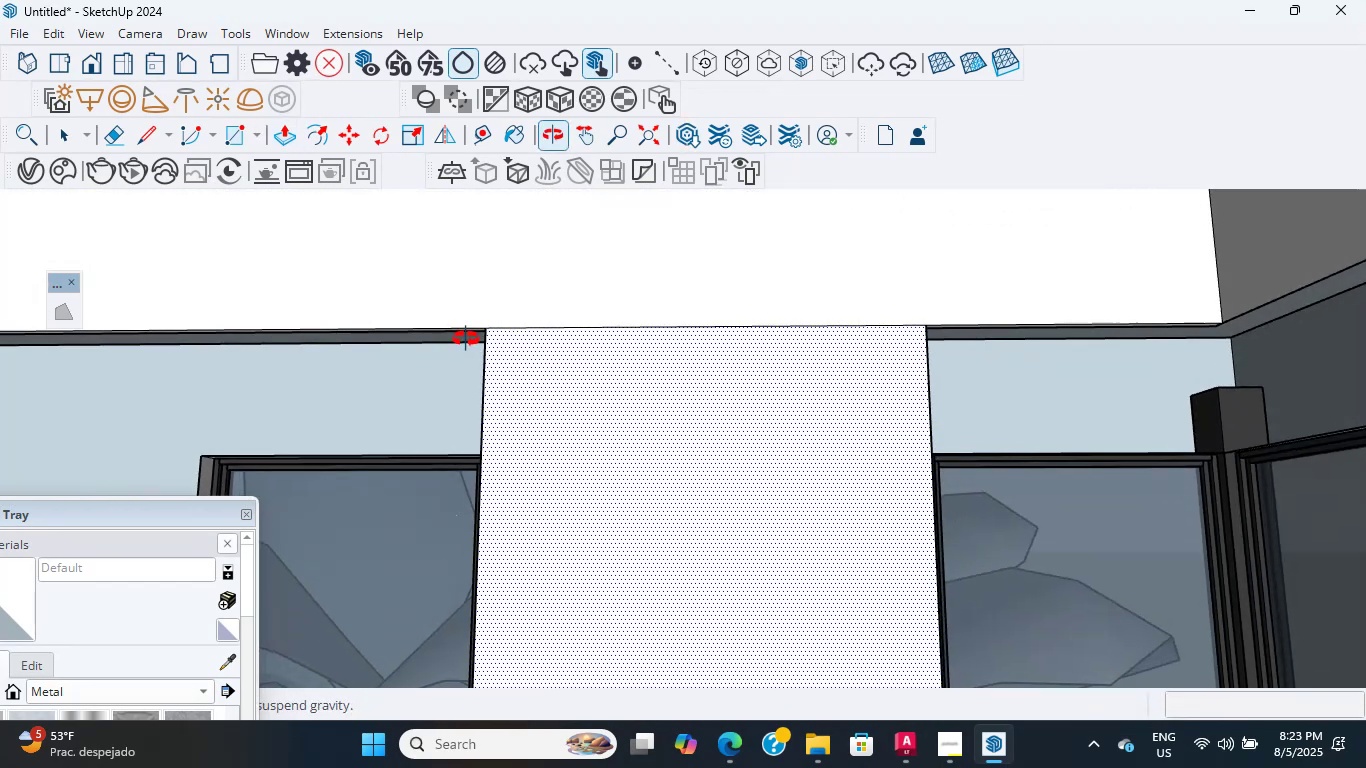 
hold_key(key=ShiftLeft, duration=0.75)
scroll: coordinate [686, 477], scroll_direction: up, amount: 1.0
 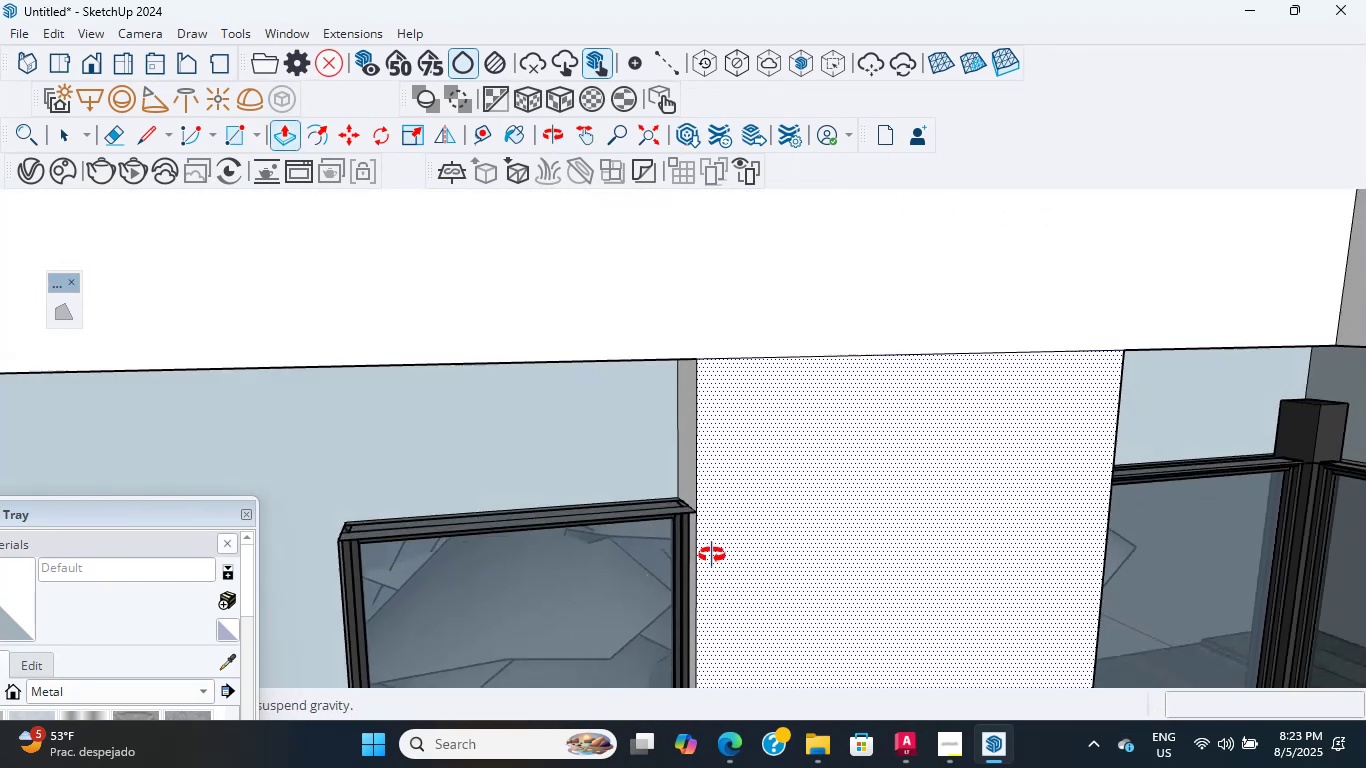 
hold_key(key=ShiftLeft, duration=0.81)
scroll: coordinate [568, 559], scroll_direction: up, amount: 5.0
 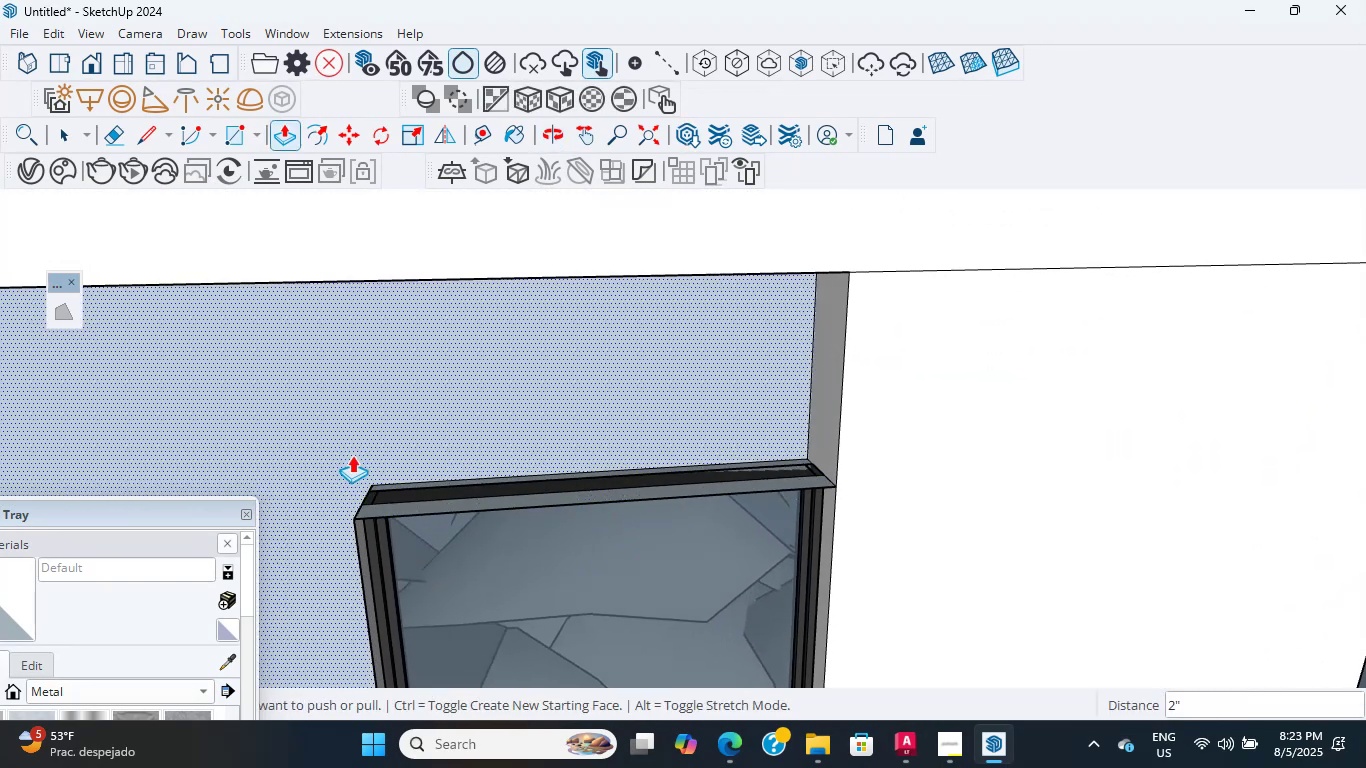 
hold_key(key=ShiftLeft, duration=0.31)
 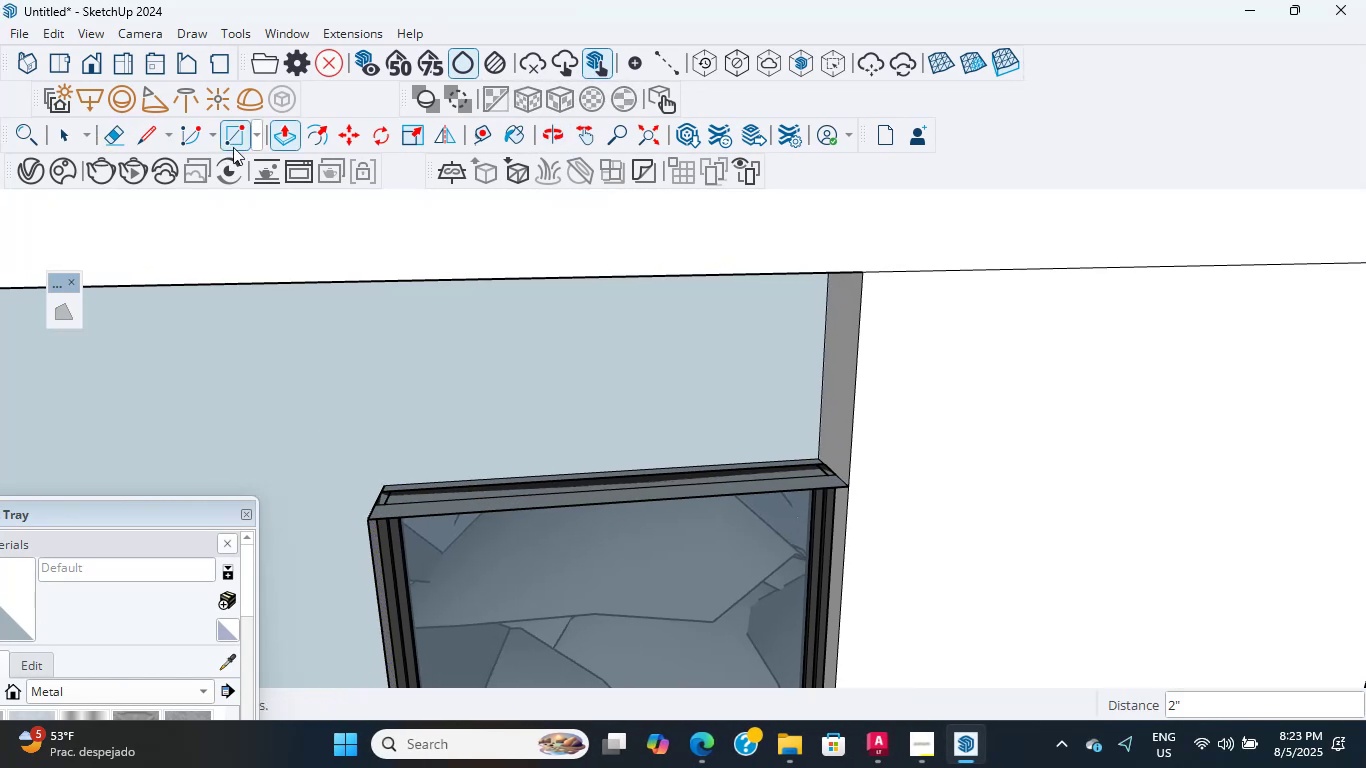 
left_click([233, 147])
 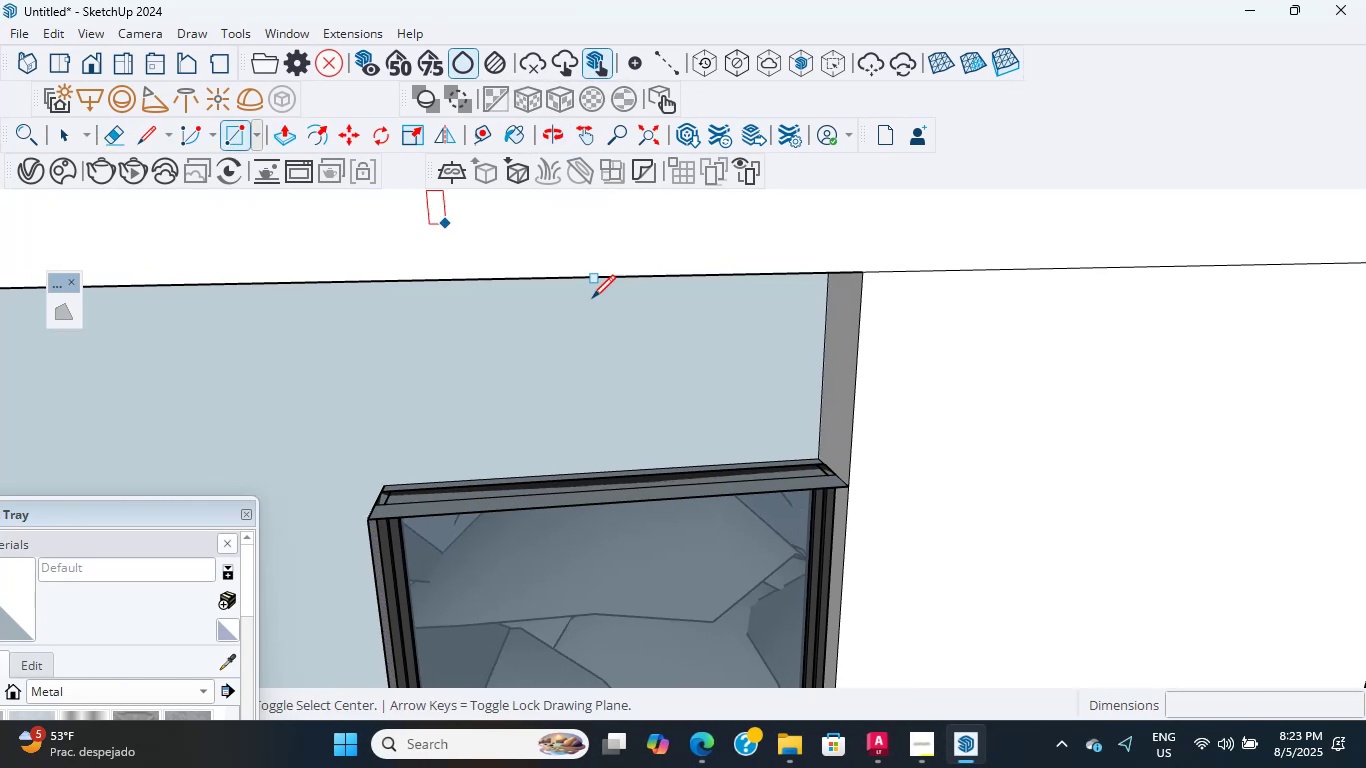 
scroll: coordinate [820, 448], scroll_direction: up, amount: 7.0
 